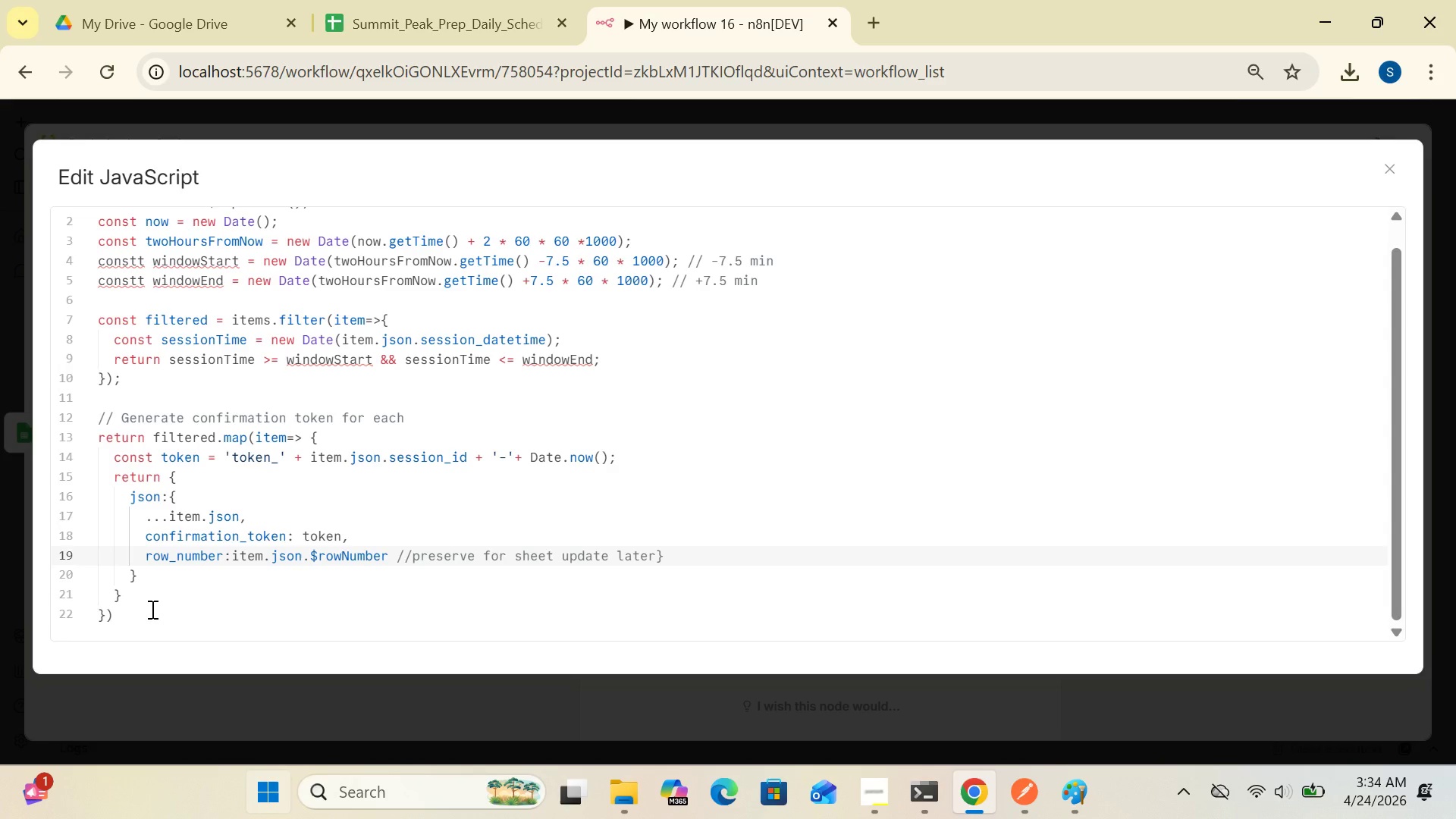 
left_click([129, 594])
 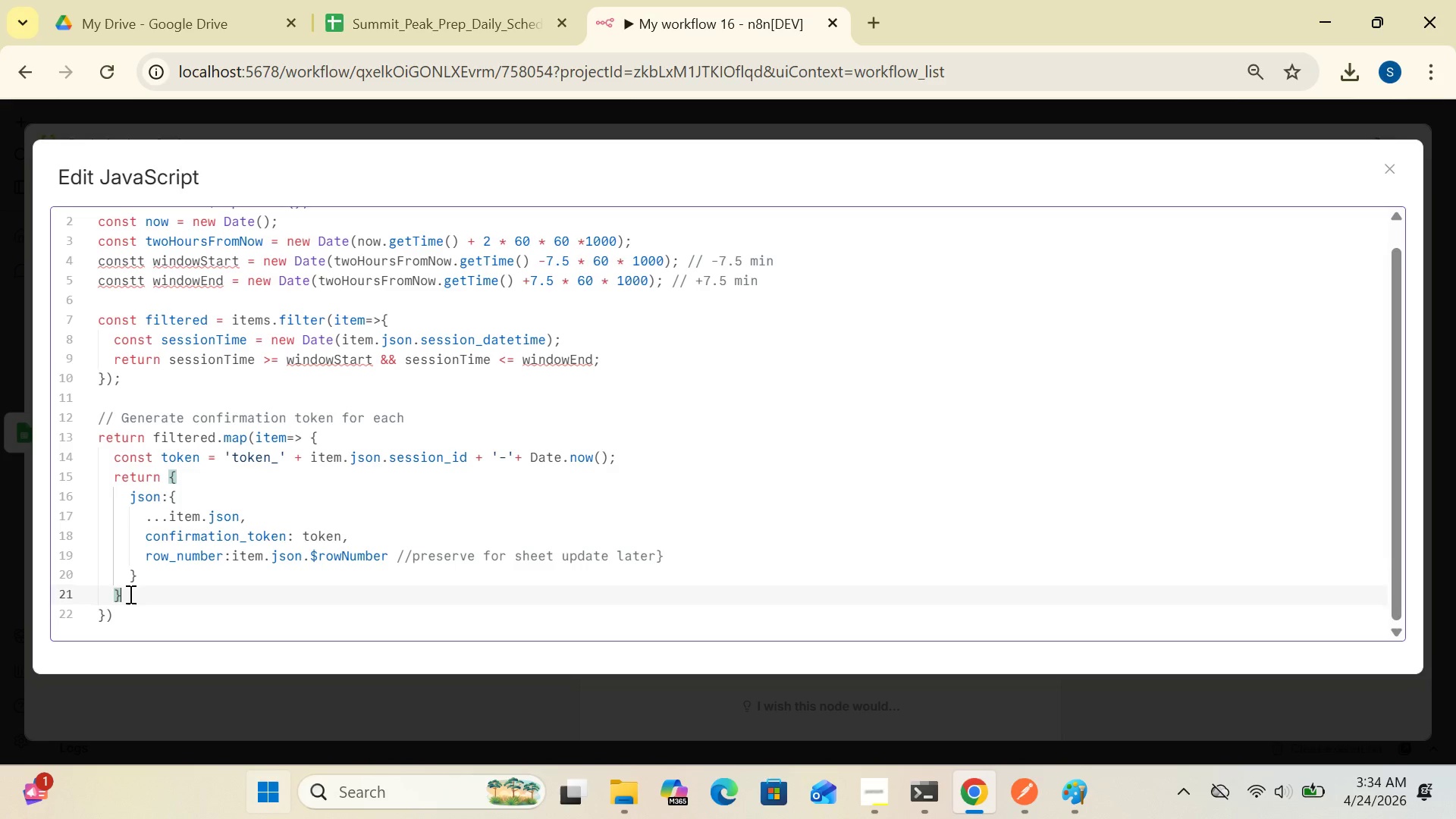 
hold_key(key=ShiftRight, duration=0.47)
 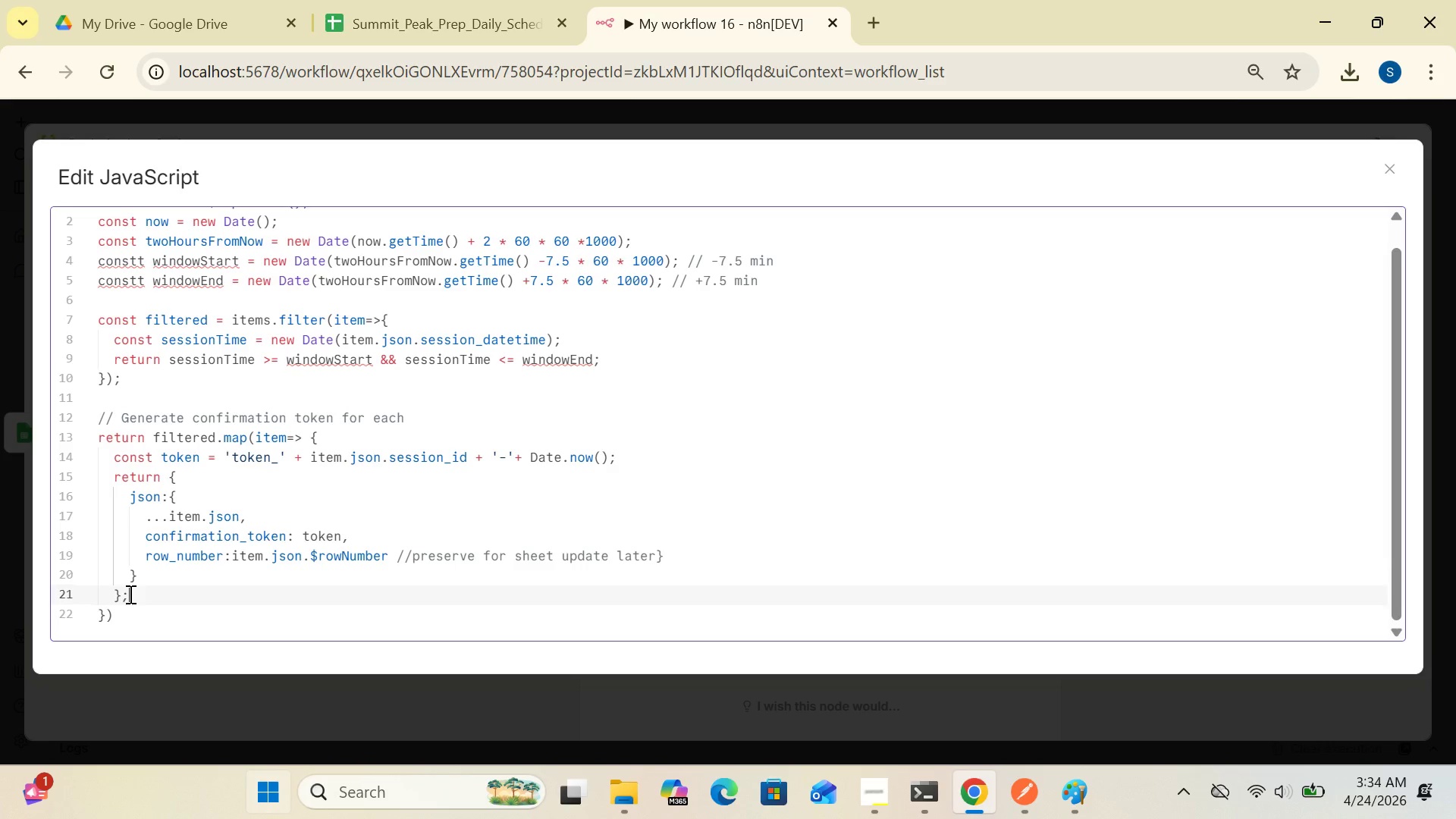 
key(Semicolon)
 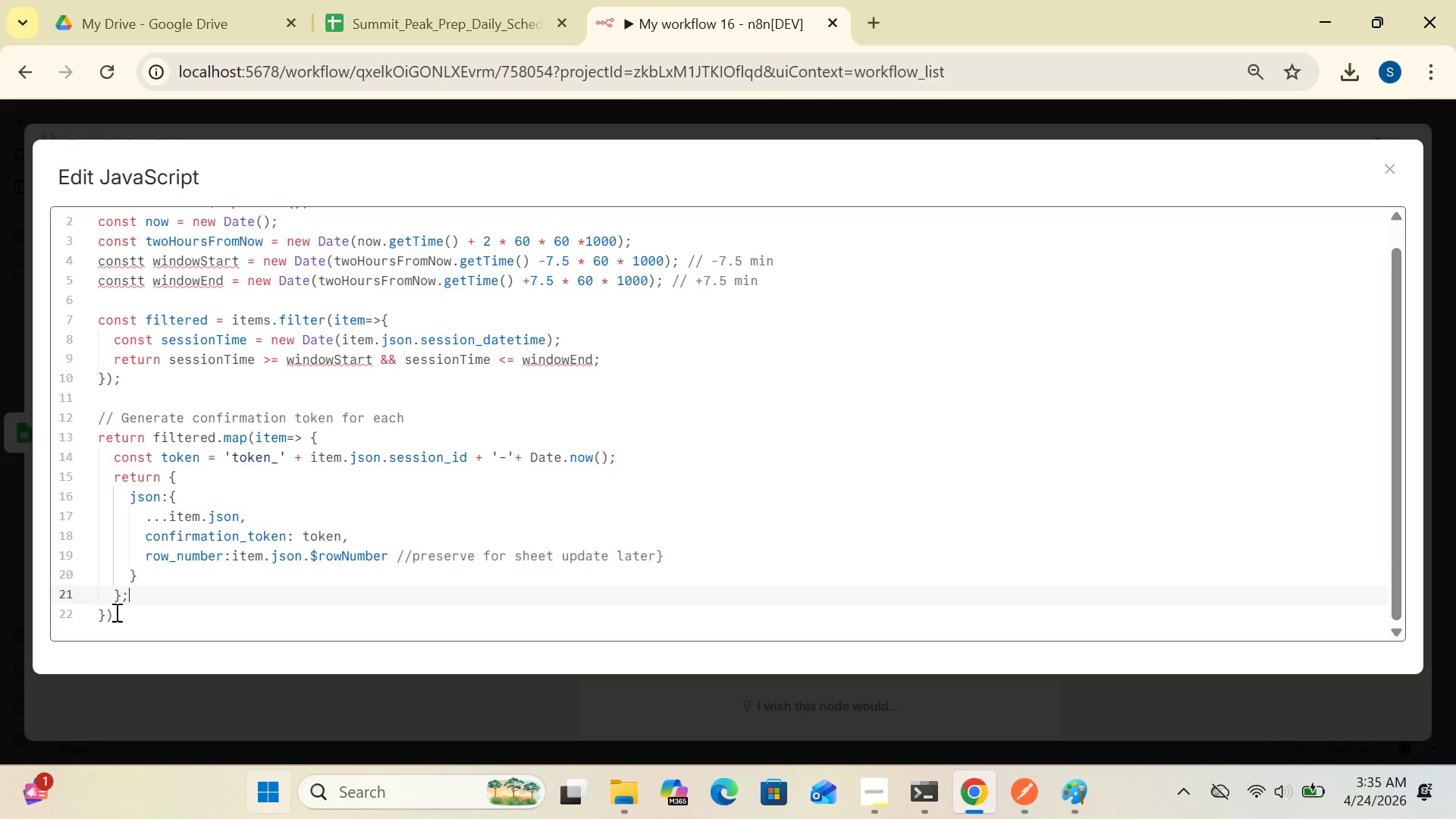 
left_click([115, 613])
 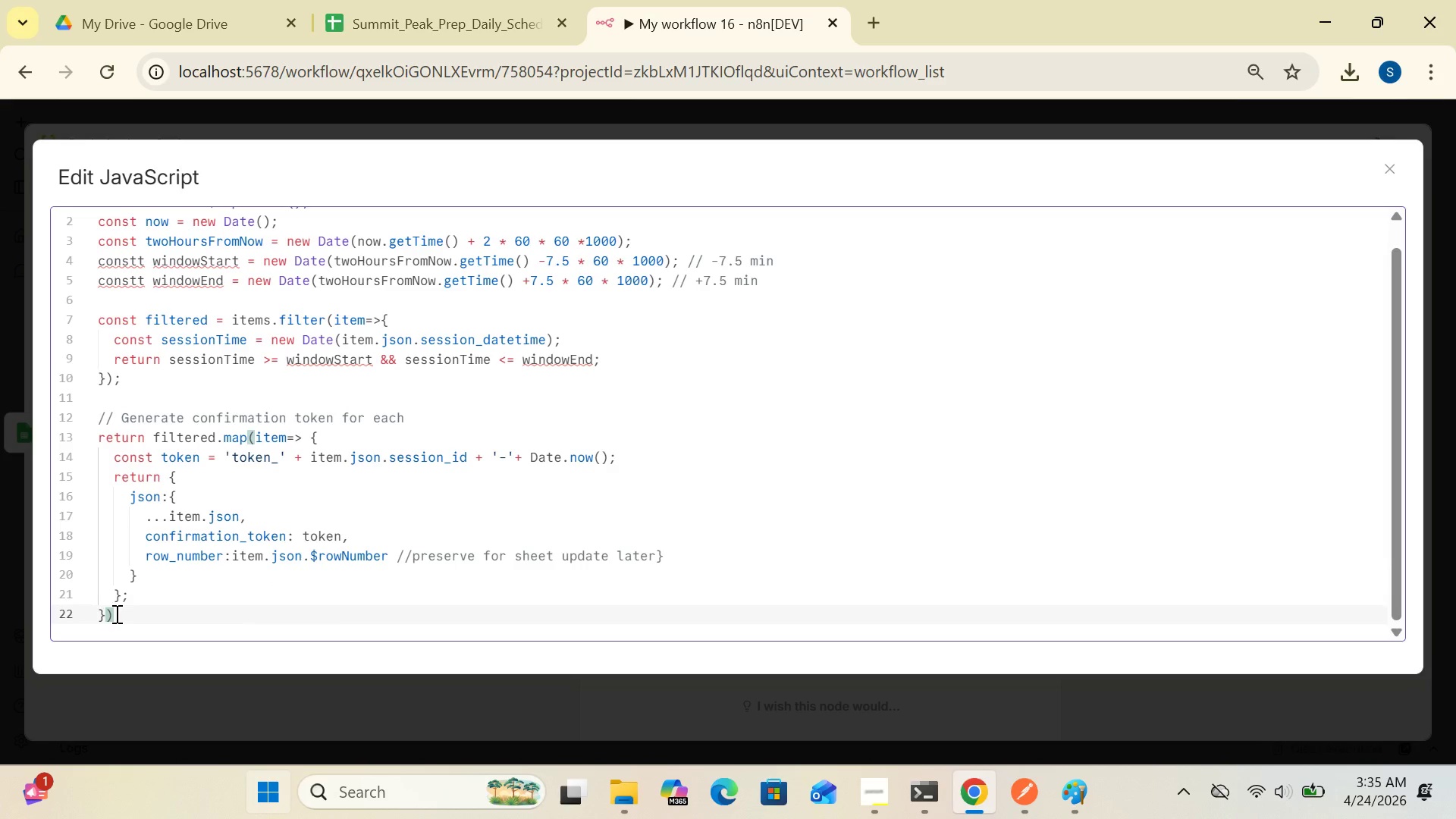 
key(Semicolon)
 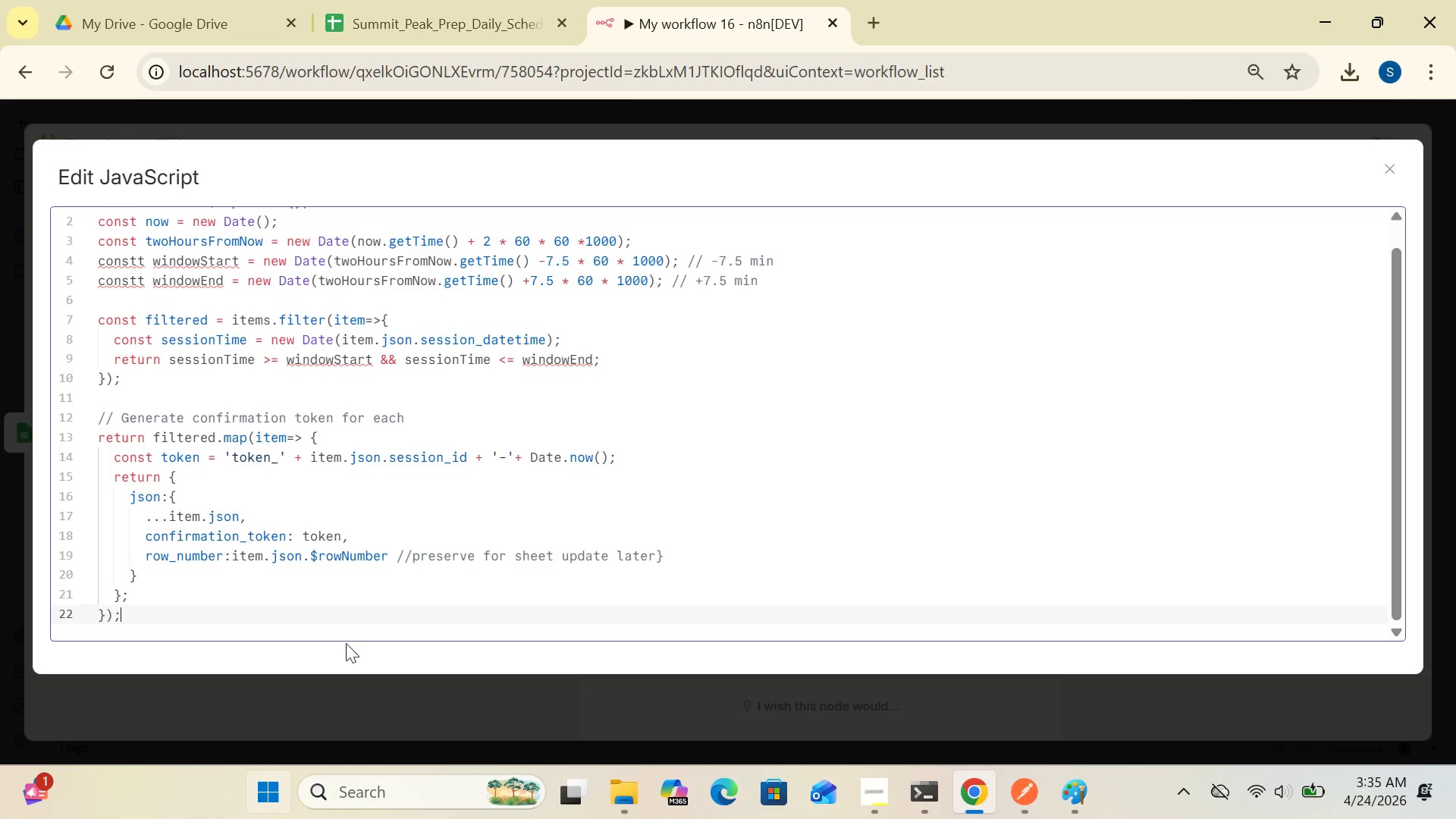 
wait(15.03)
 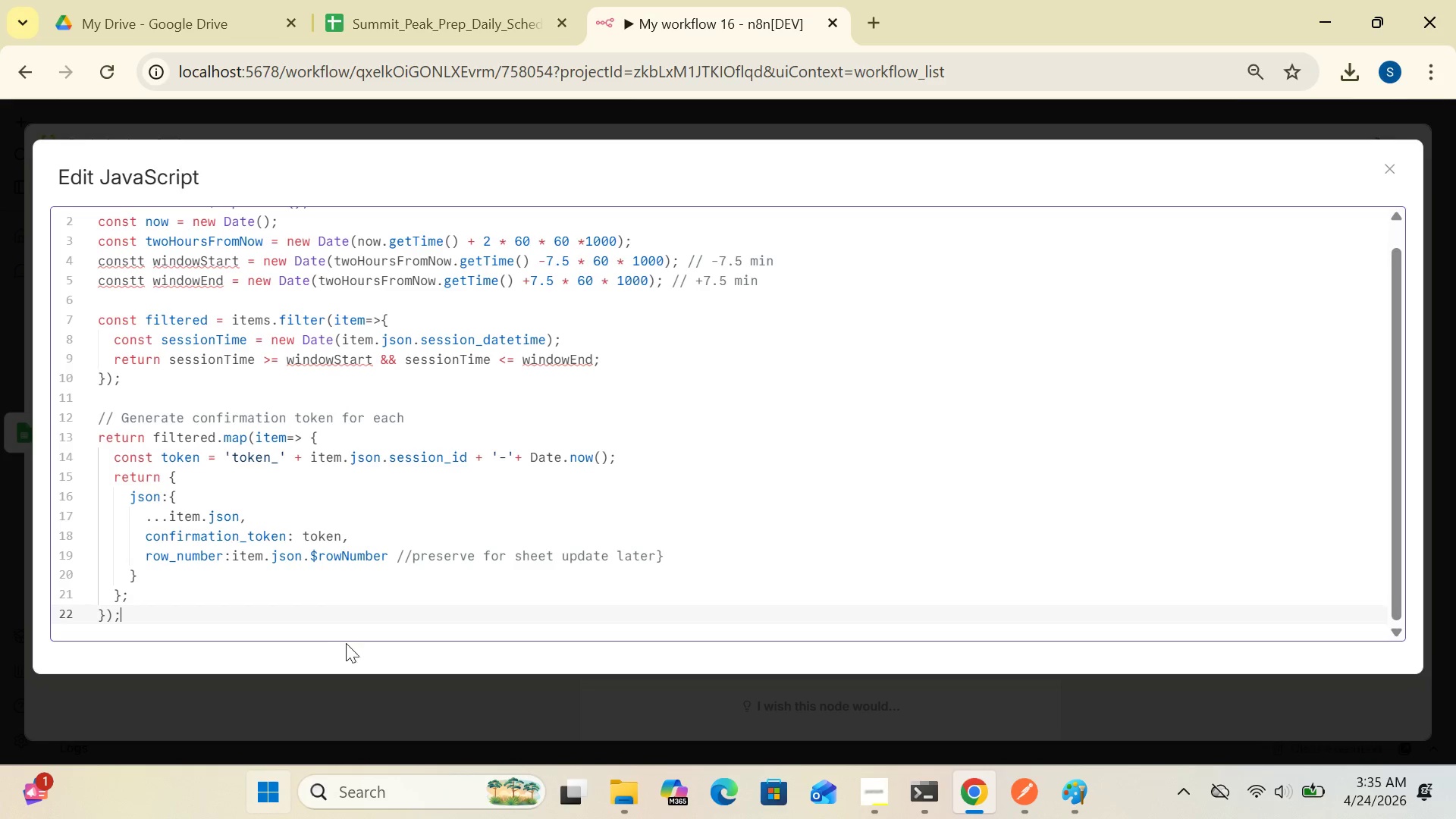 
left_click([673, 554])
 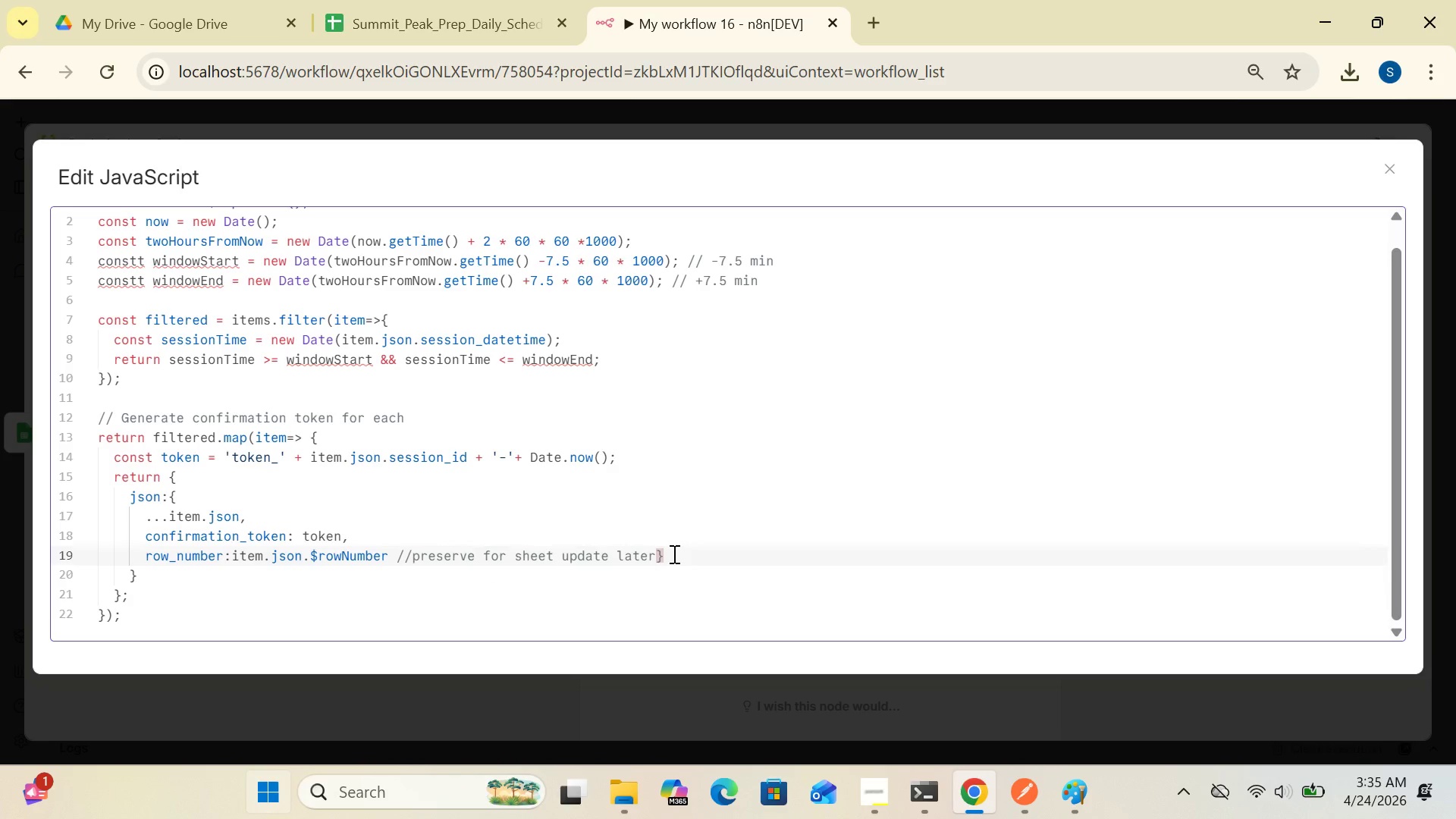 
key(Backspace)
 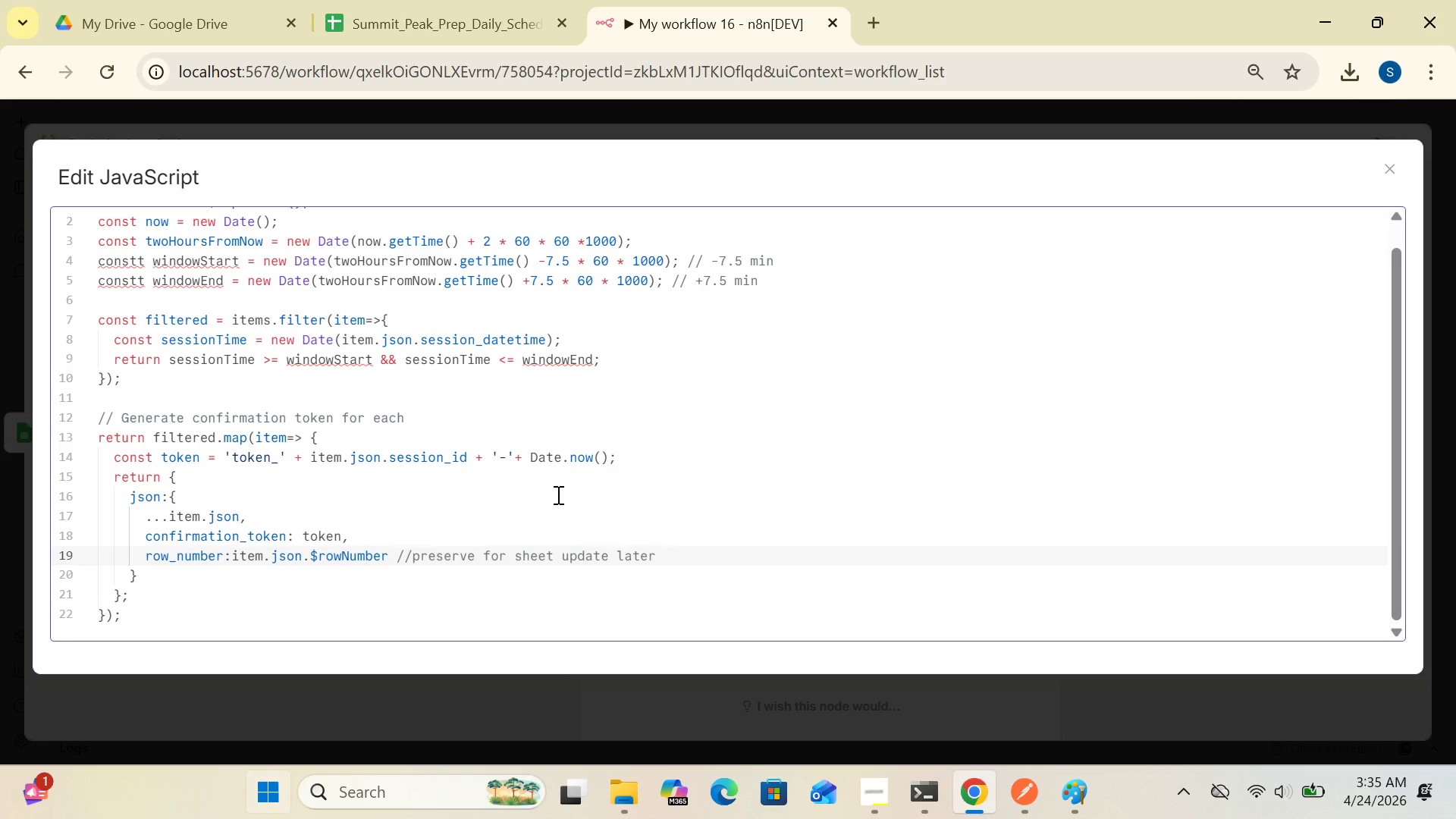 
wait(12.86)
 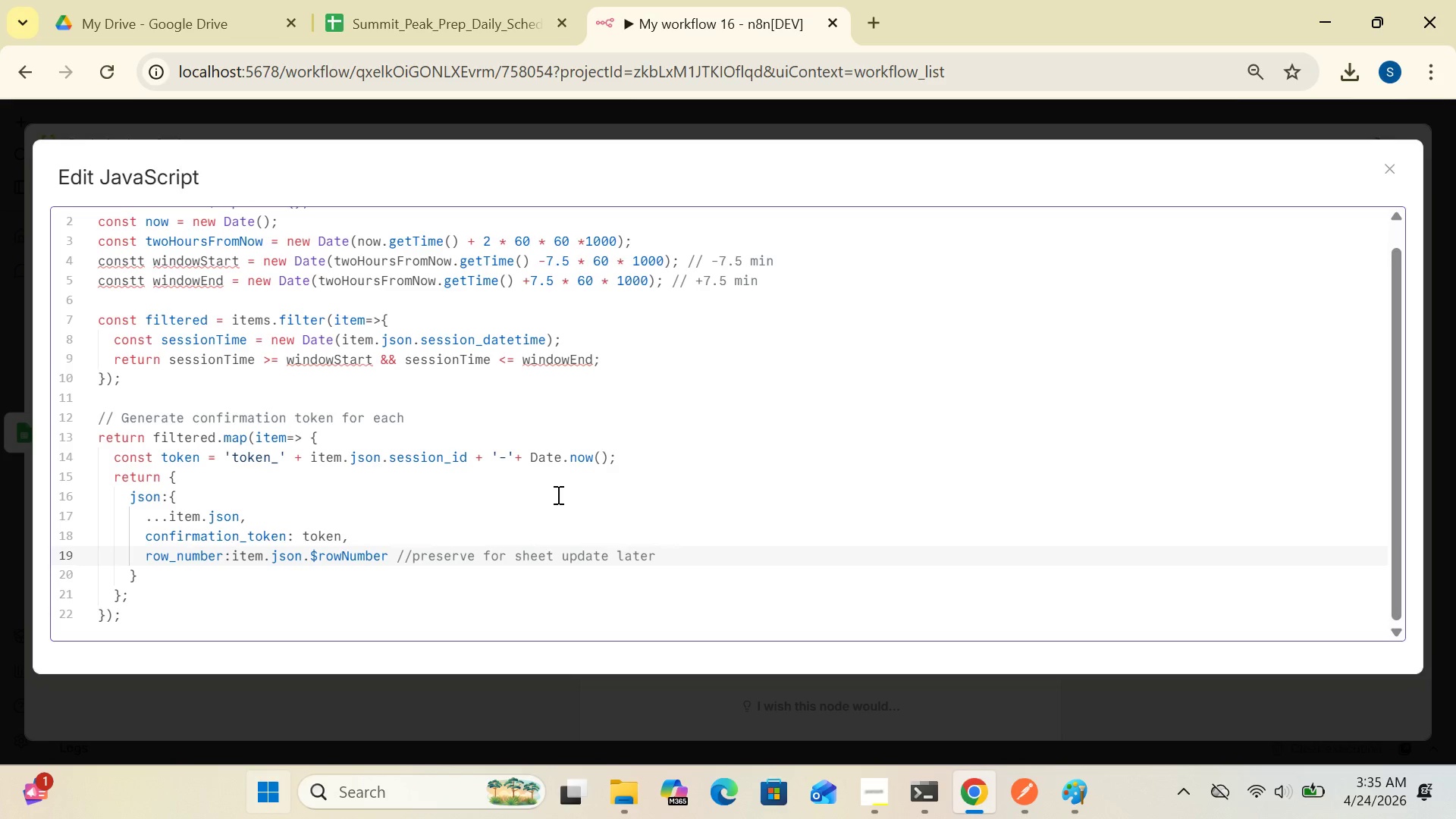 
left_click([1385, 165])
 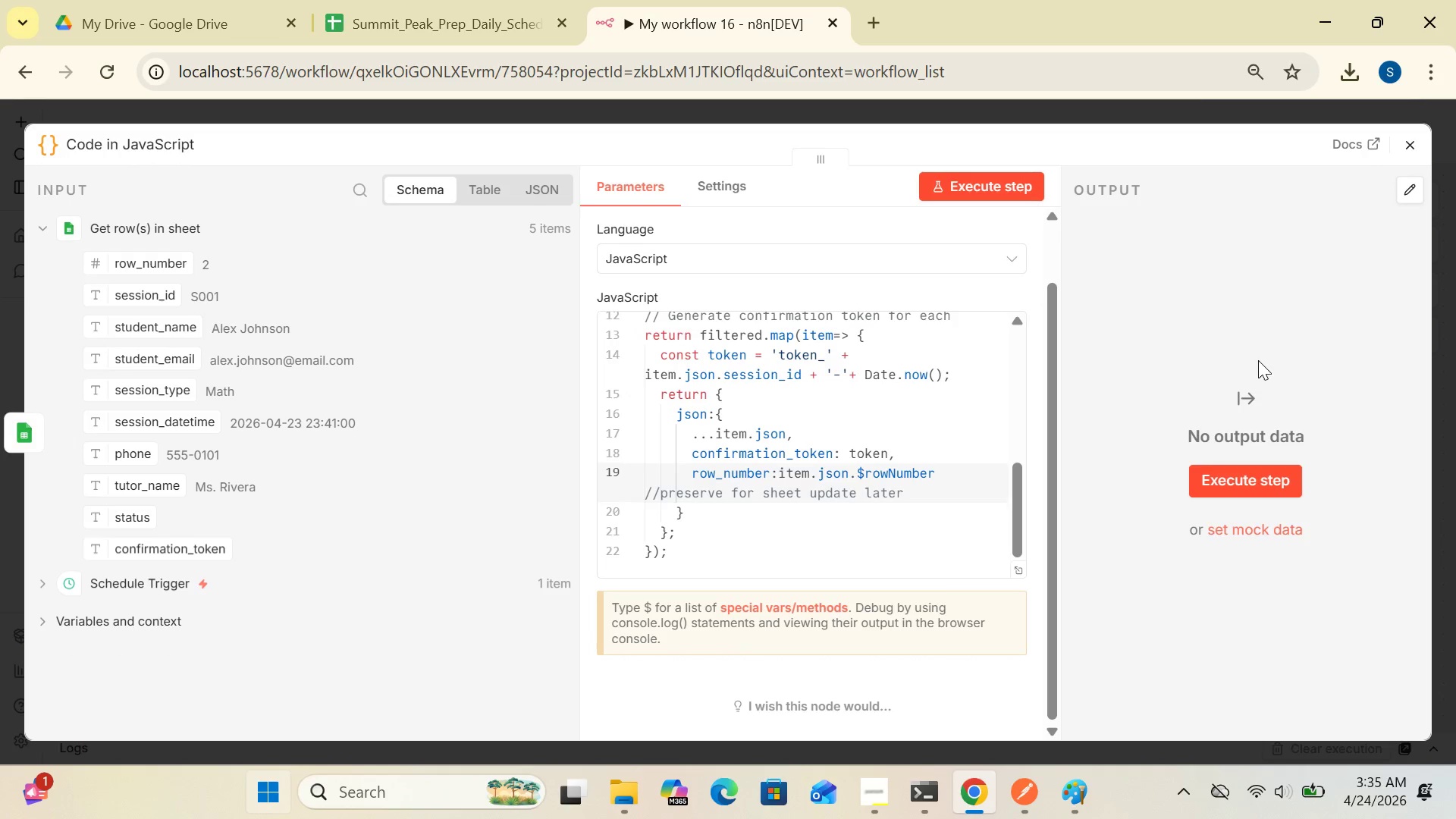 
wait(7.12)
 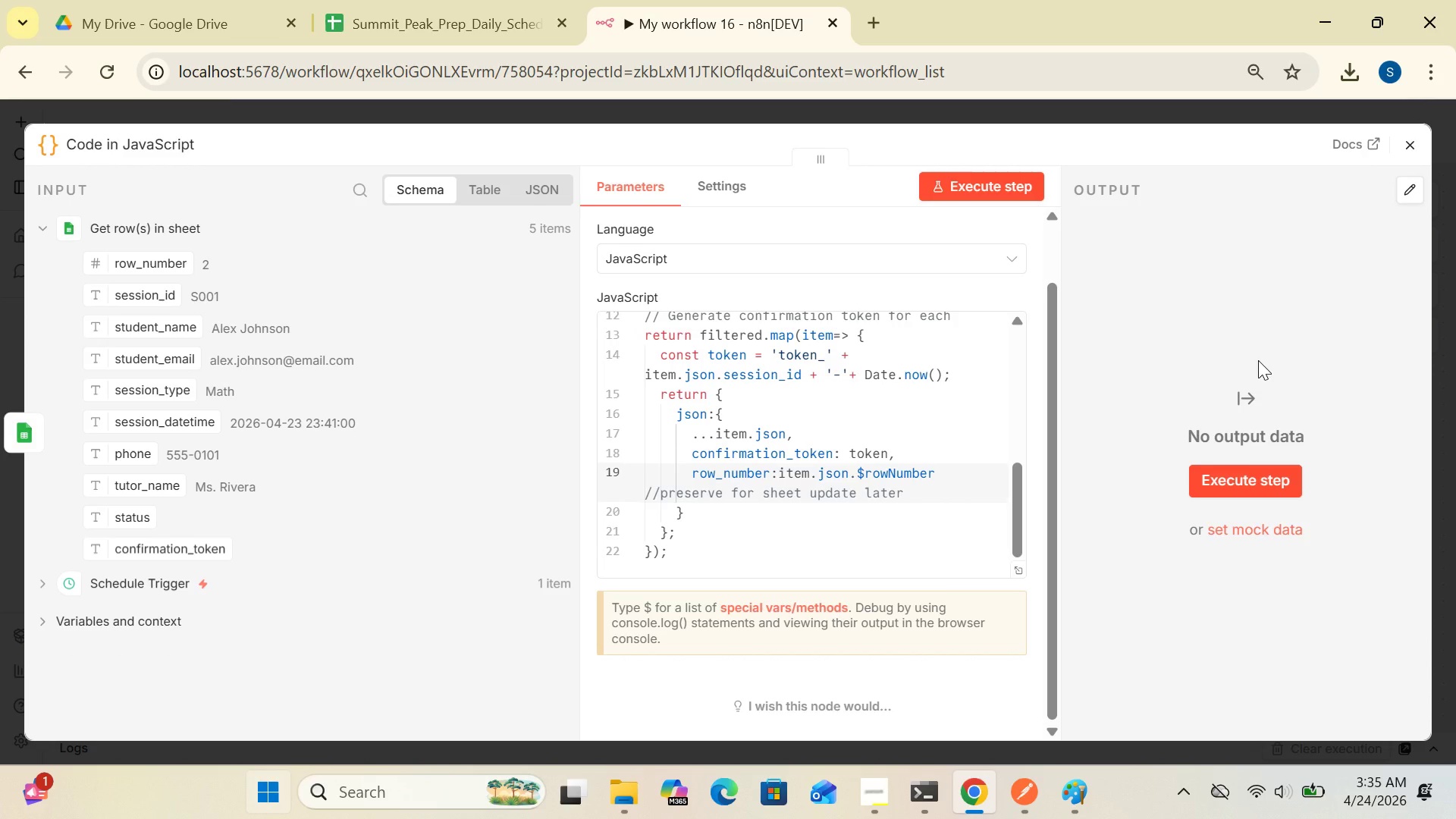 
left_click([1410, 143])
 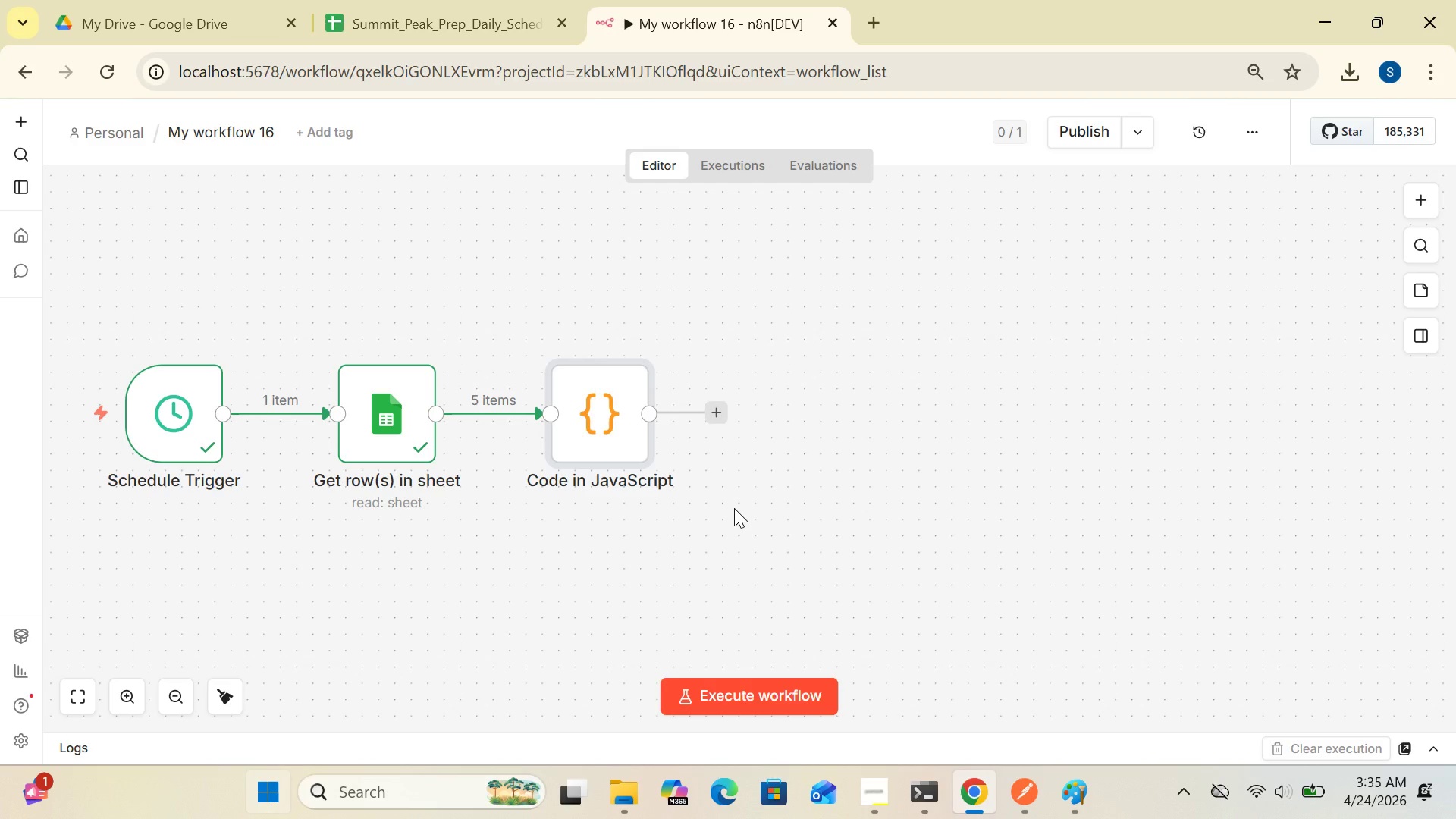 
wait(13.62)
 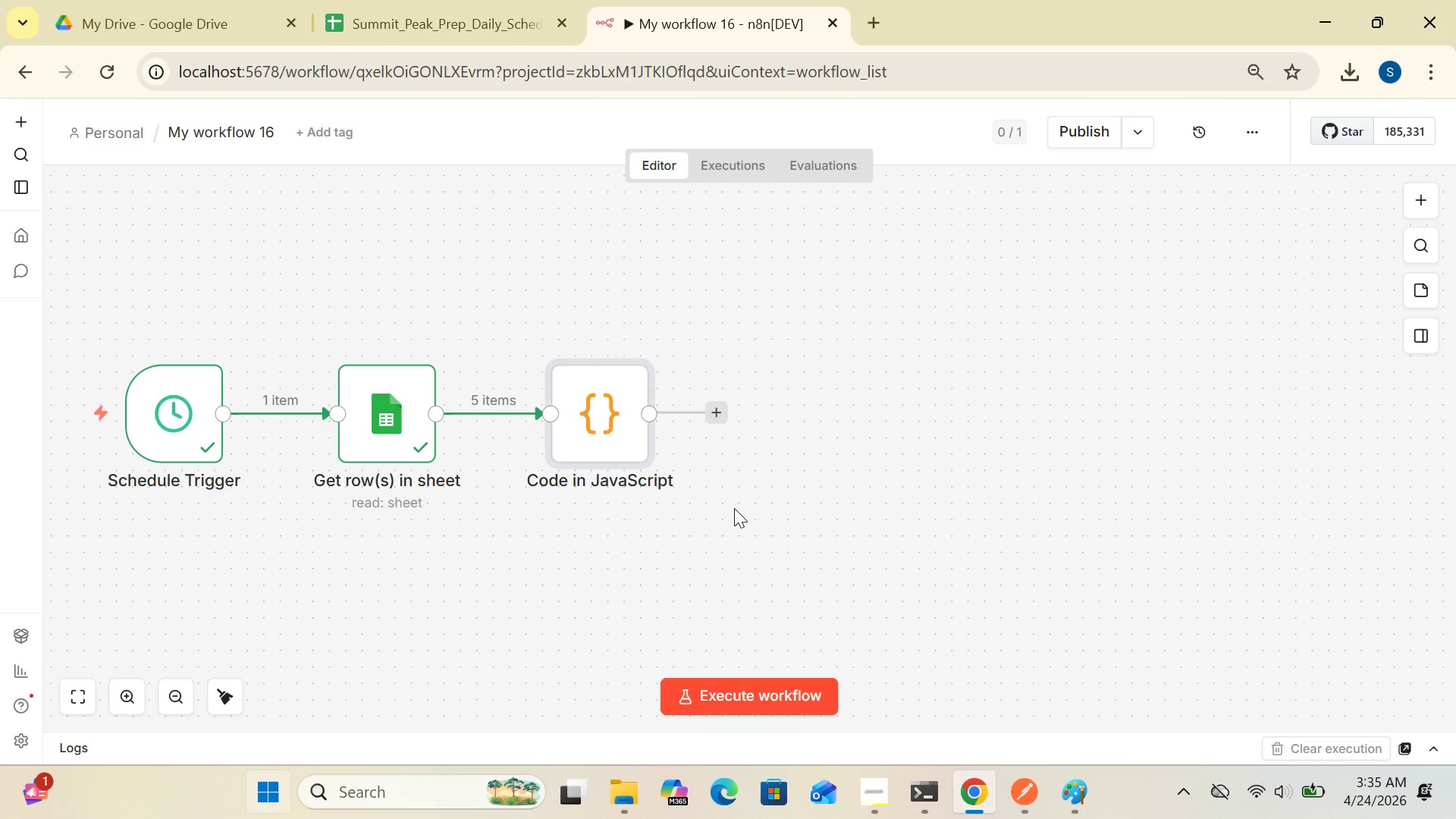 
left_click([718, 408])
 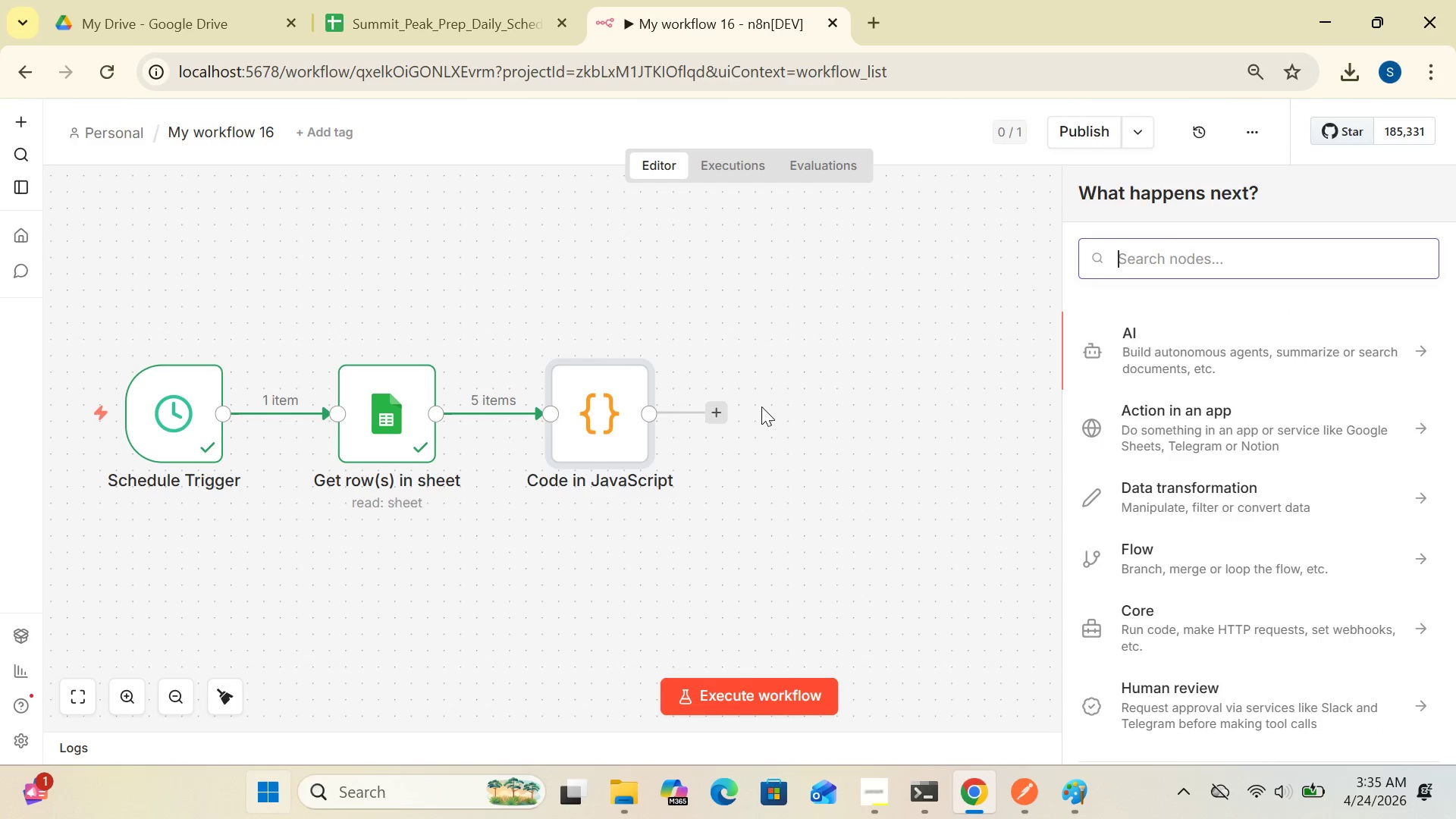 
type(if)
 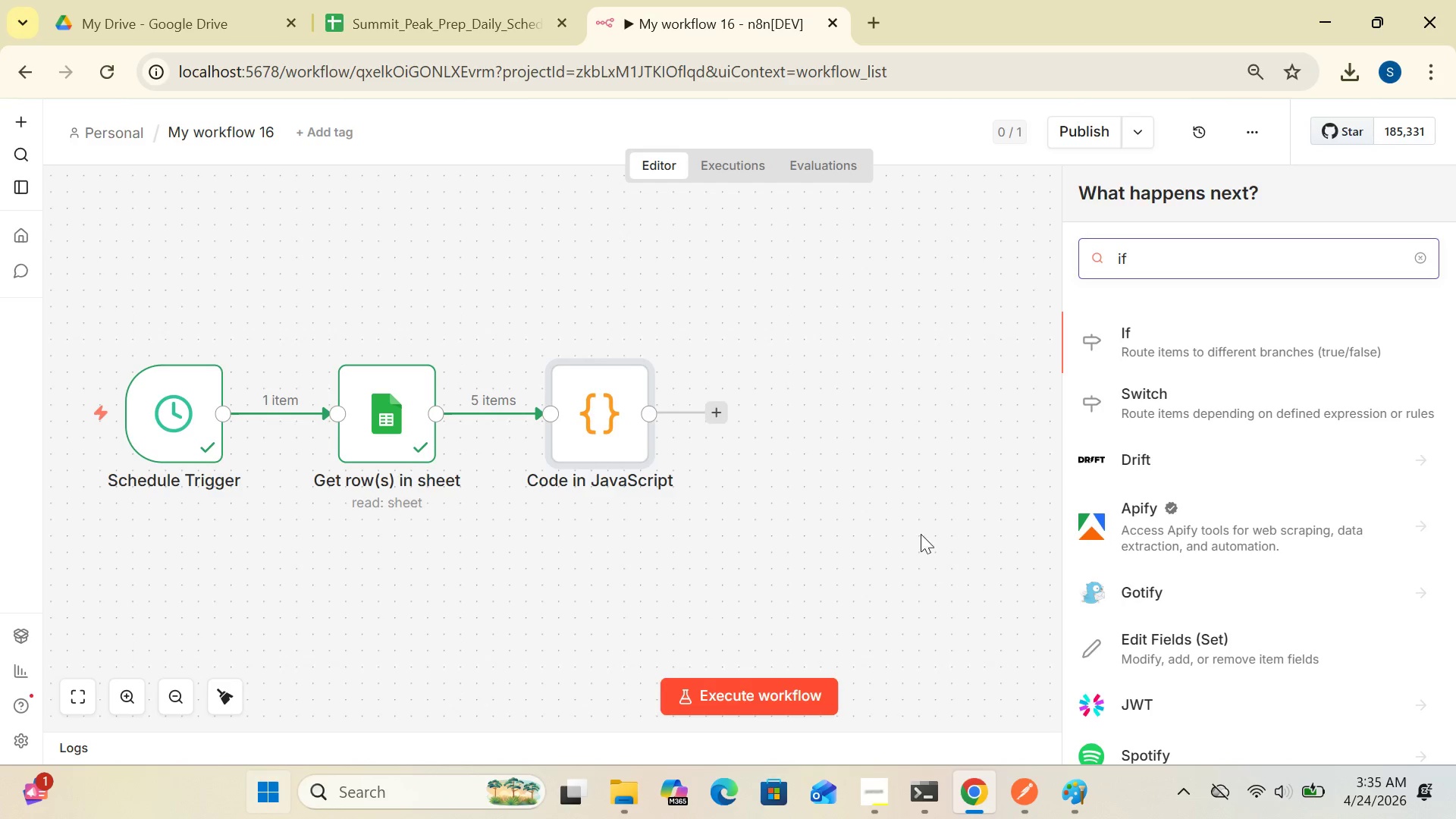 
left_click([1137, 350])
 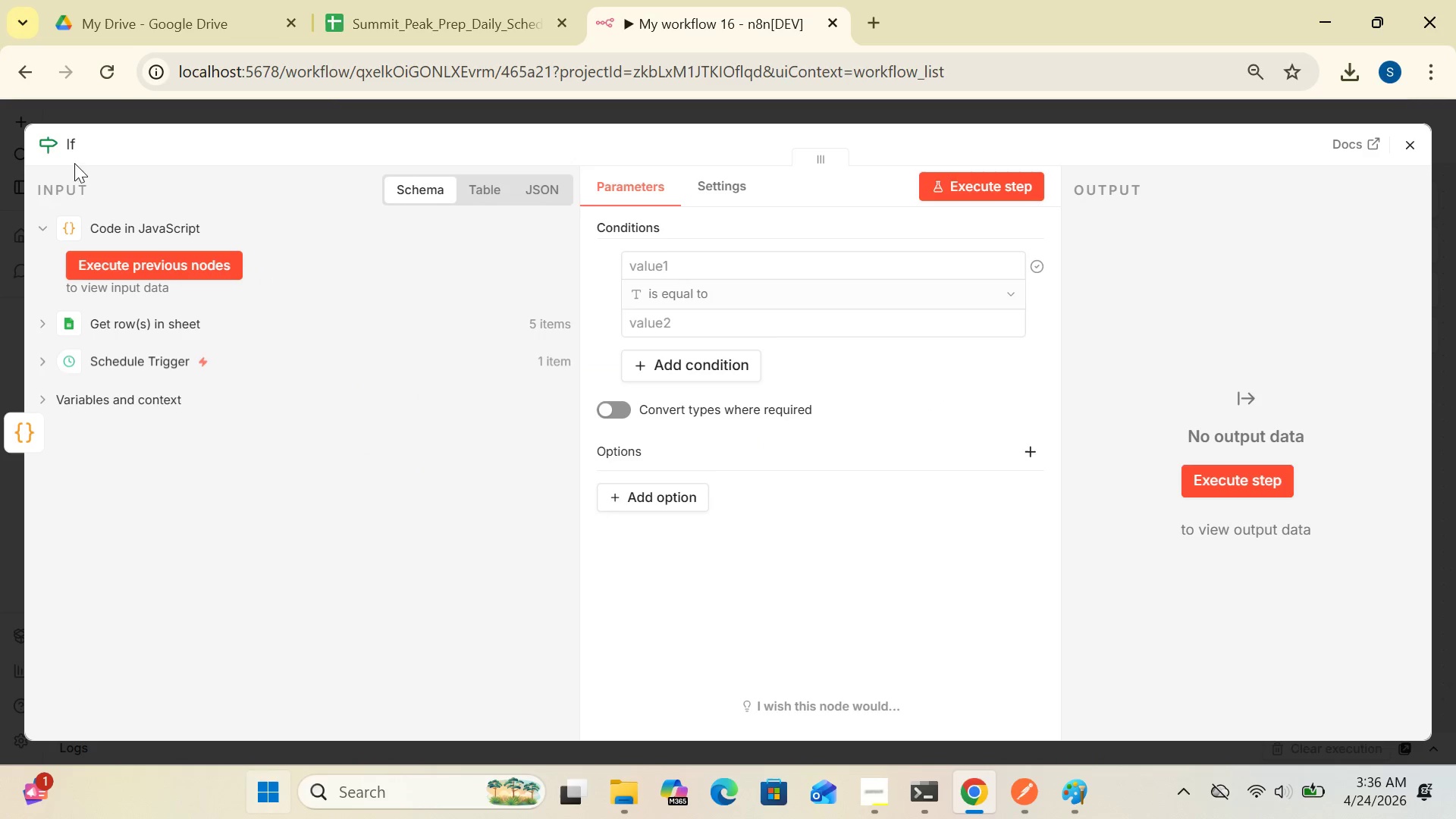 
left_click([72, 133])
 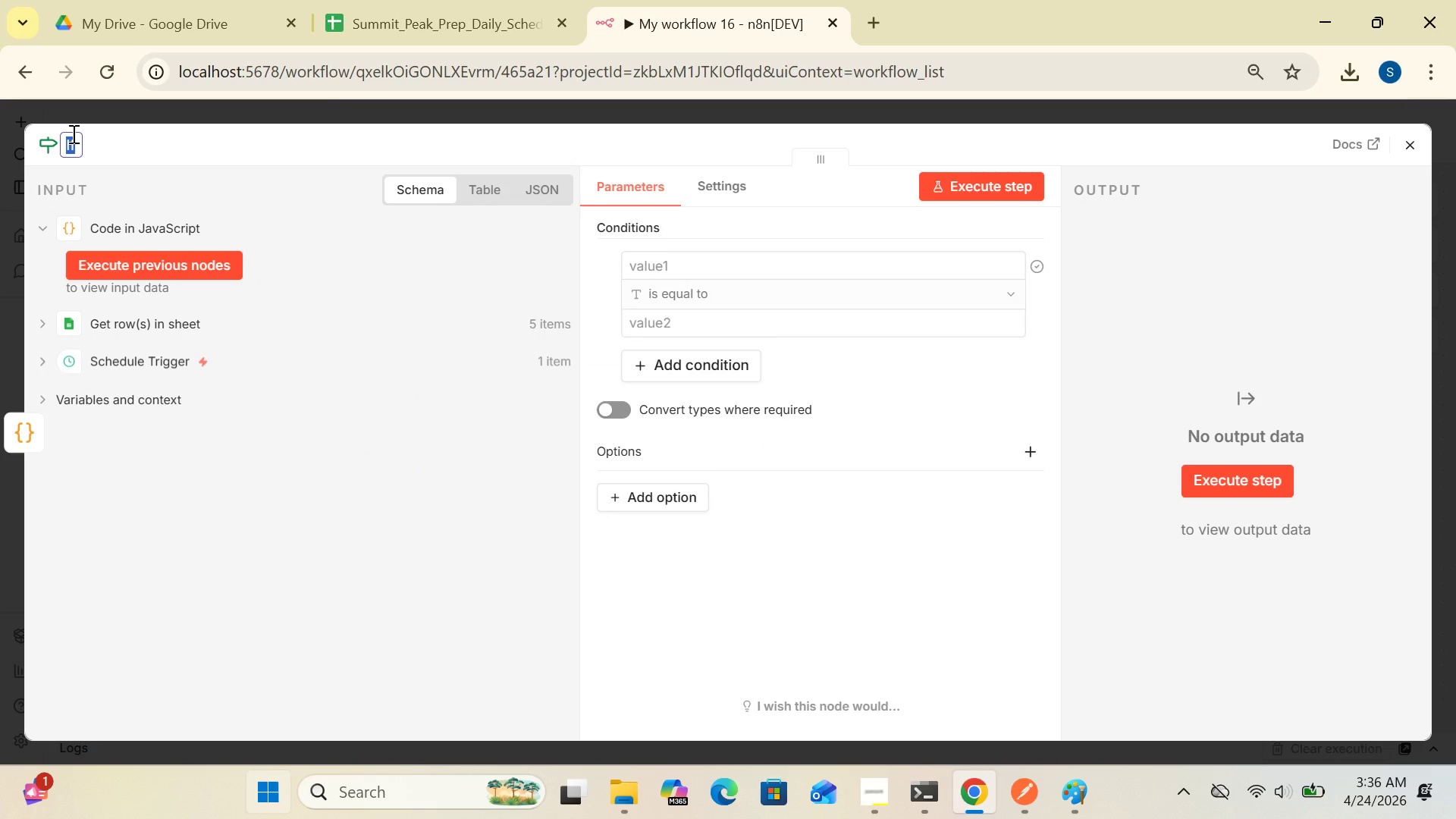 
key(Delete)
 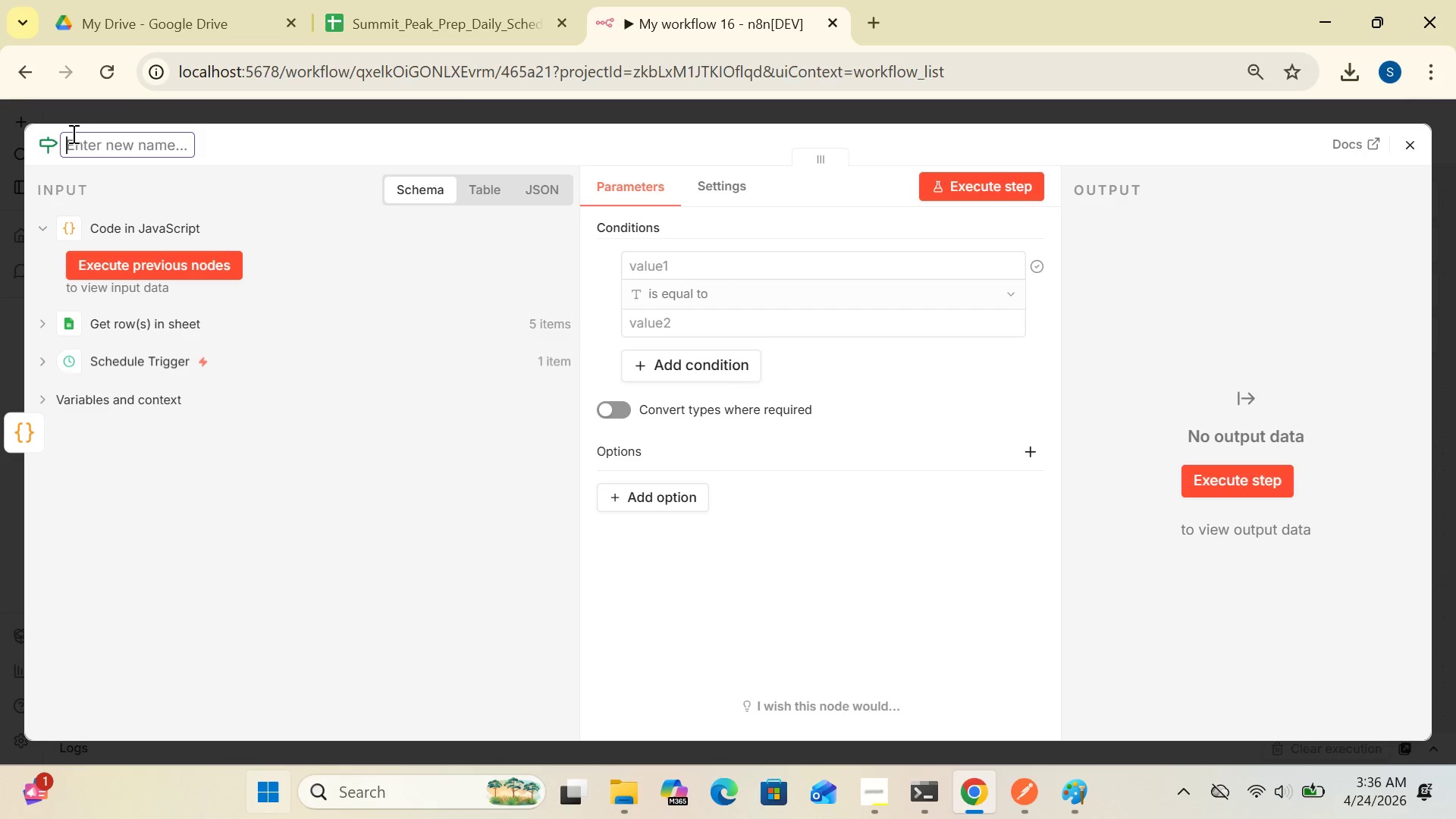 
type(Email N)
key(Backspace)
type(Missing)
 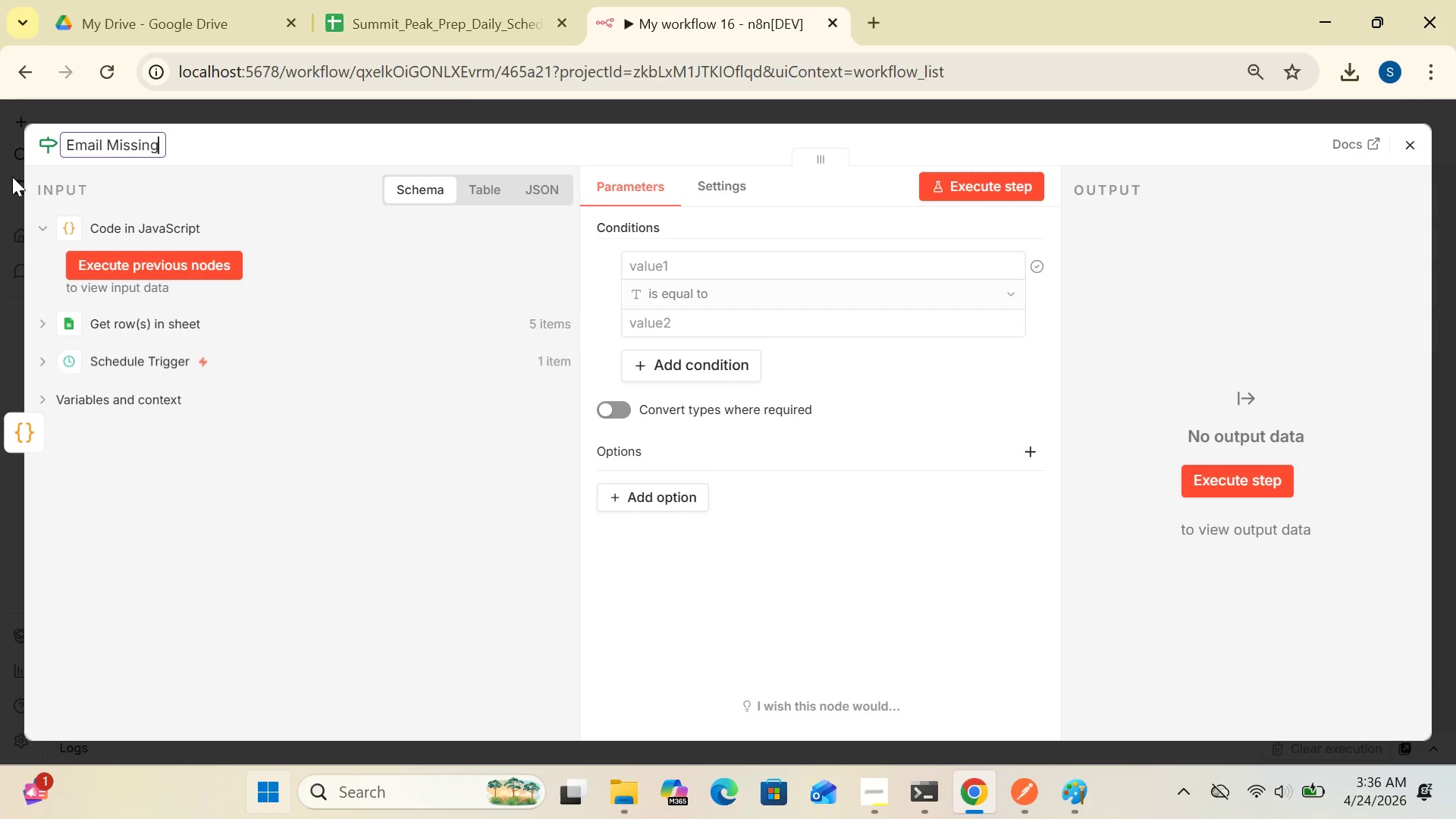 
key(Slash)
 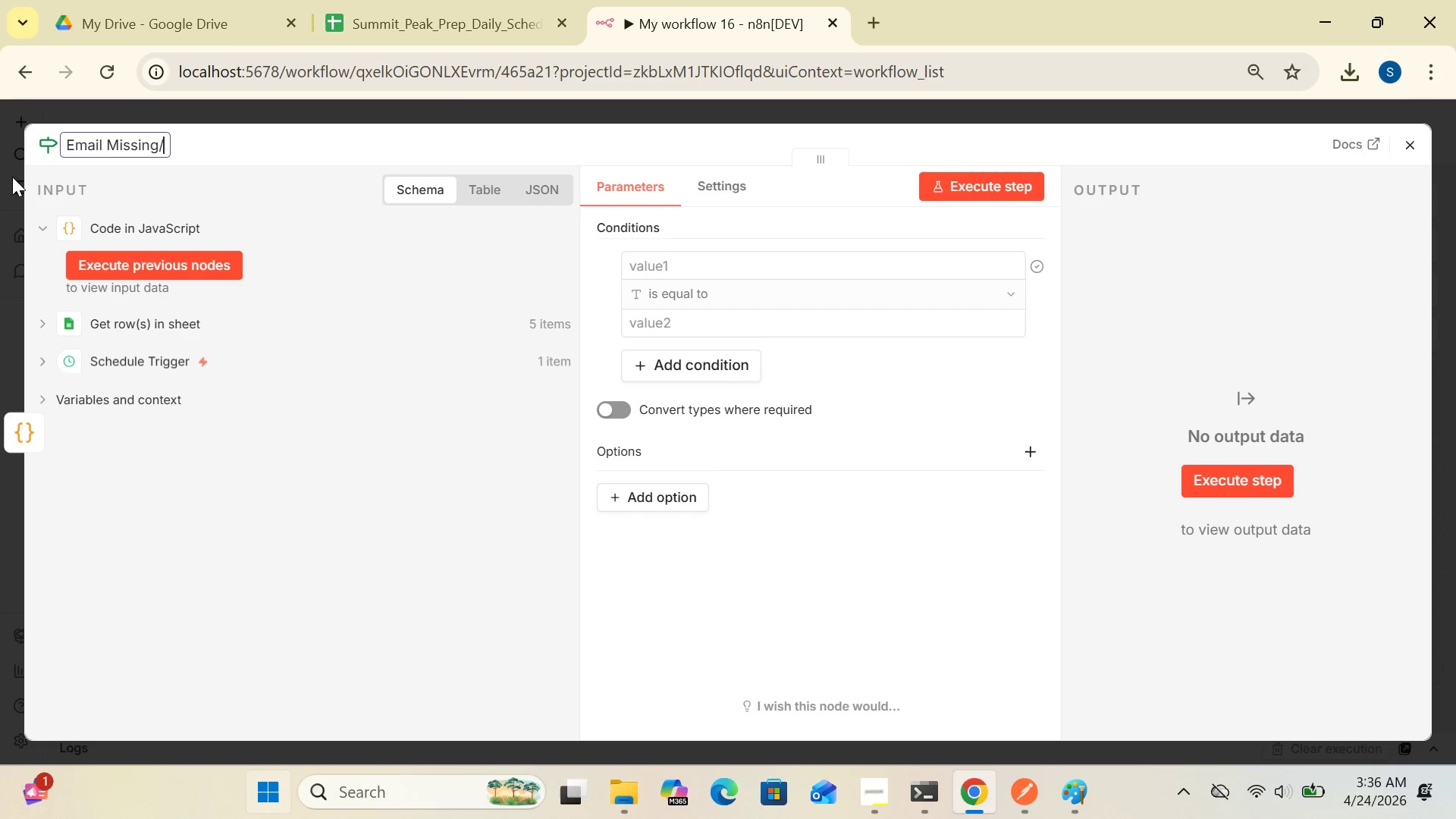 
key(Backspace)
 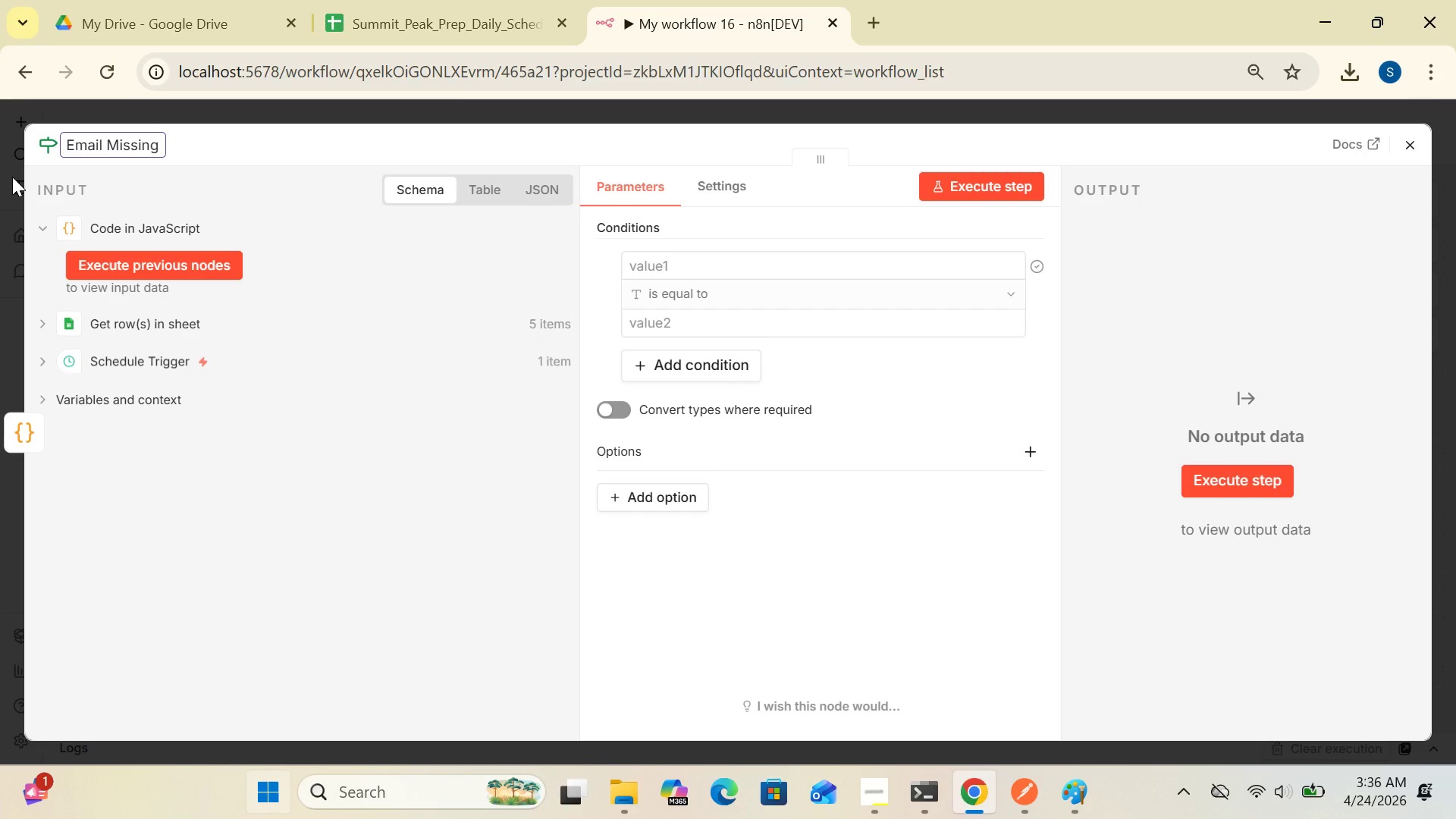 
key(Shift+Slash)
 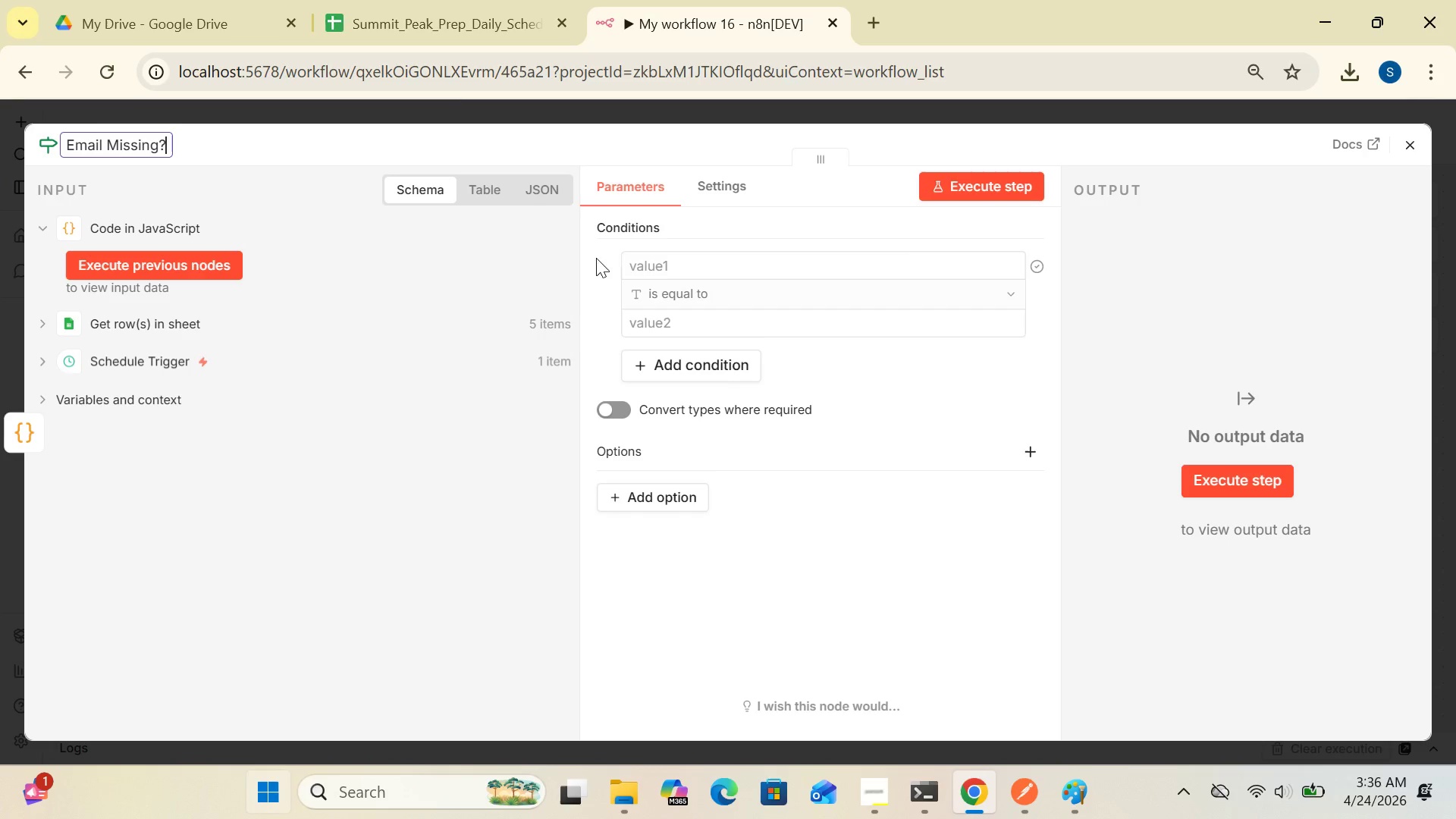 
wait(5.8)
 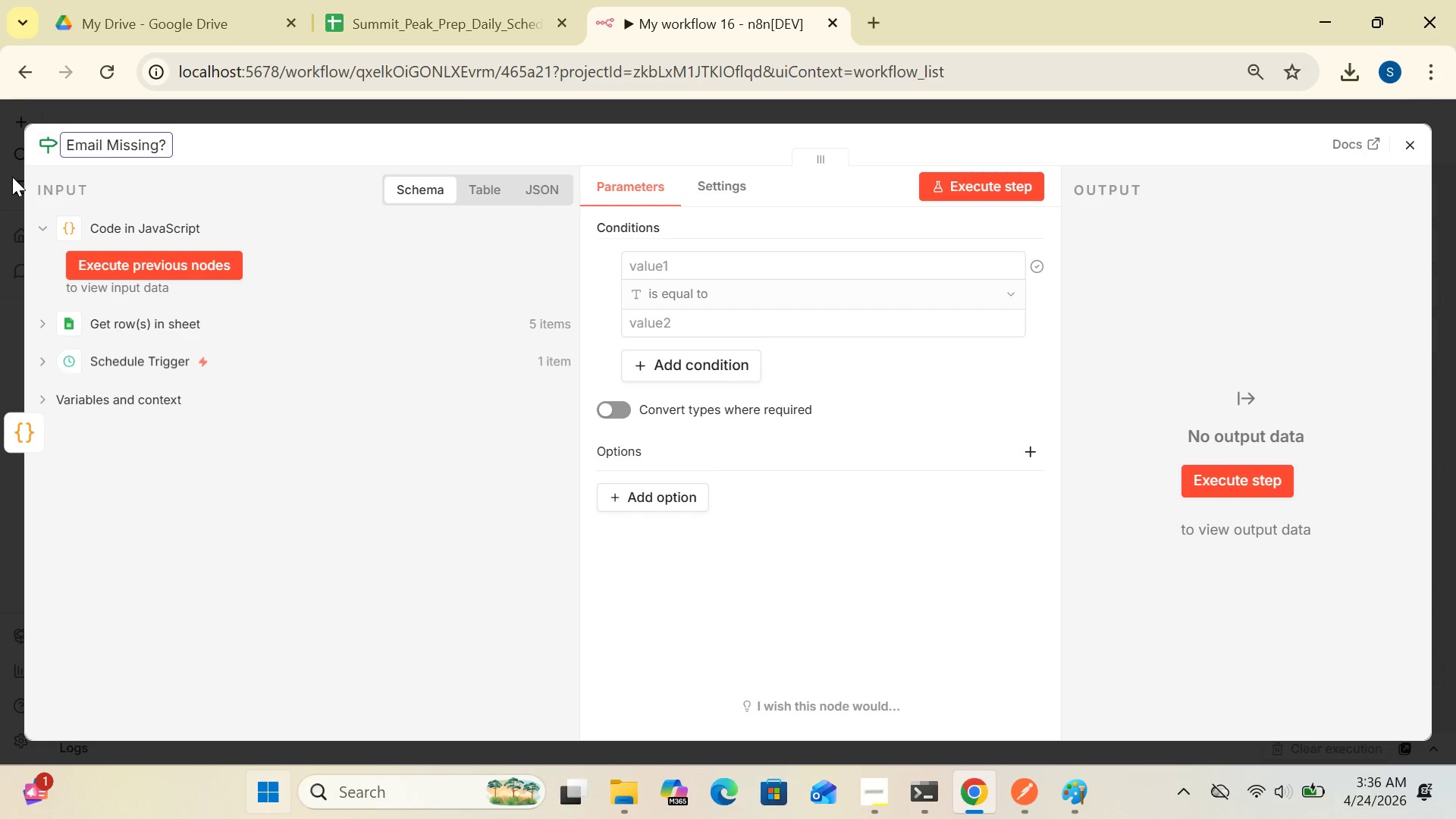 
left_click([654, 264])
 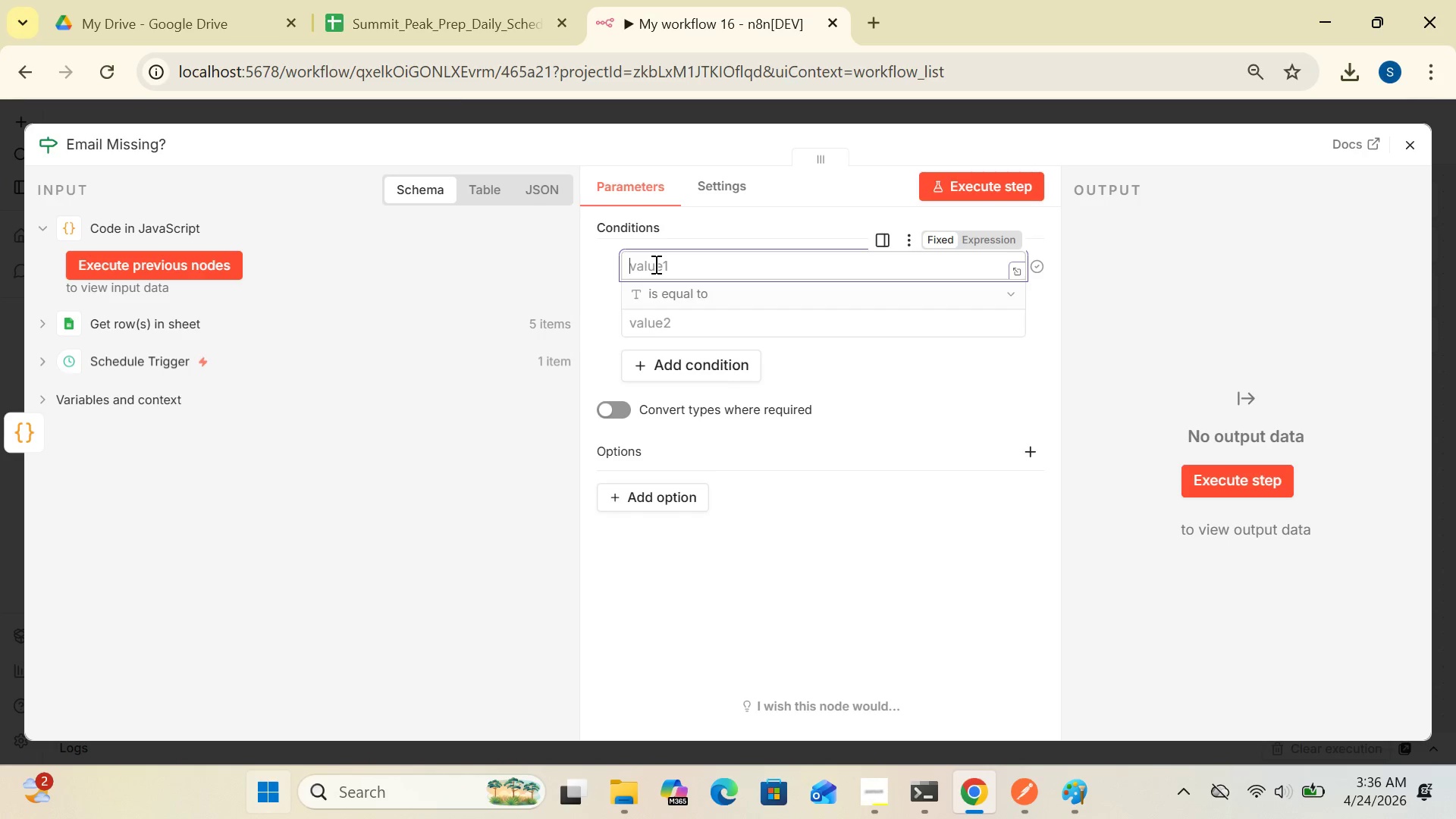 
key(Shift+BracketLeft)
 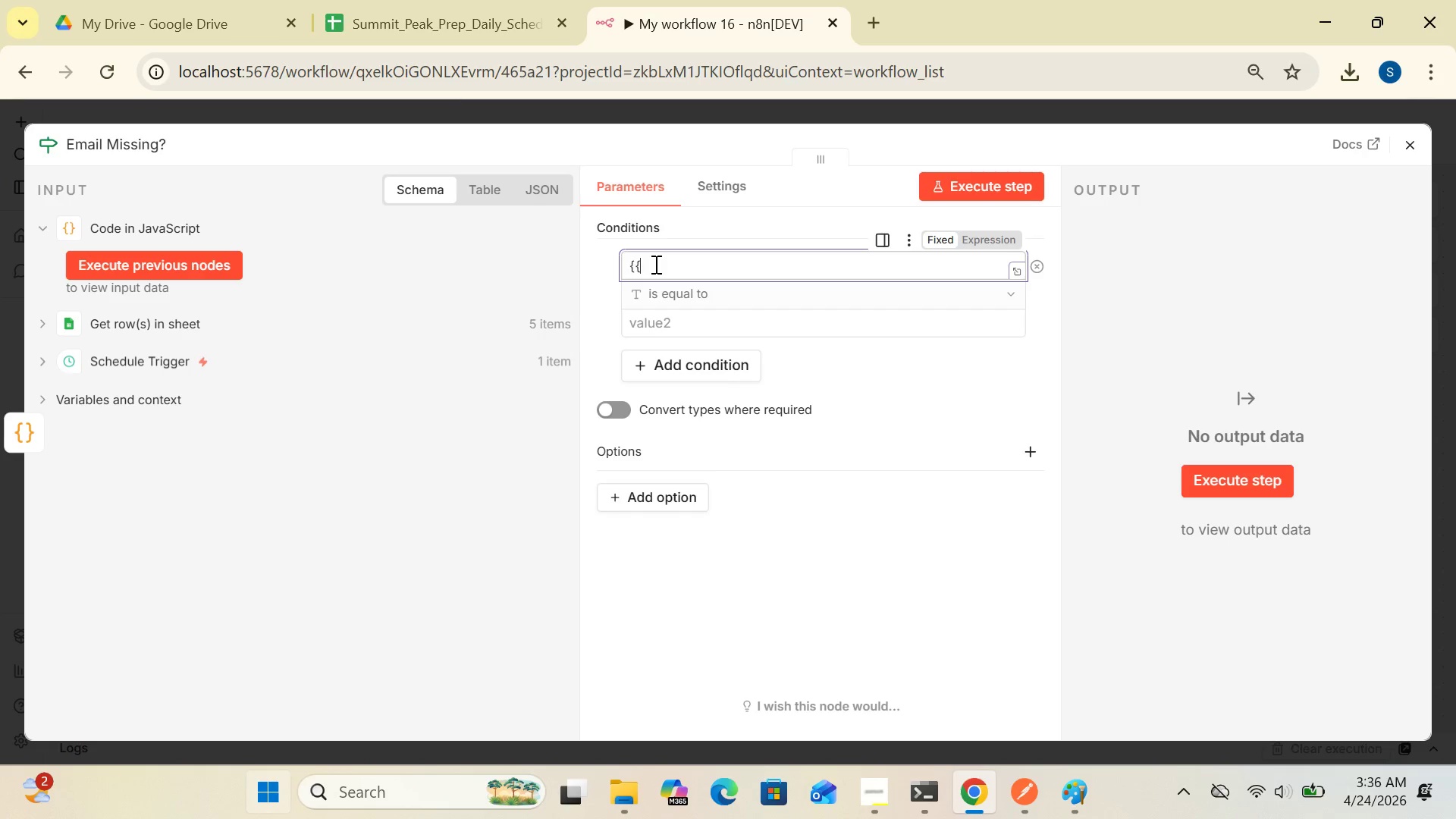 
key(Shift+BracketLeft)
 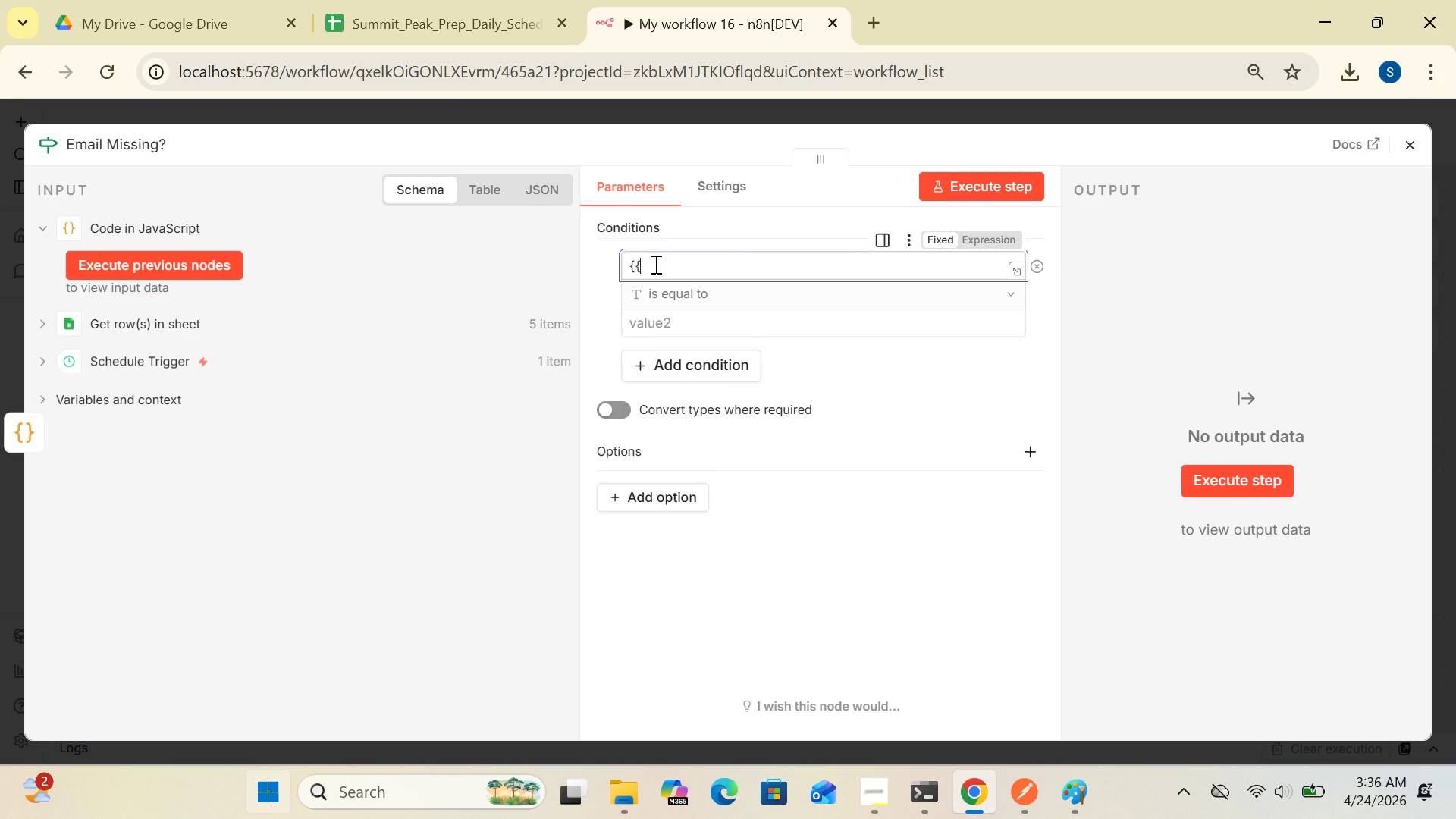 
key(Space)
 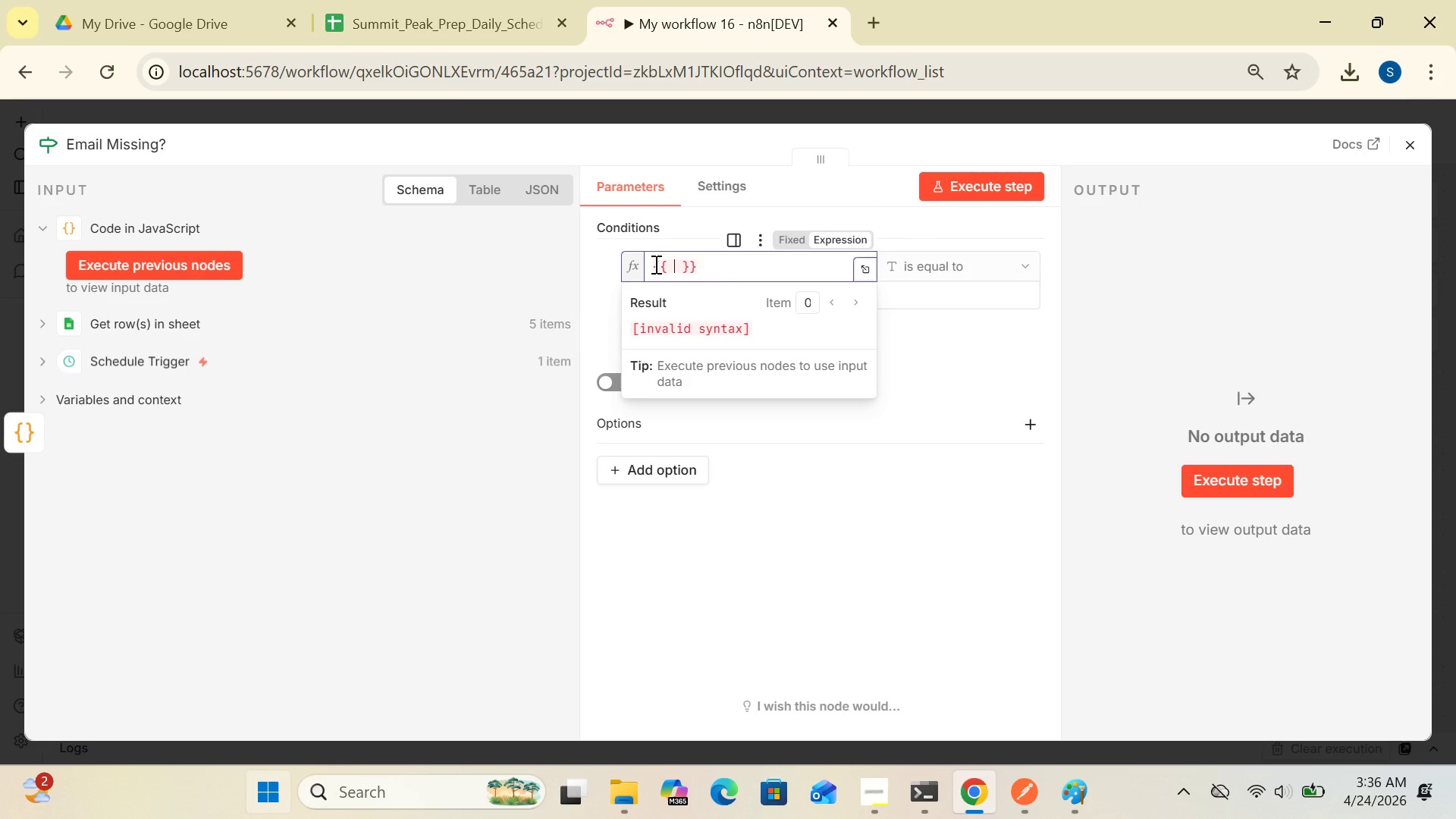 
type($json.student)
 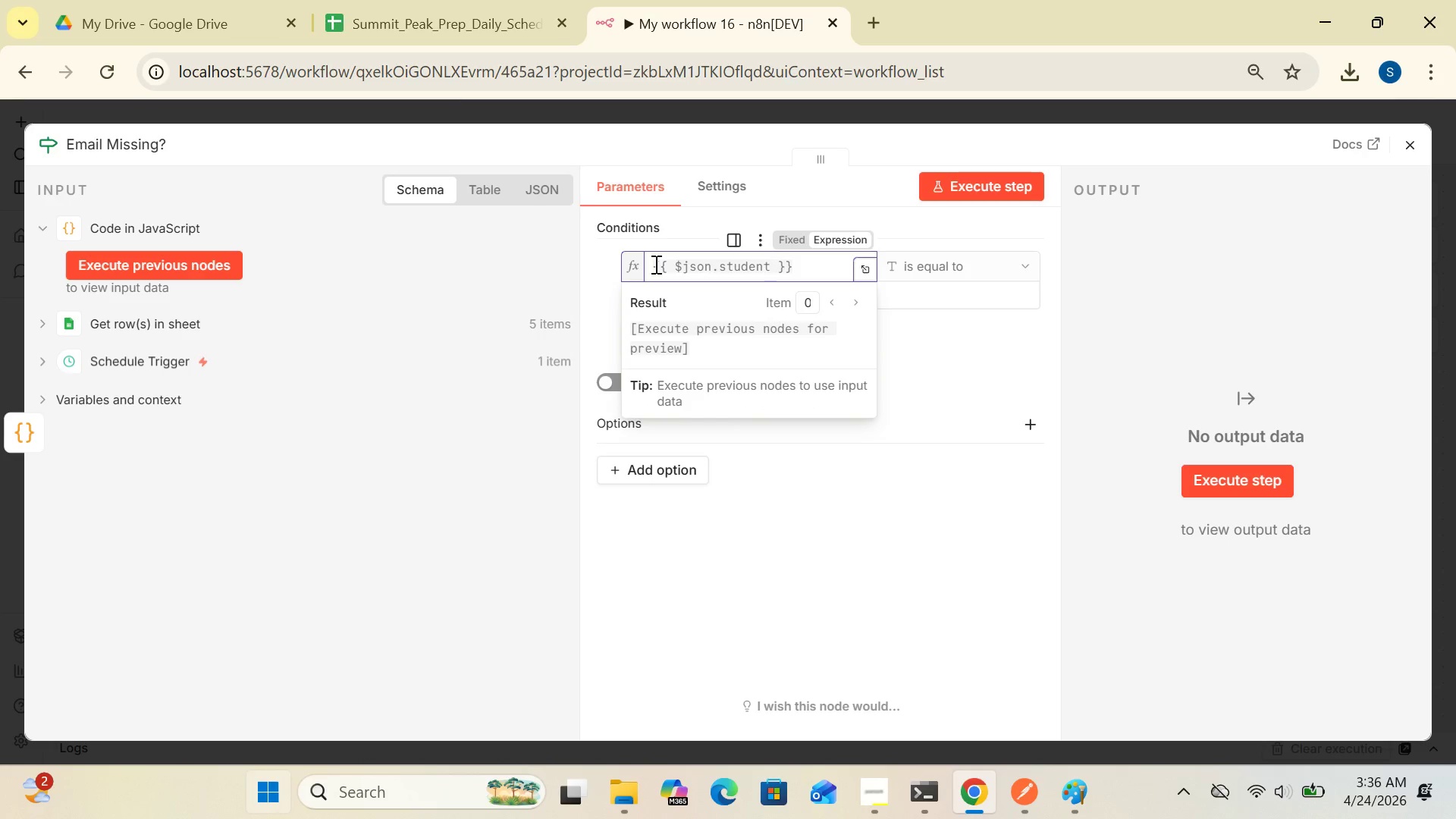 
wait(5.59)
 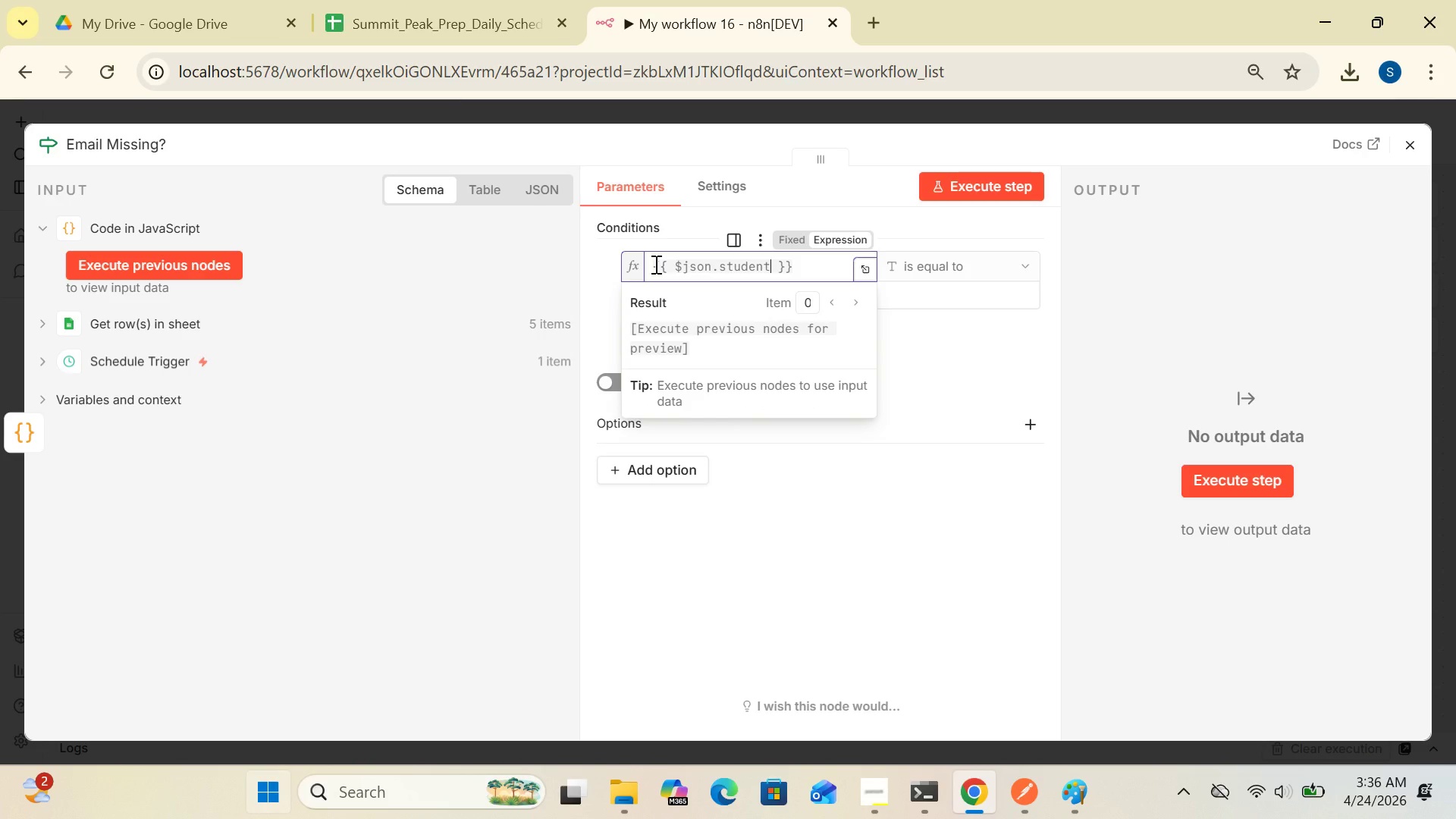 
type(_email)
 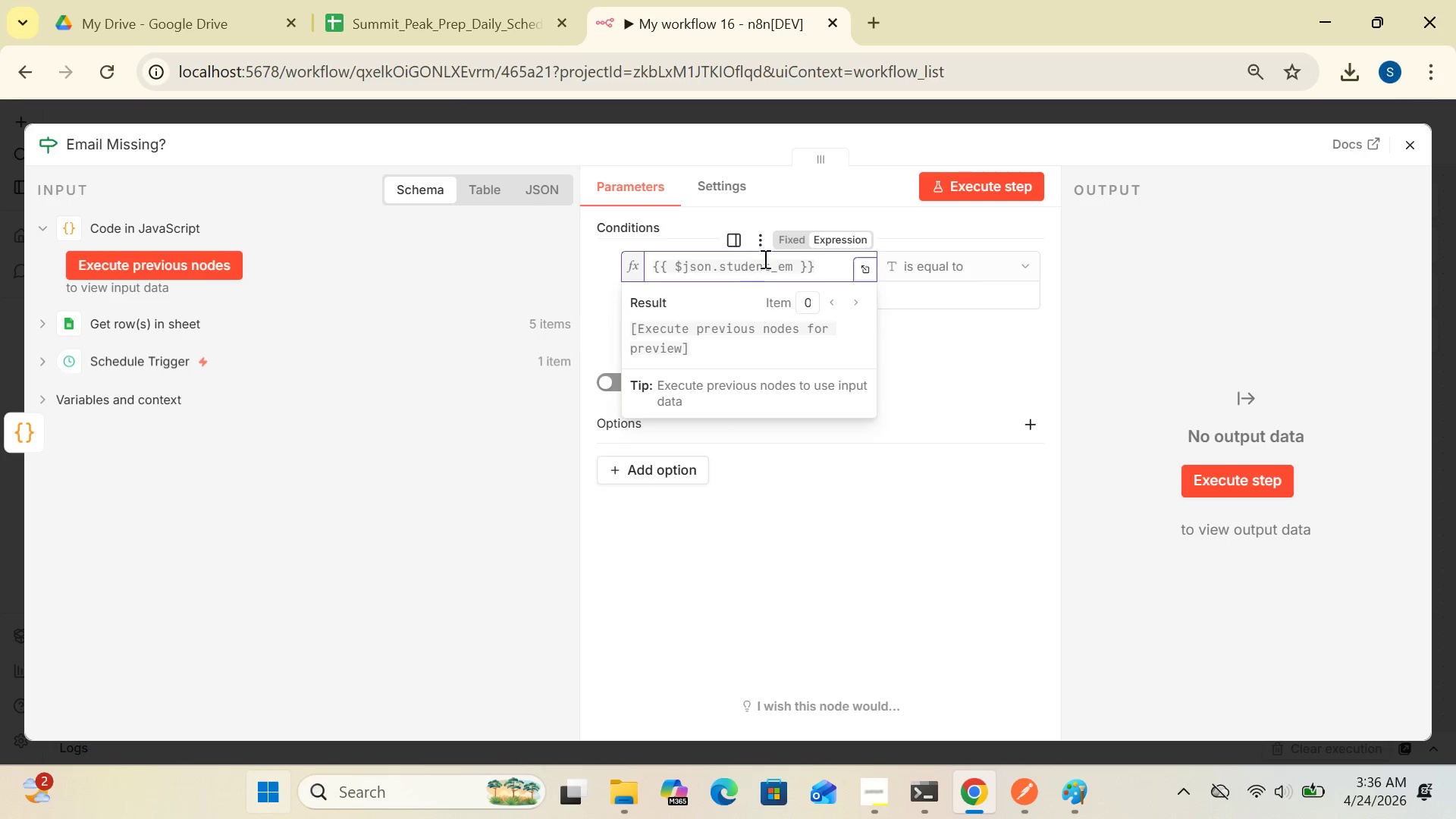 
left_click([792, 265])
 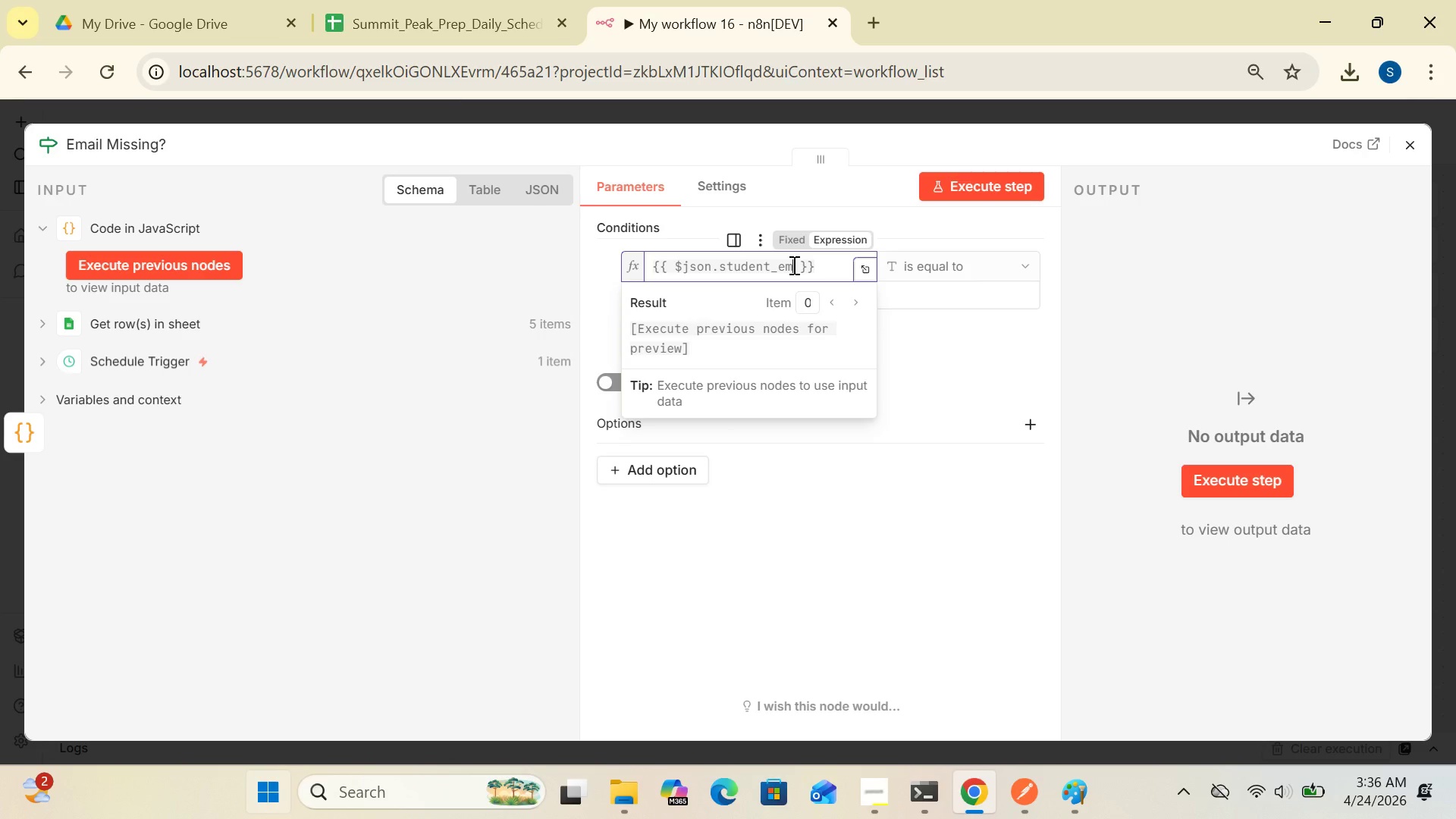 
type(ail)
 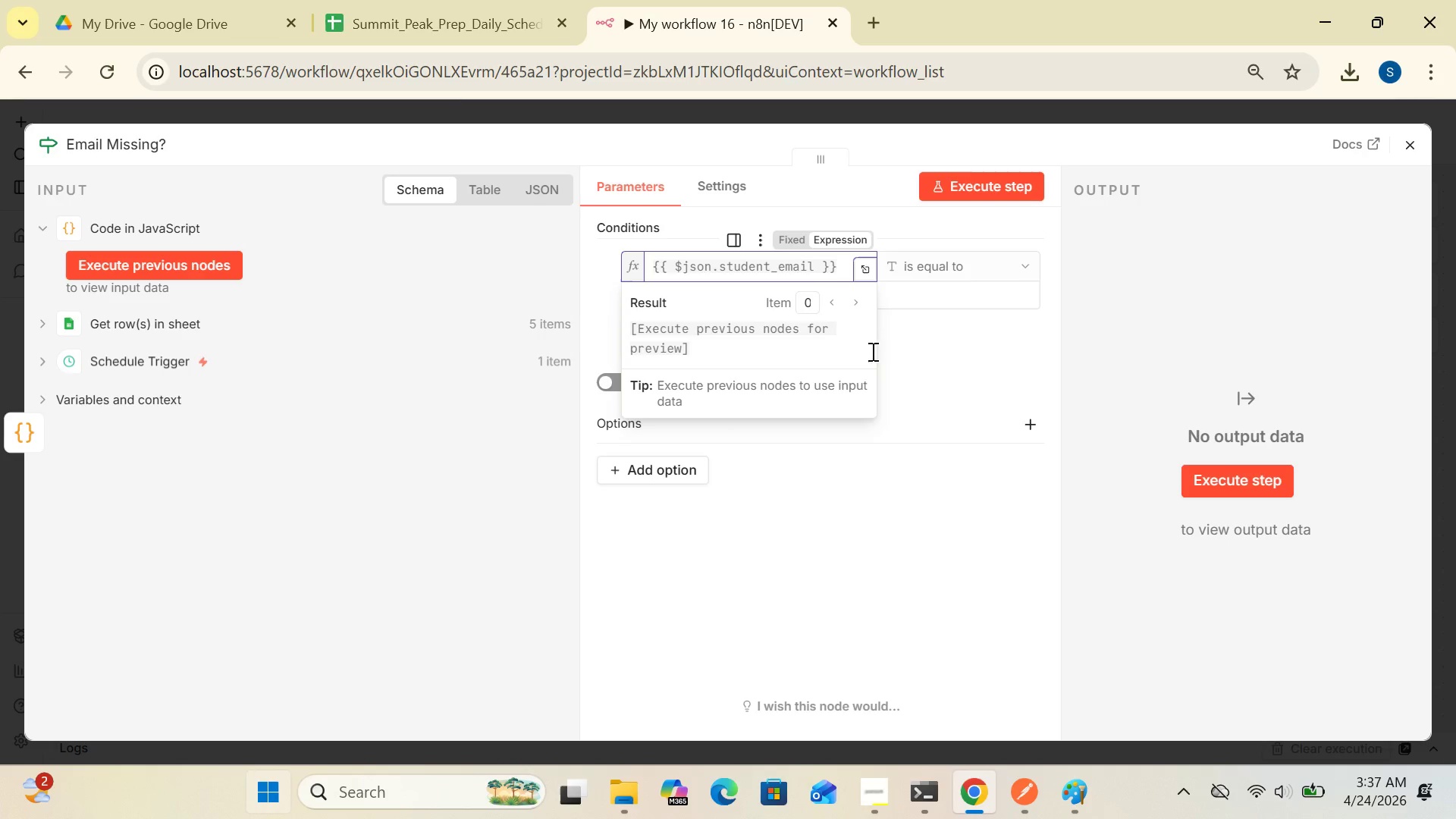 
left_click([956, 270])
 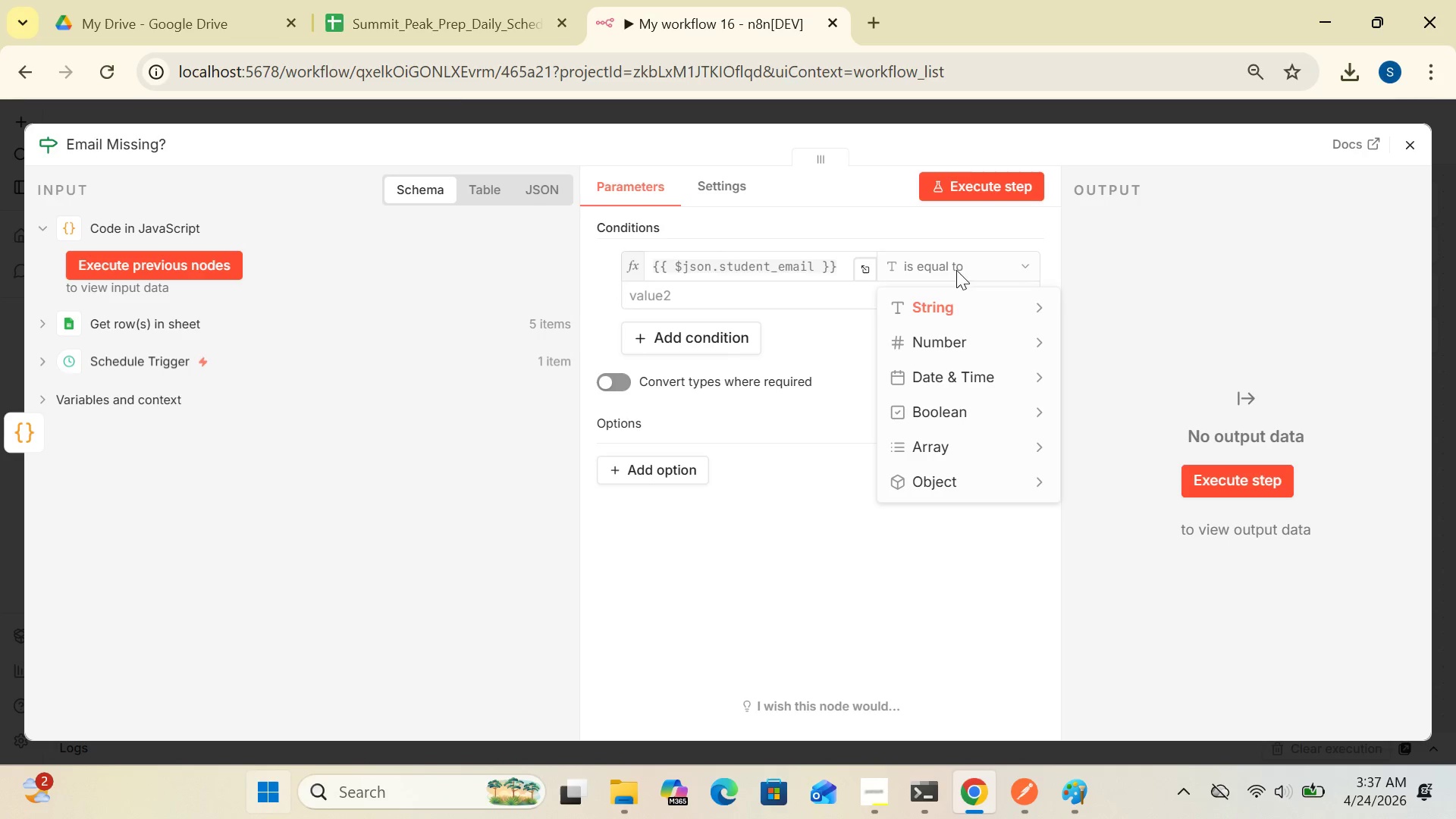 
mouse_move([972, 300])
 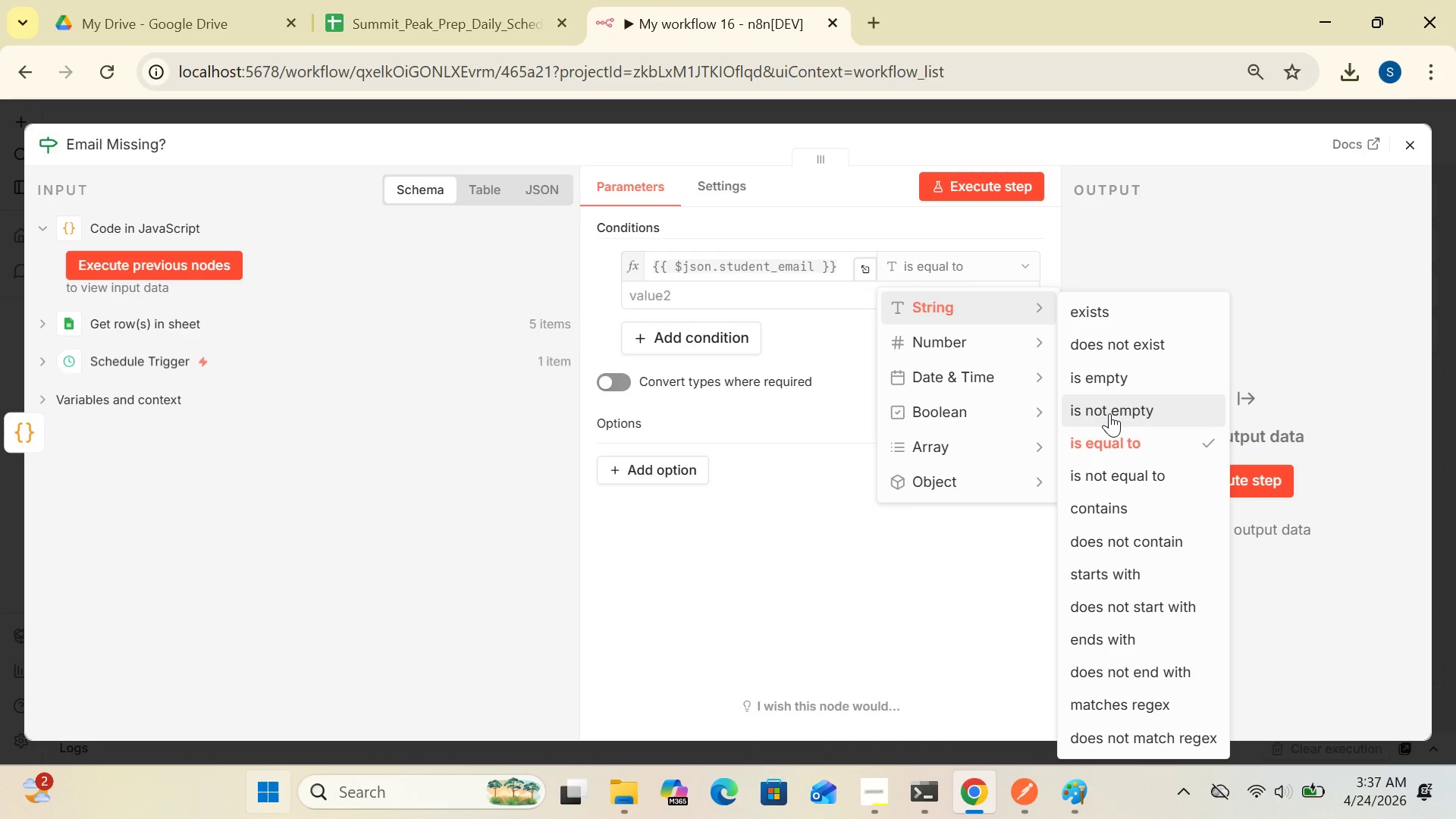 
left_click([1109, 413])
 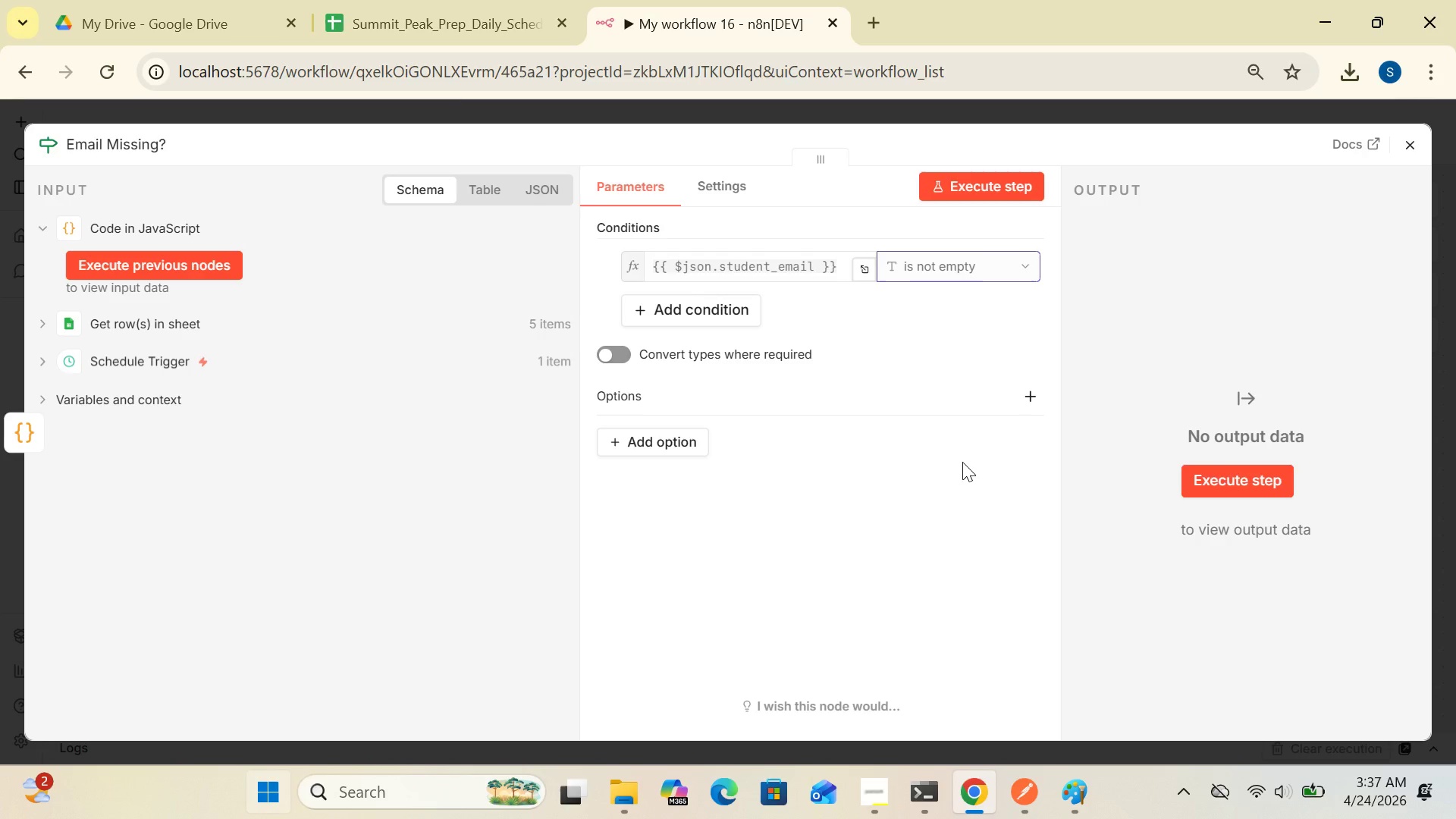 
wait(10.08)
 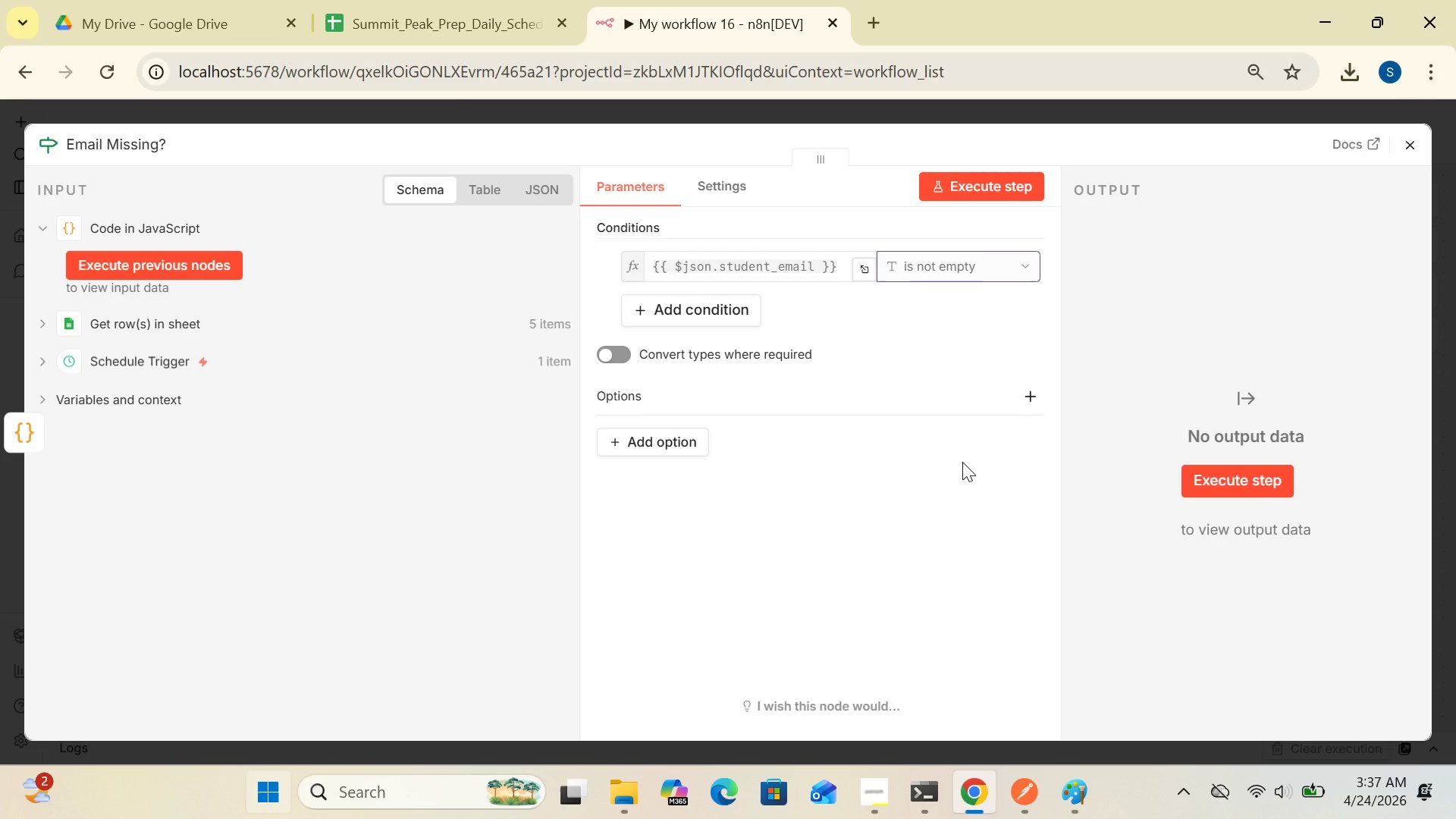 
left_click([1422, 138])
 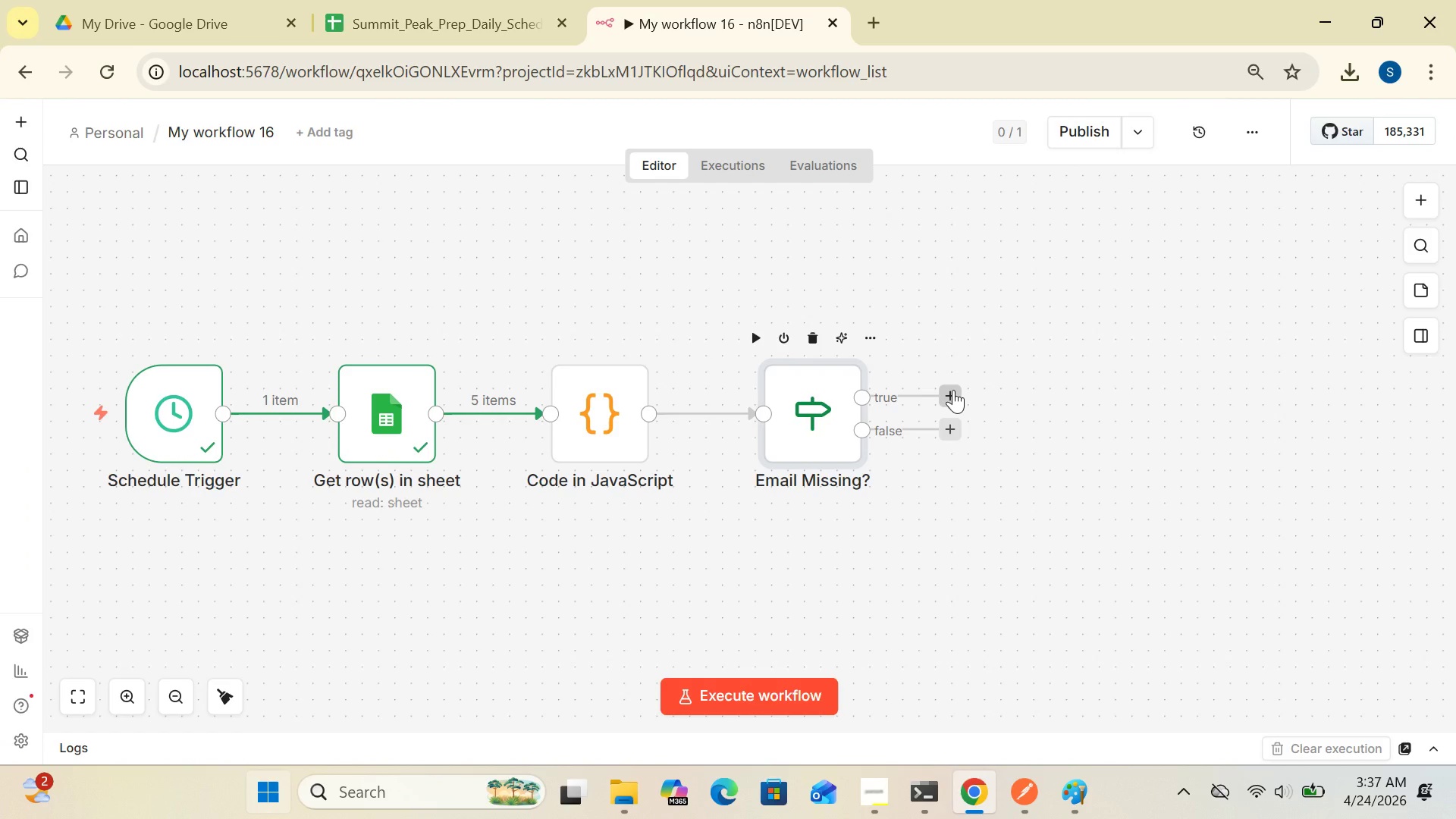 
left_click([953, 390])
 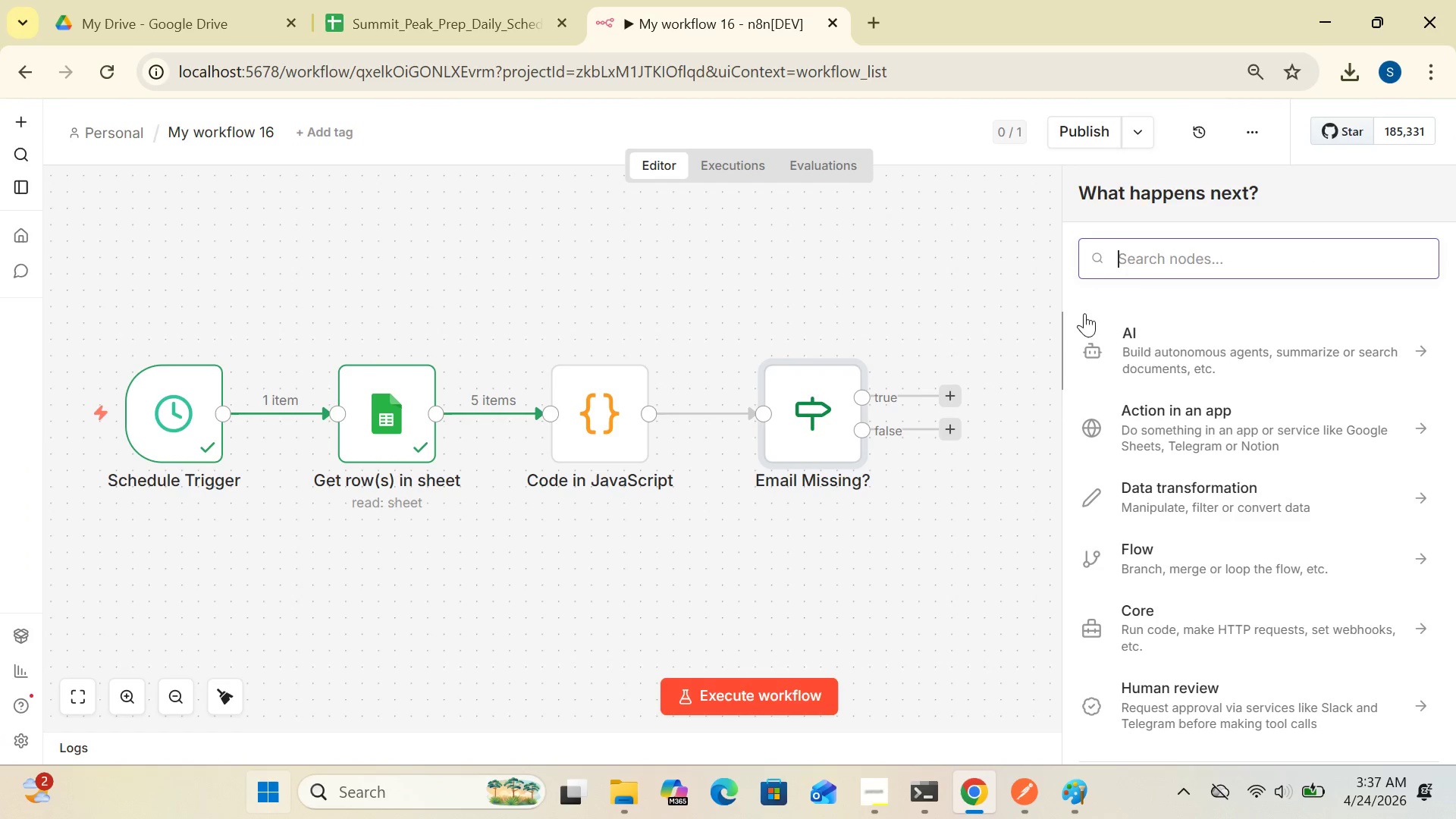 
wait(6.08)
 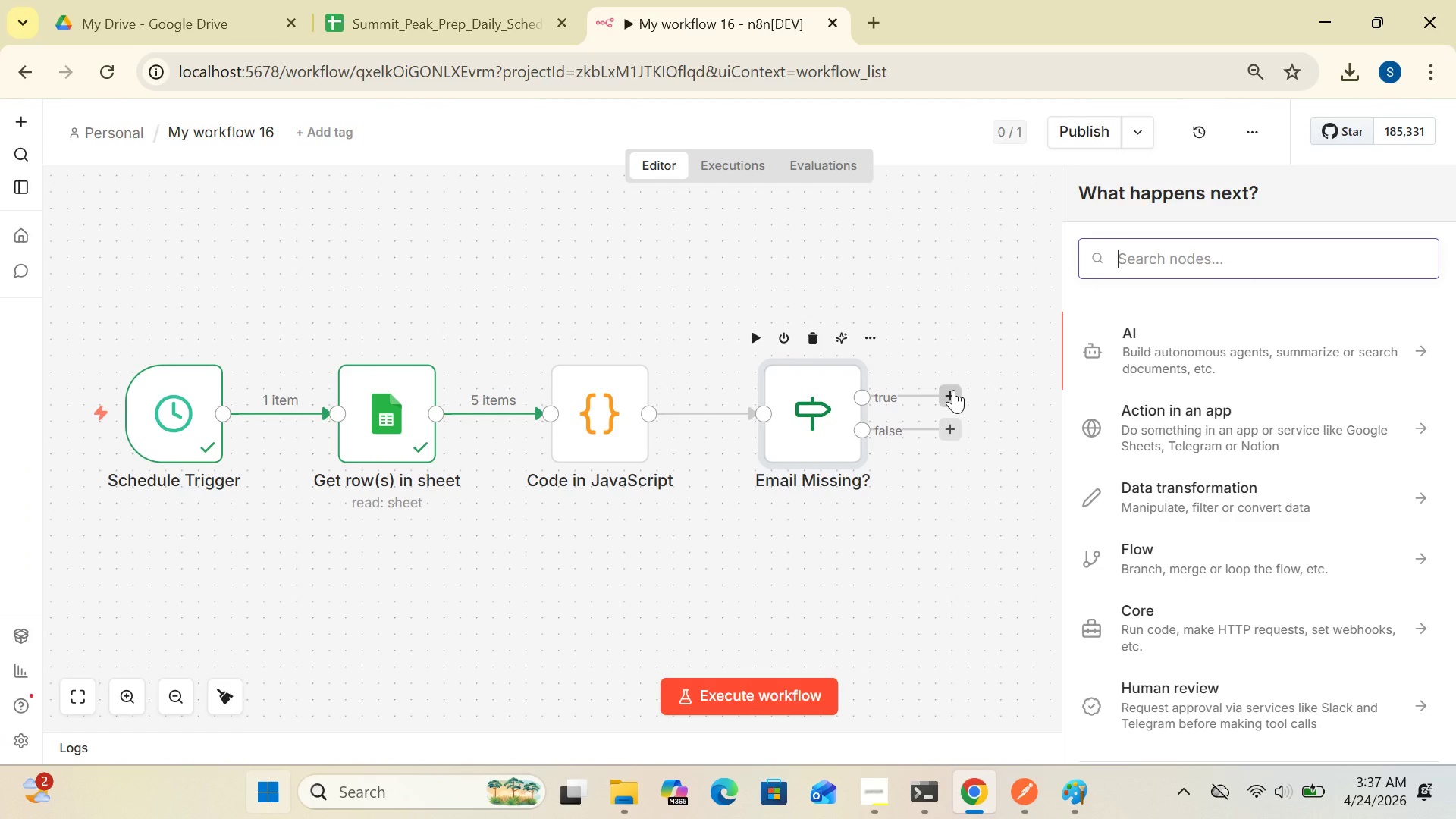 
type(swit)
 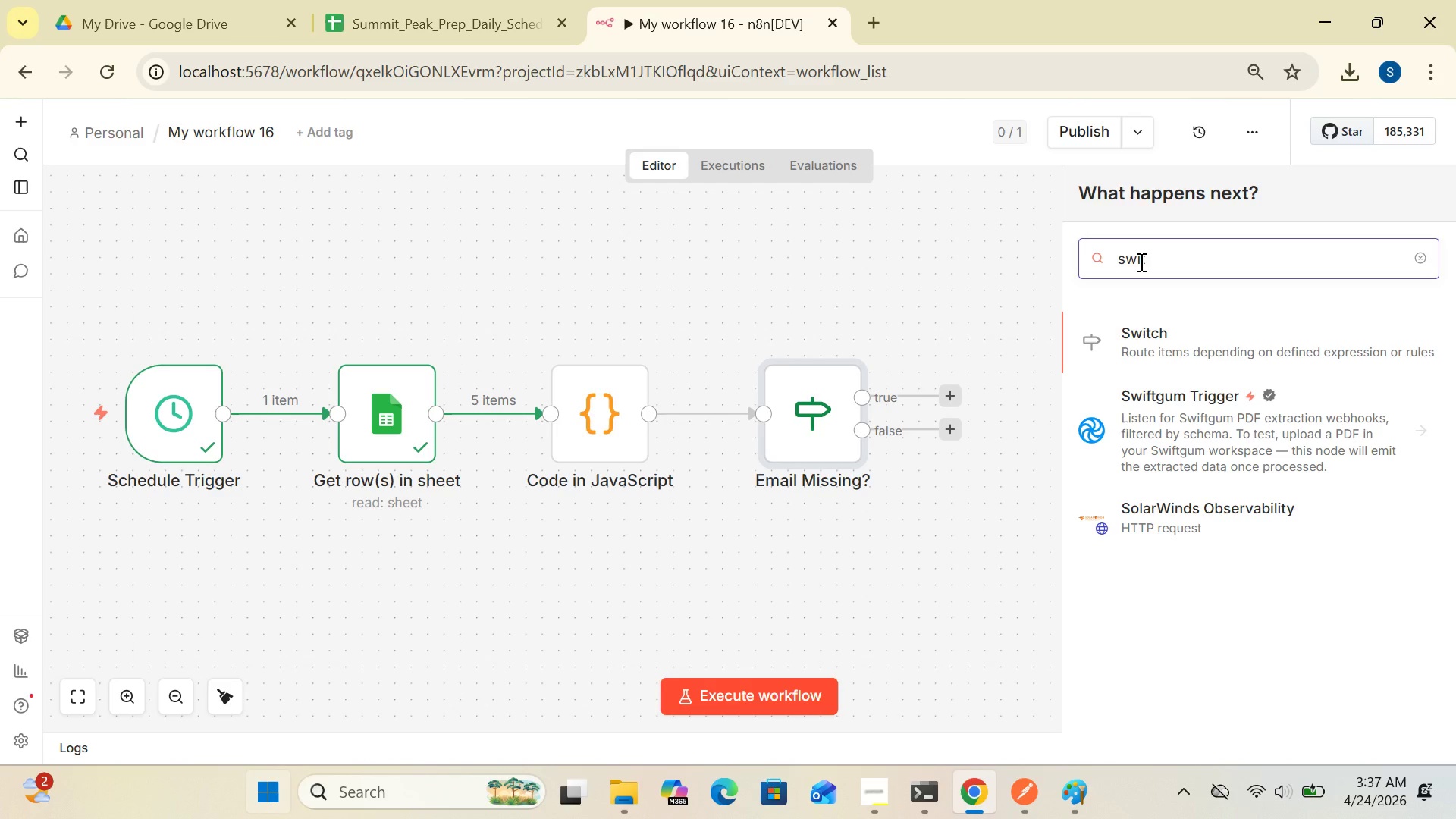 
type(ch)
 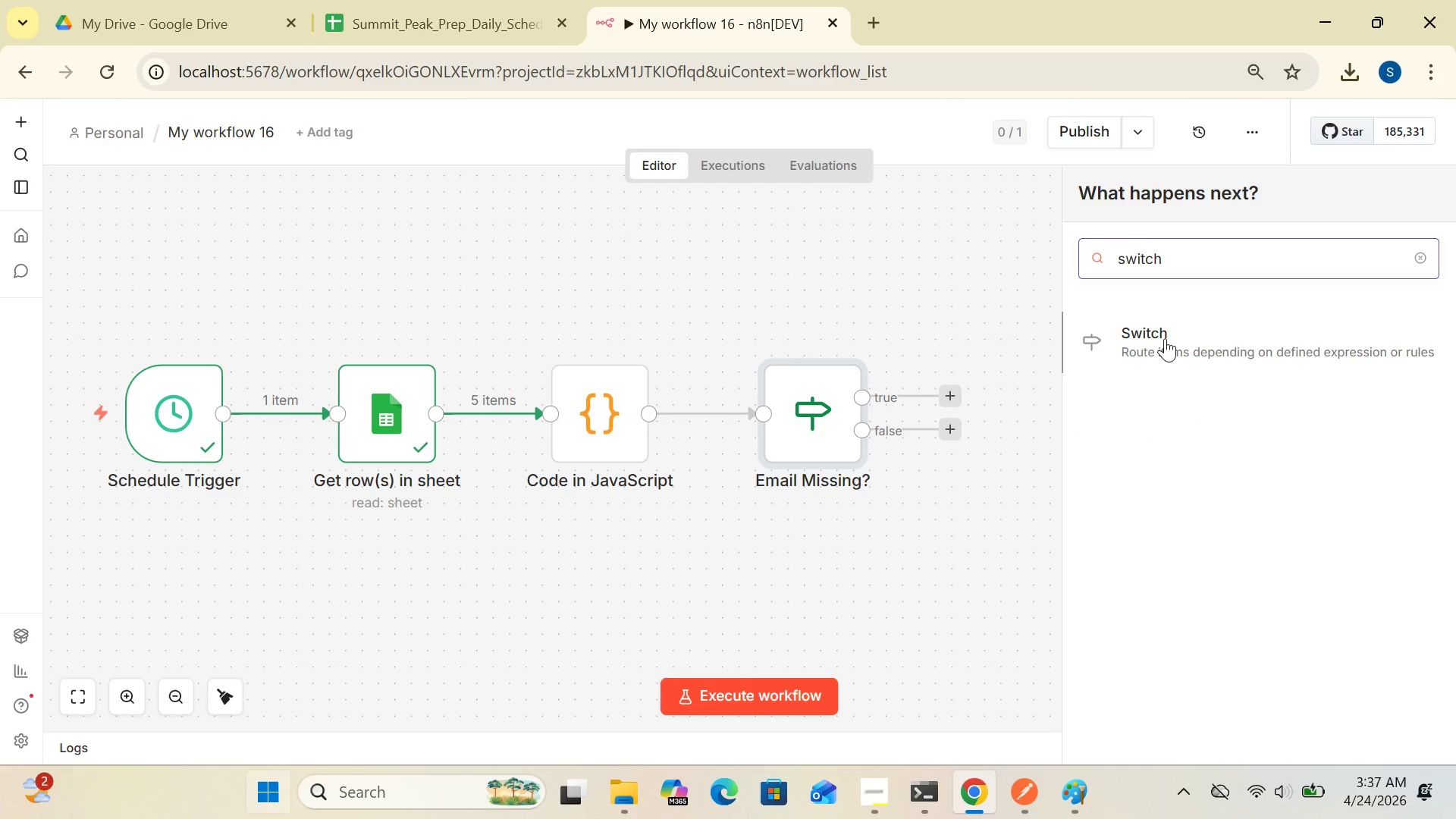 
double_click([1165, 338])
 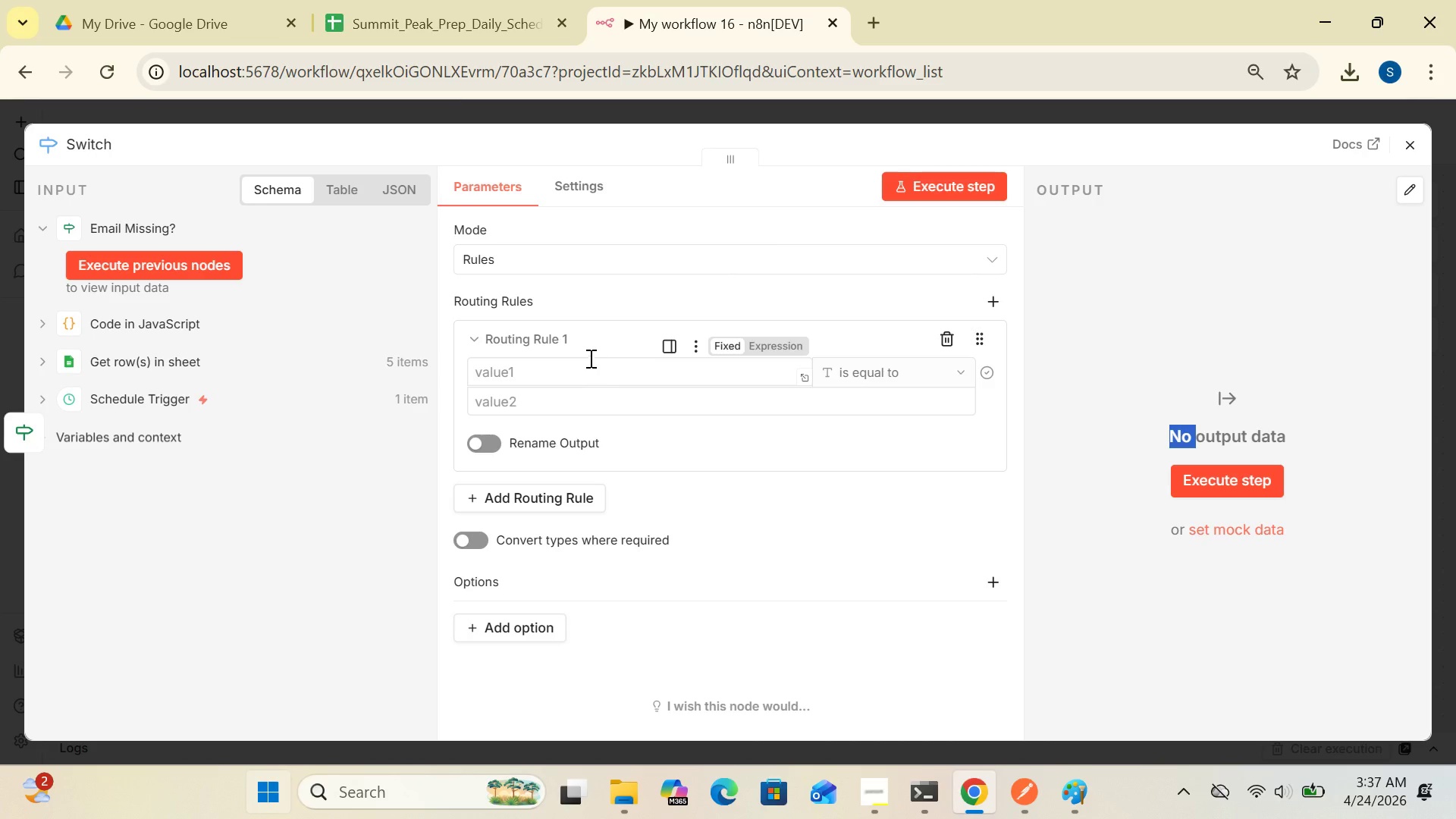 
wait(8.55)
 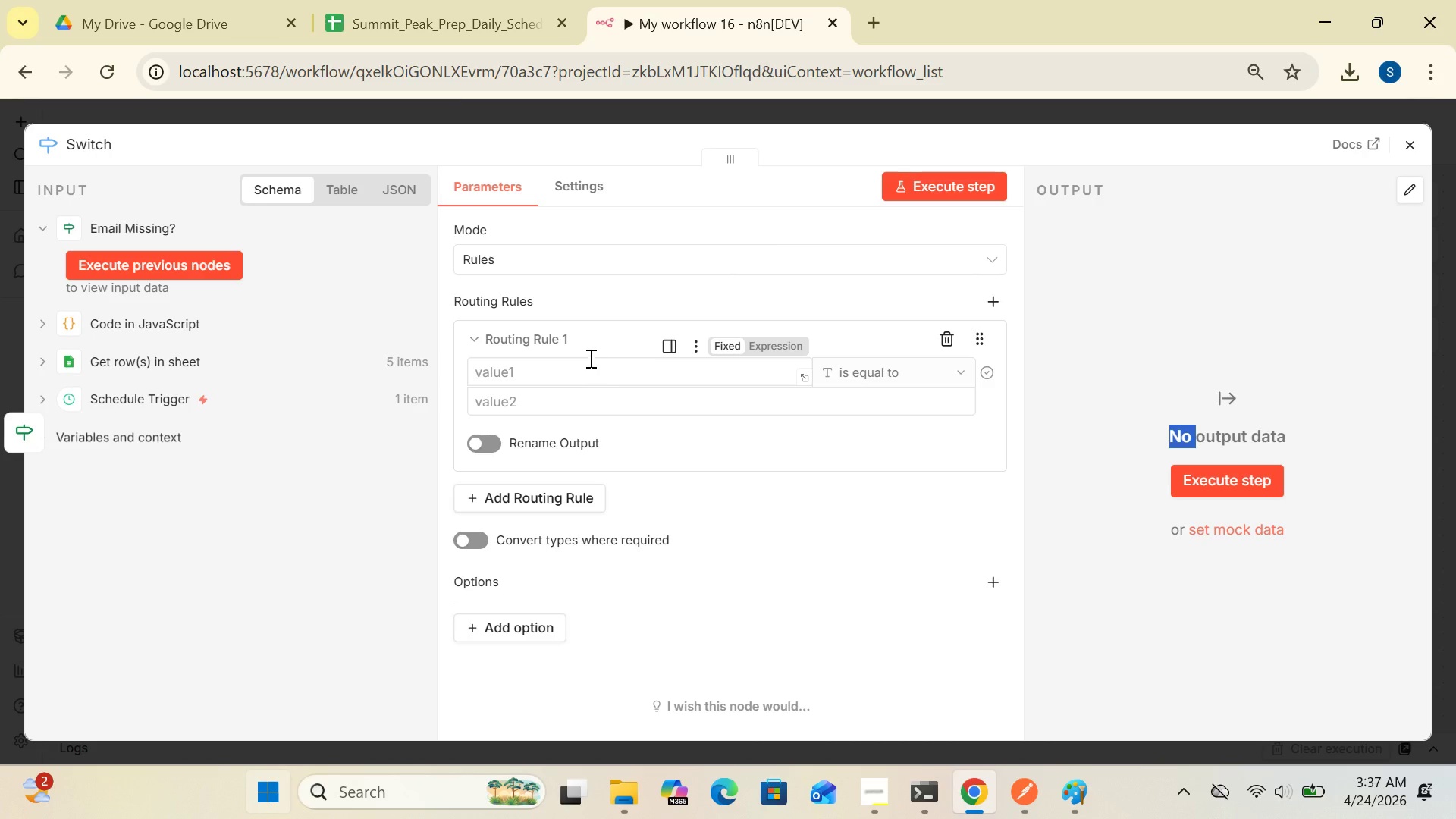 
left_click([548, 375])
 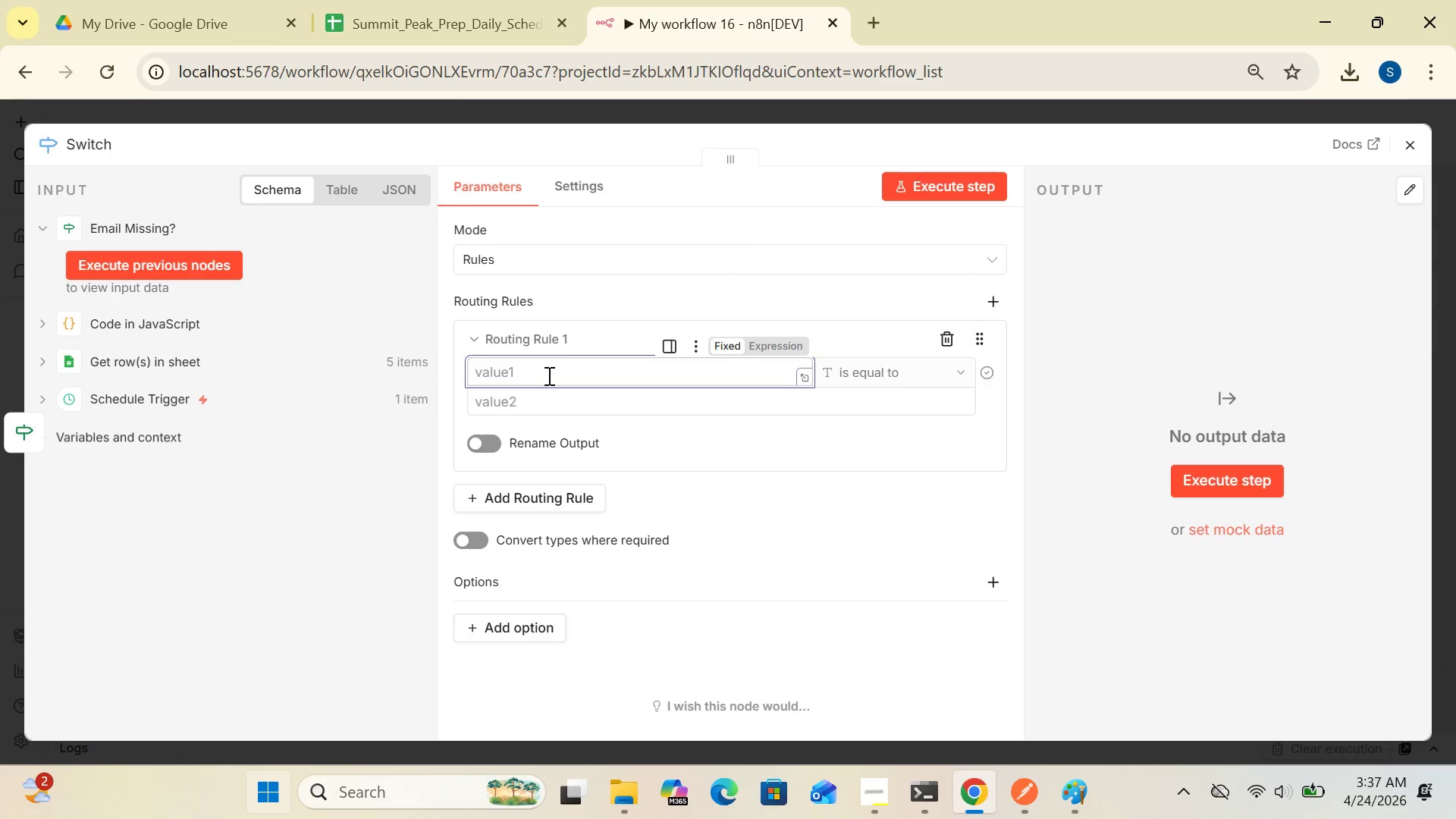 
type({{ $json.session_y)
key(Backspace)
type(type)
 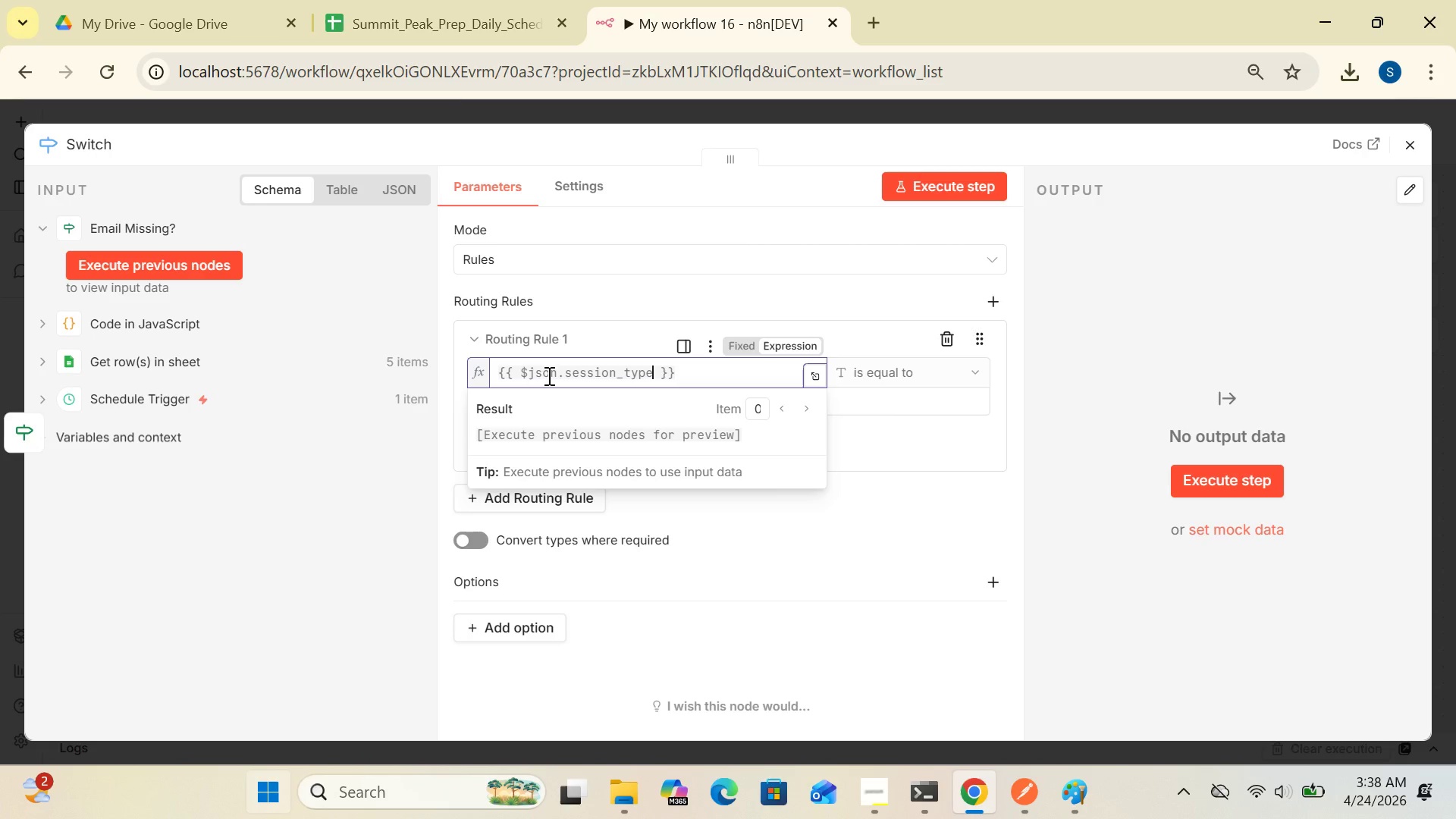 
wait(7.08)
 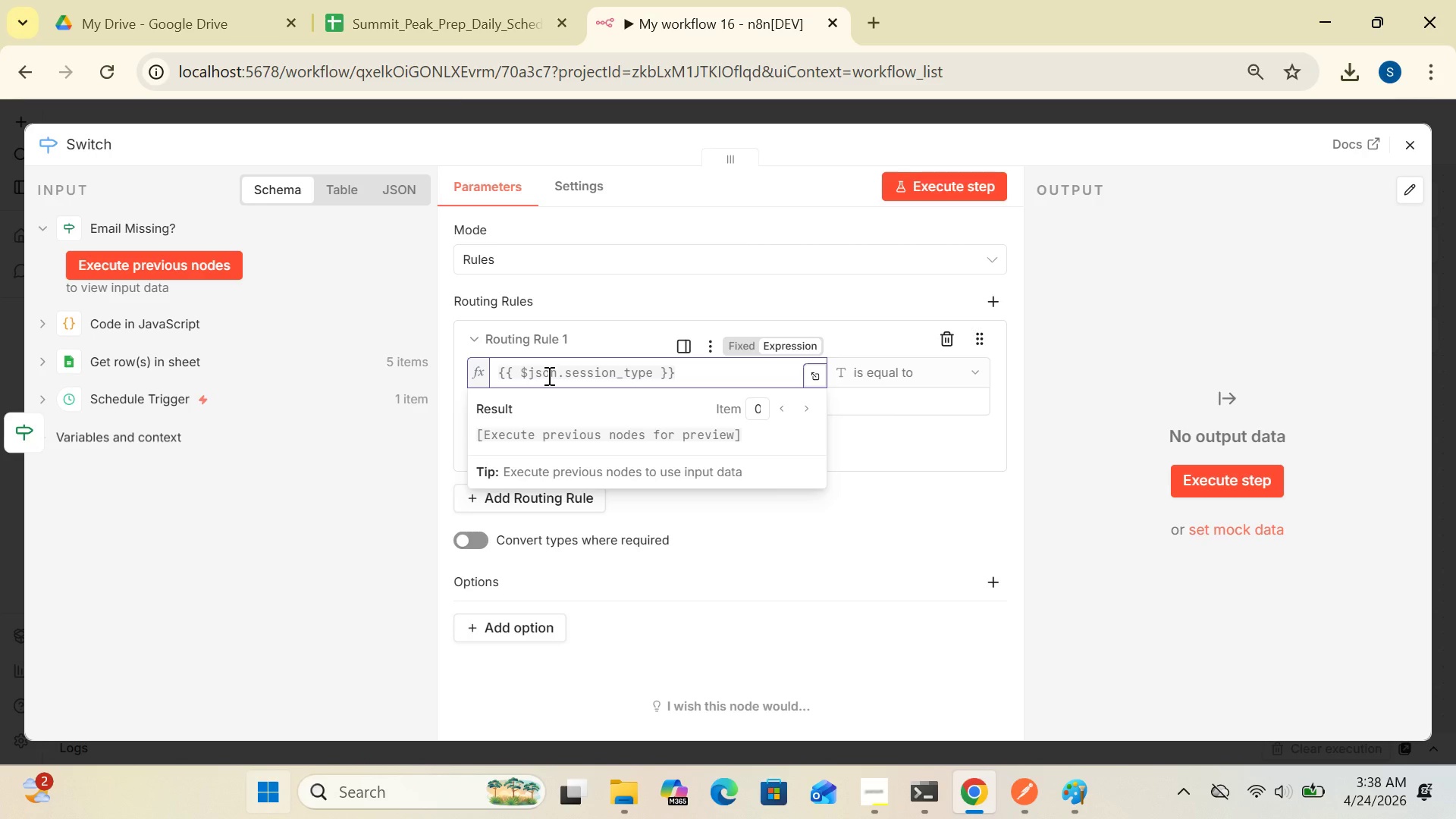 
left_click([403, 447])
 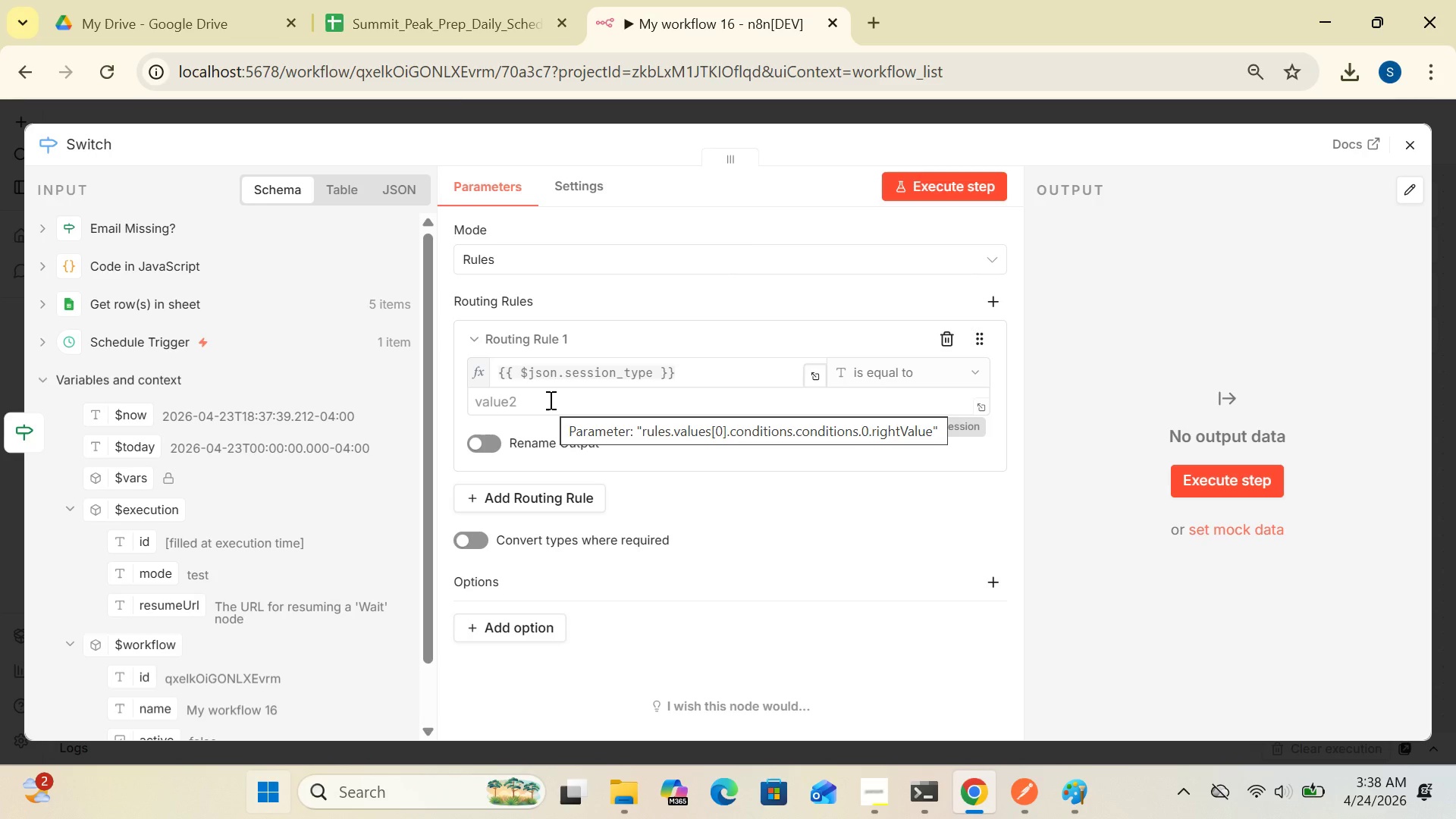 
wait(22.47)
 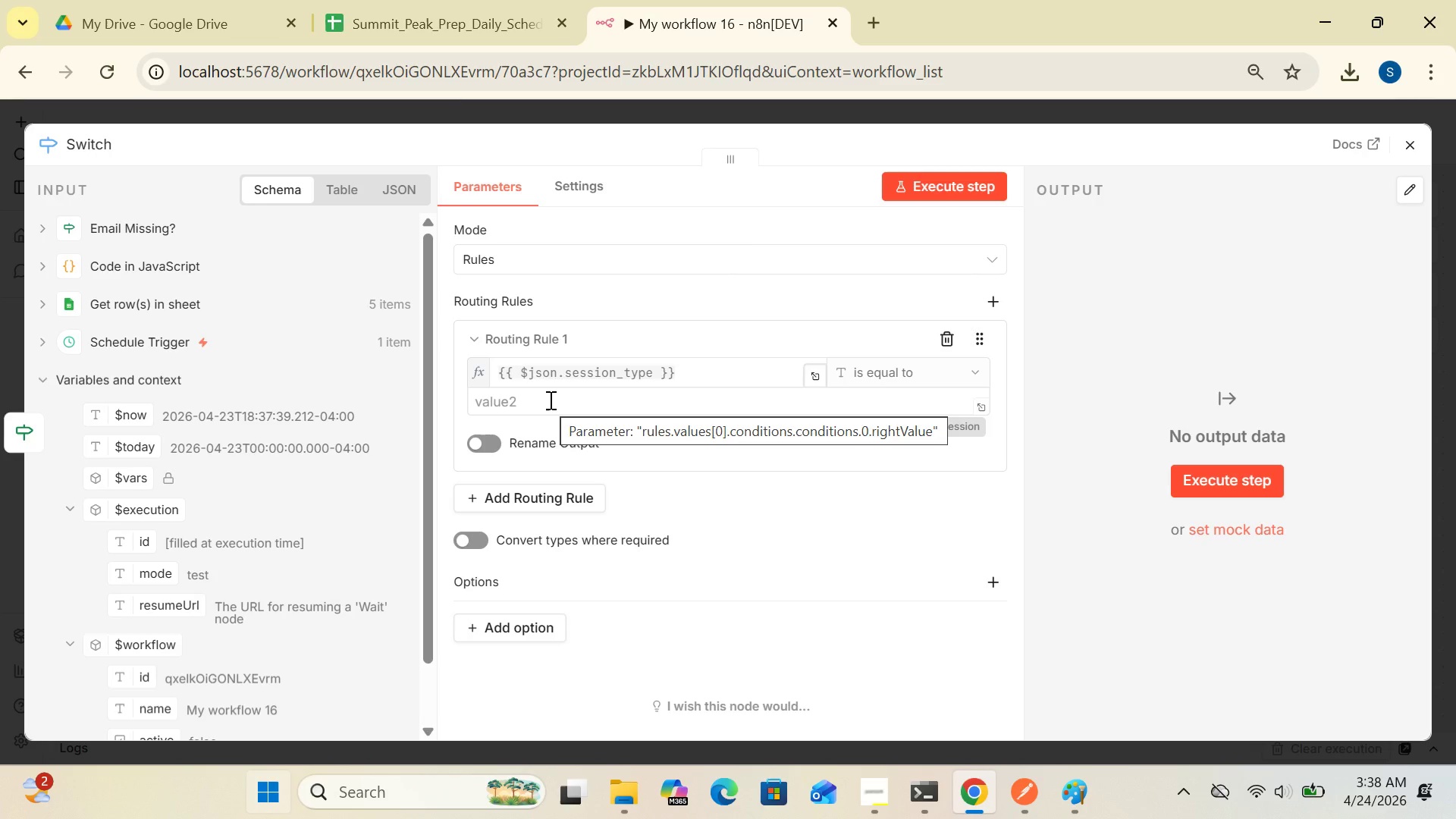 
left_click([931, 370])
 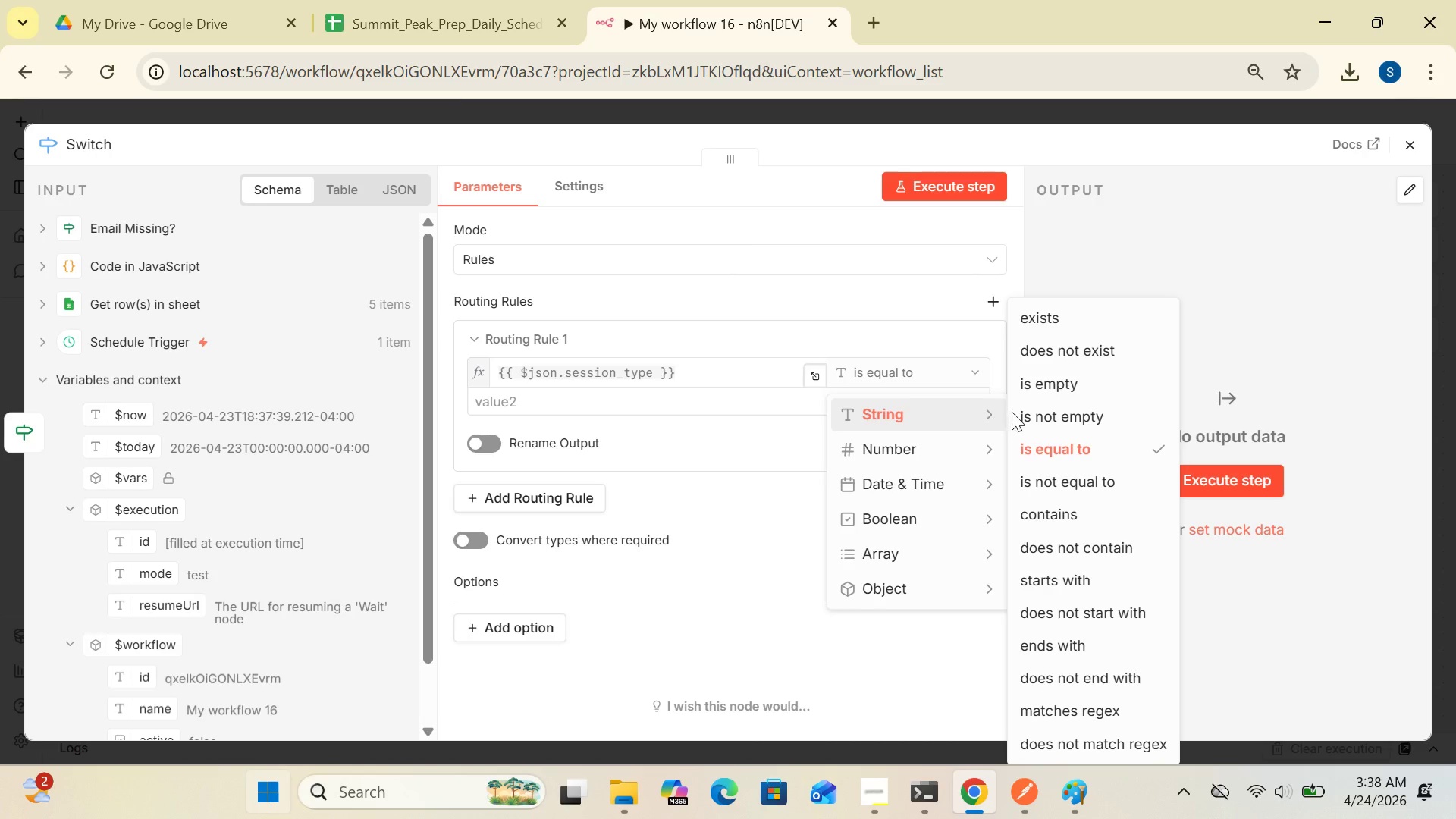 
left_click([1030, 451])
 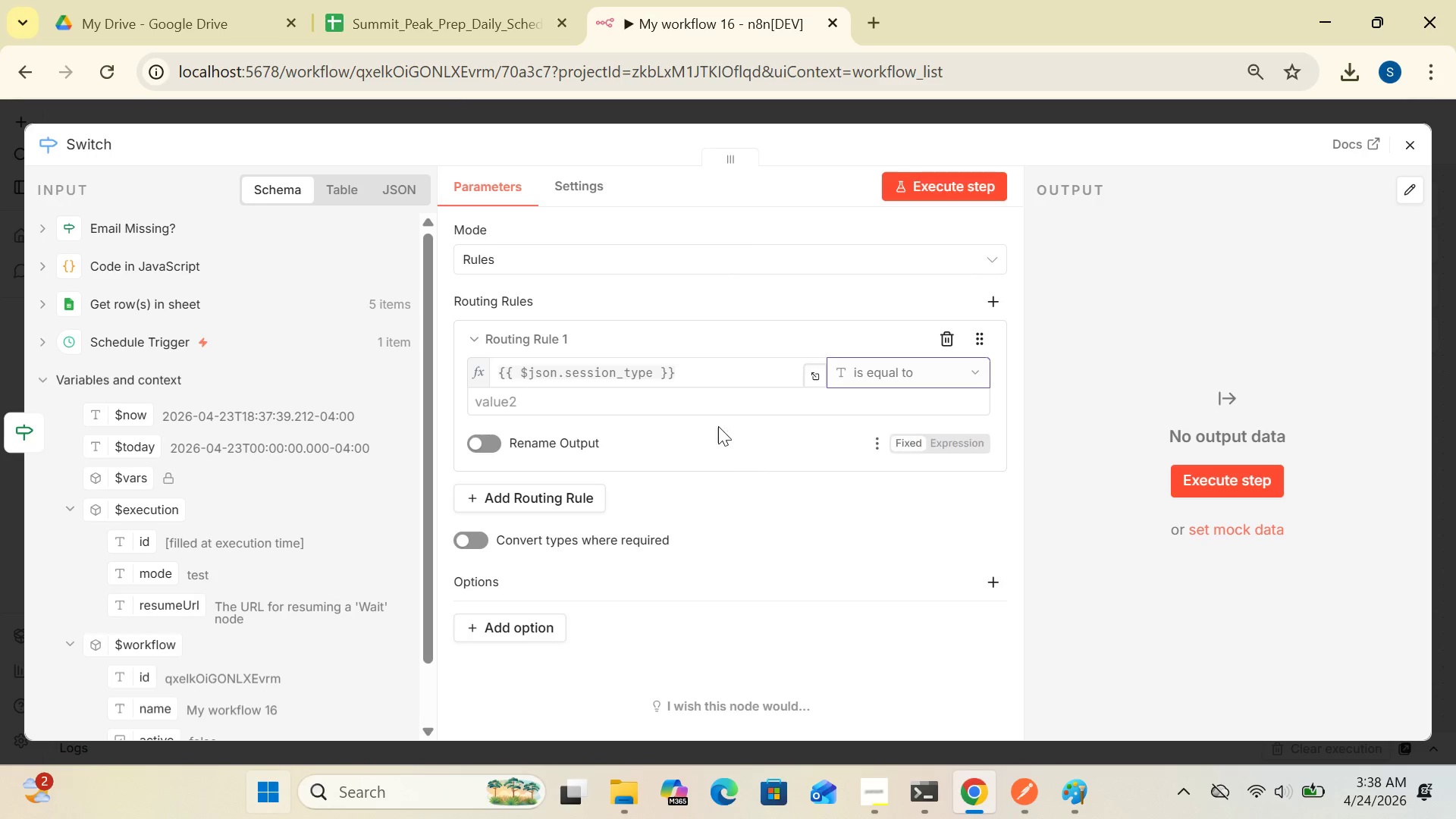 
left_click([676, 398])
 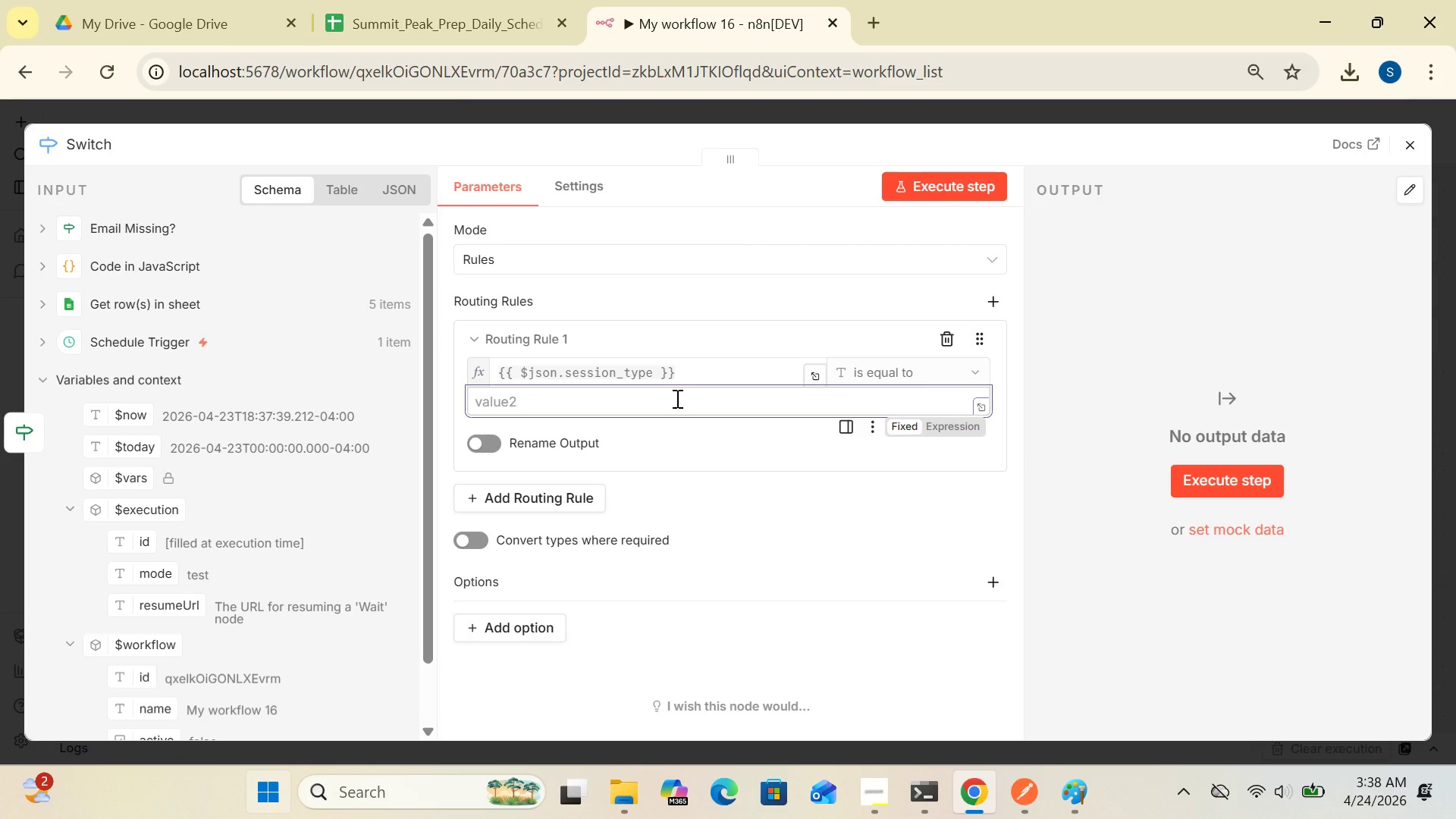 
type(Math)
 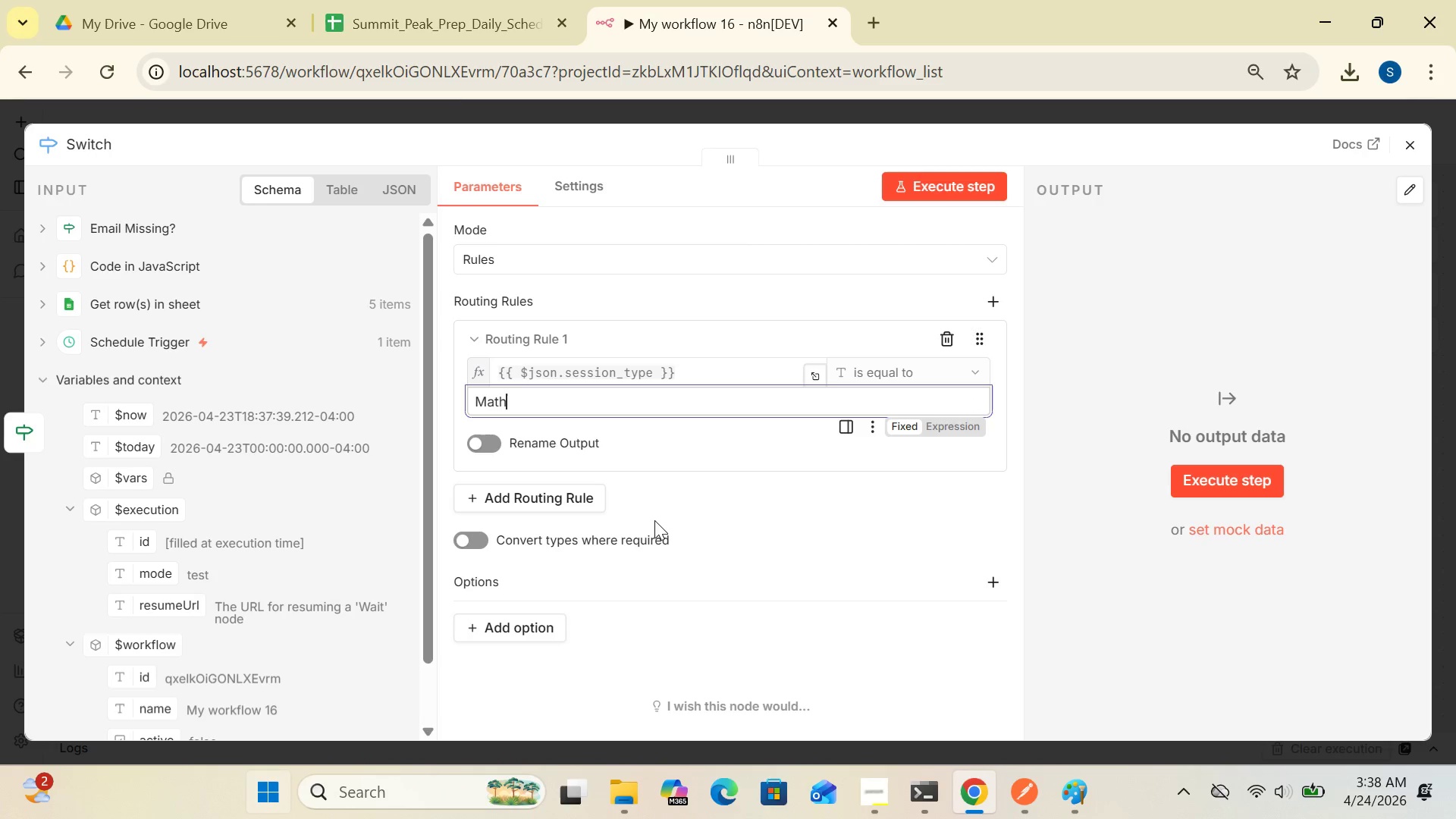 
wait(5.78)
 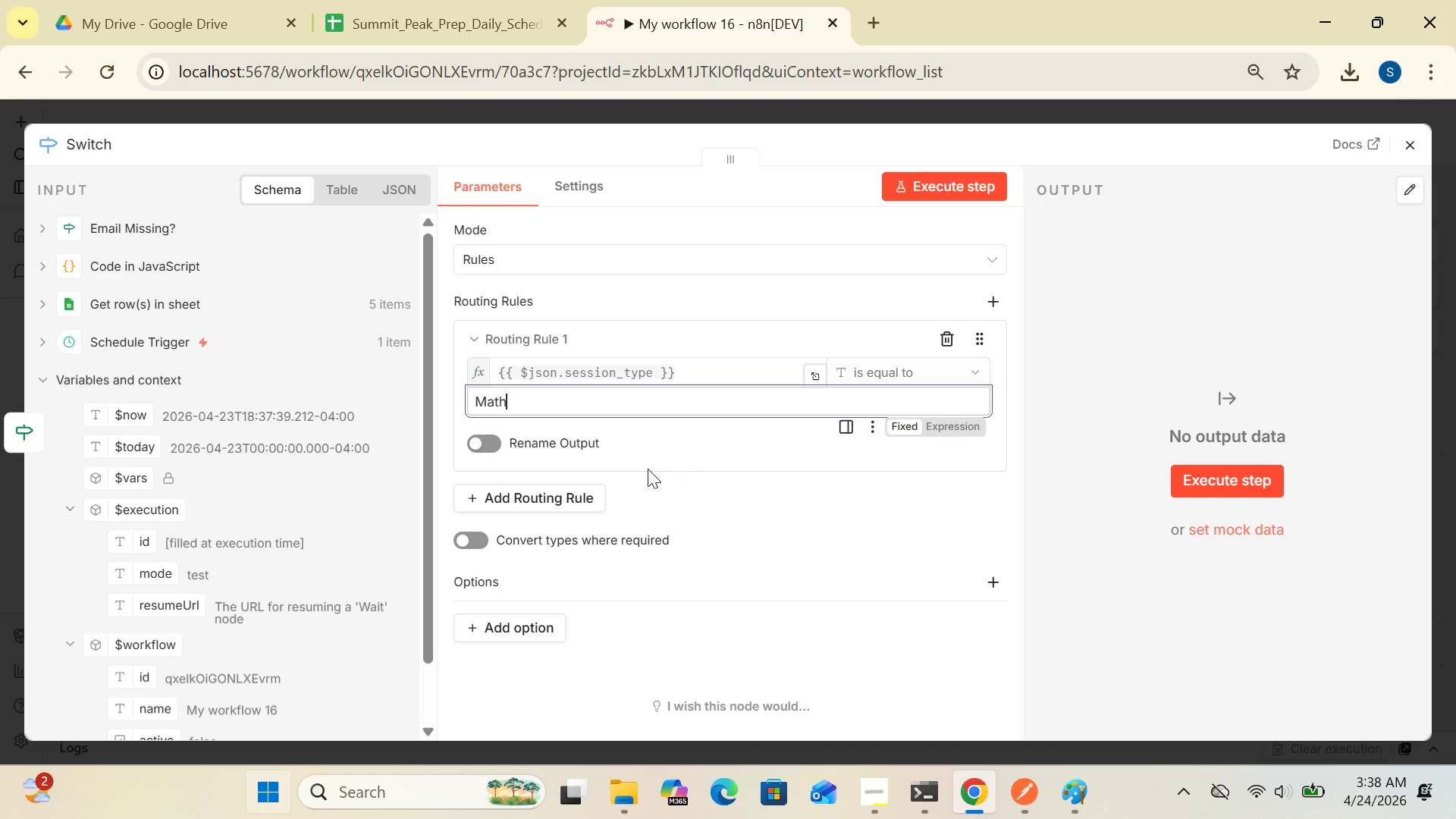 
left_click([569, 494])
 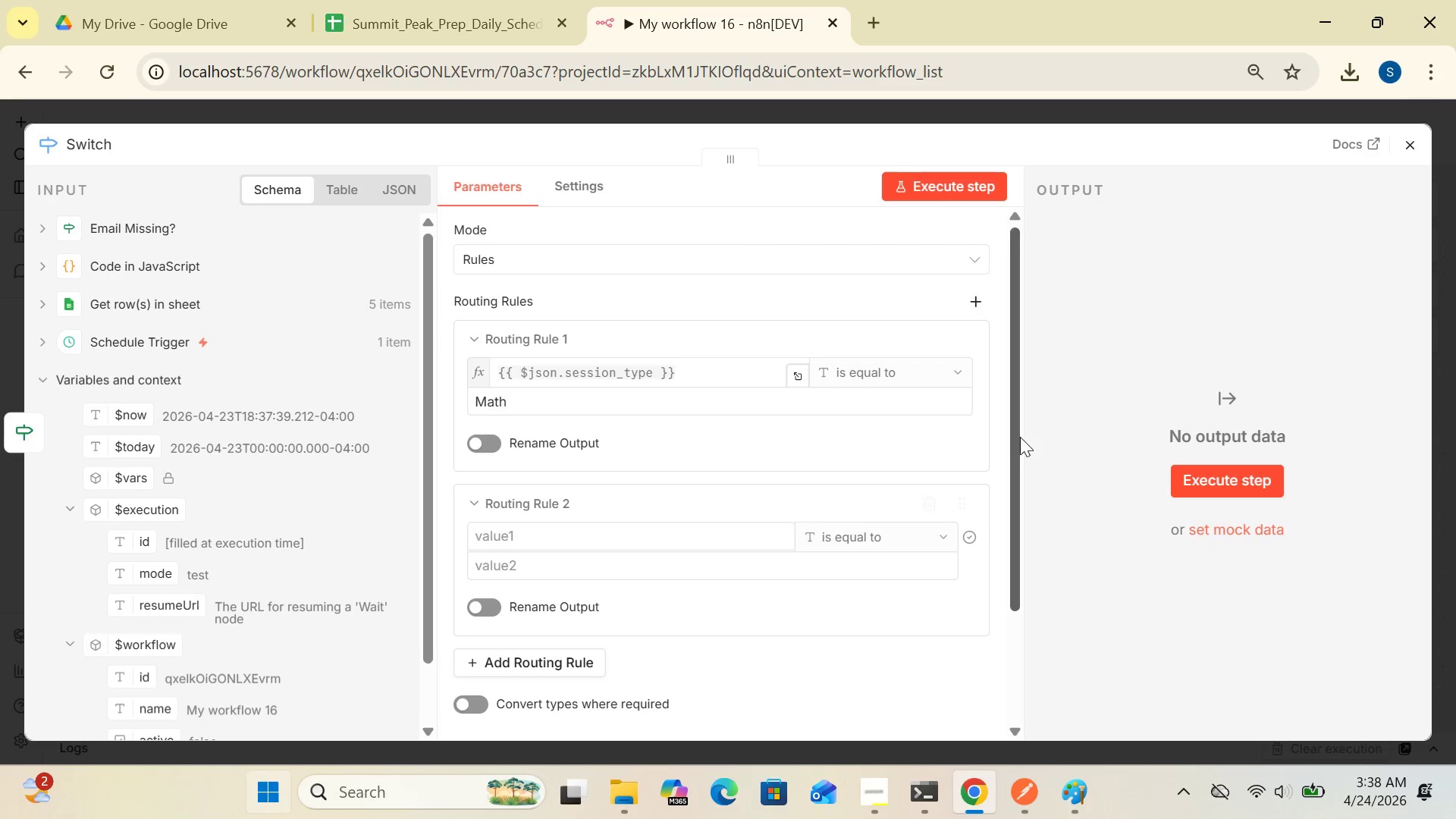 
left_click_drag(start_coordinate=[1002, 449], to_coordinate=[1007, 497])
 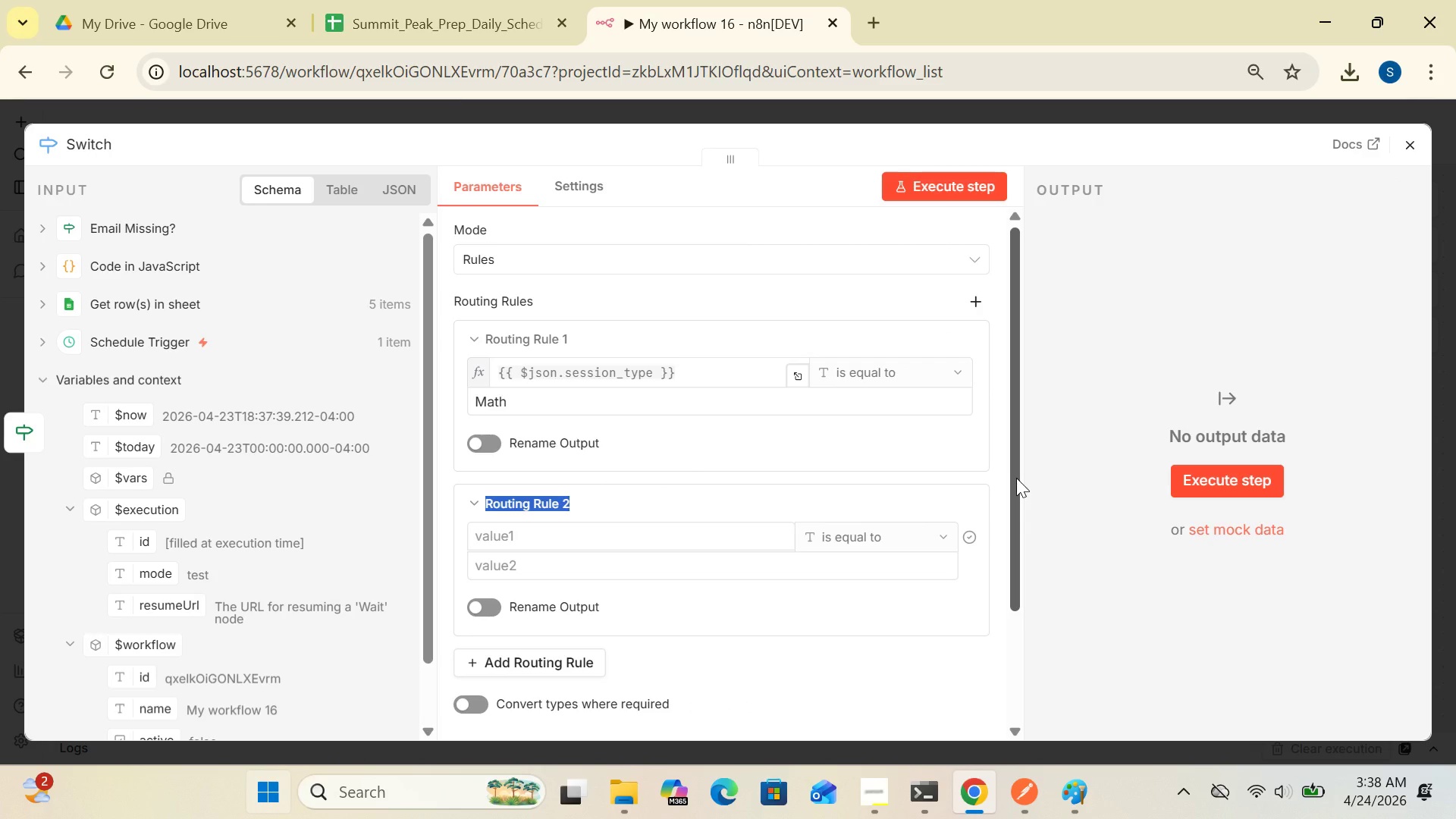 
left_click_drag(start_coordinate=[1016, 478], to_coordinate=[1018, 509])
 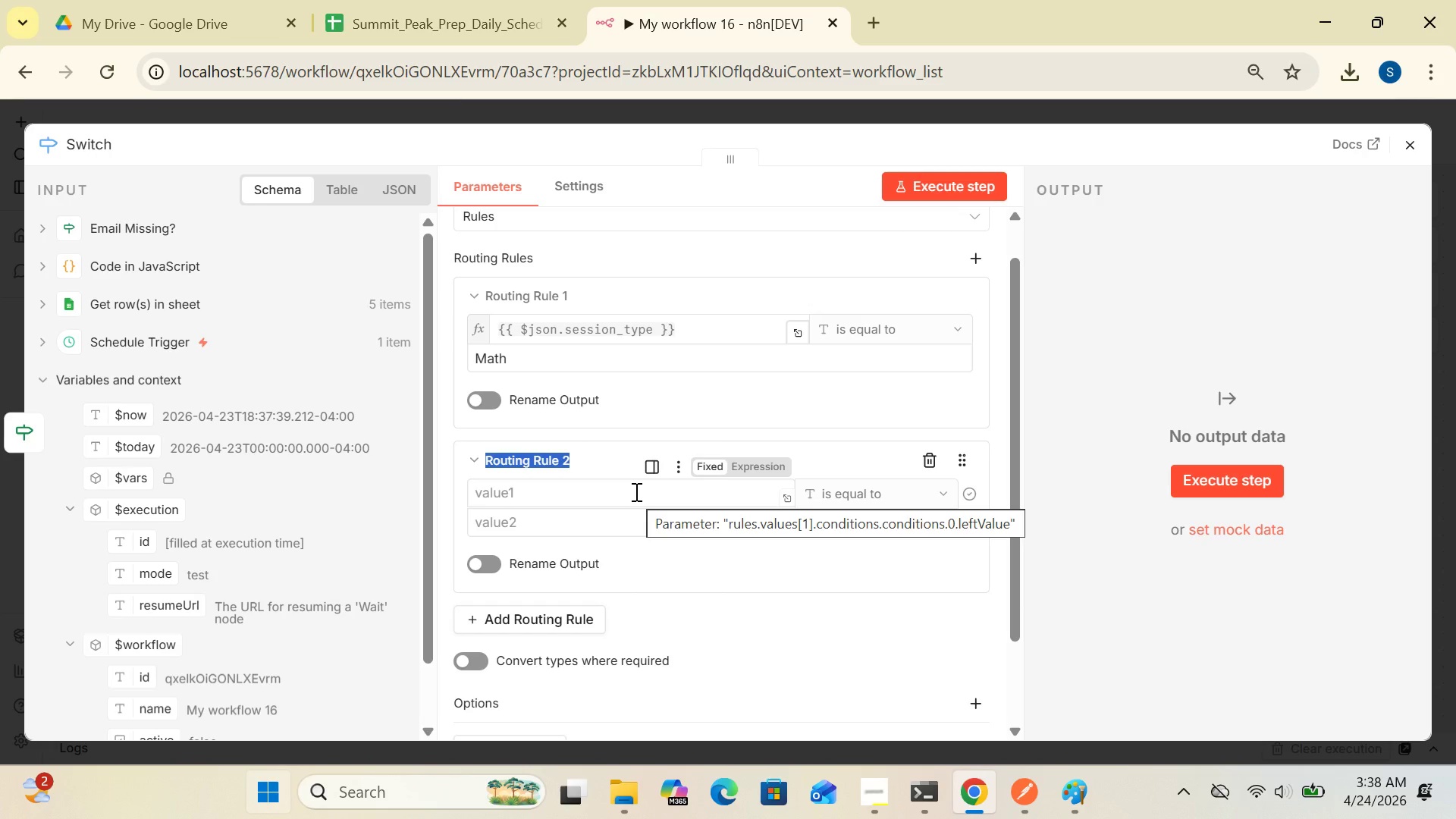 
left_click([635, 491])
 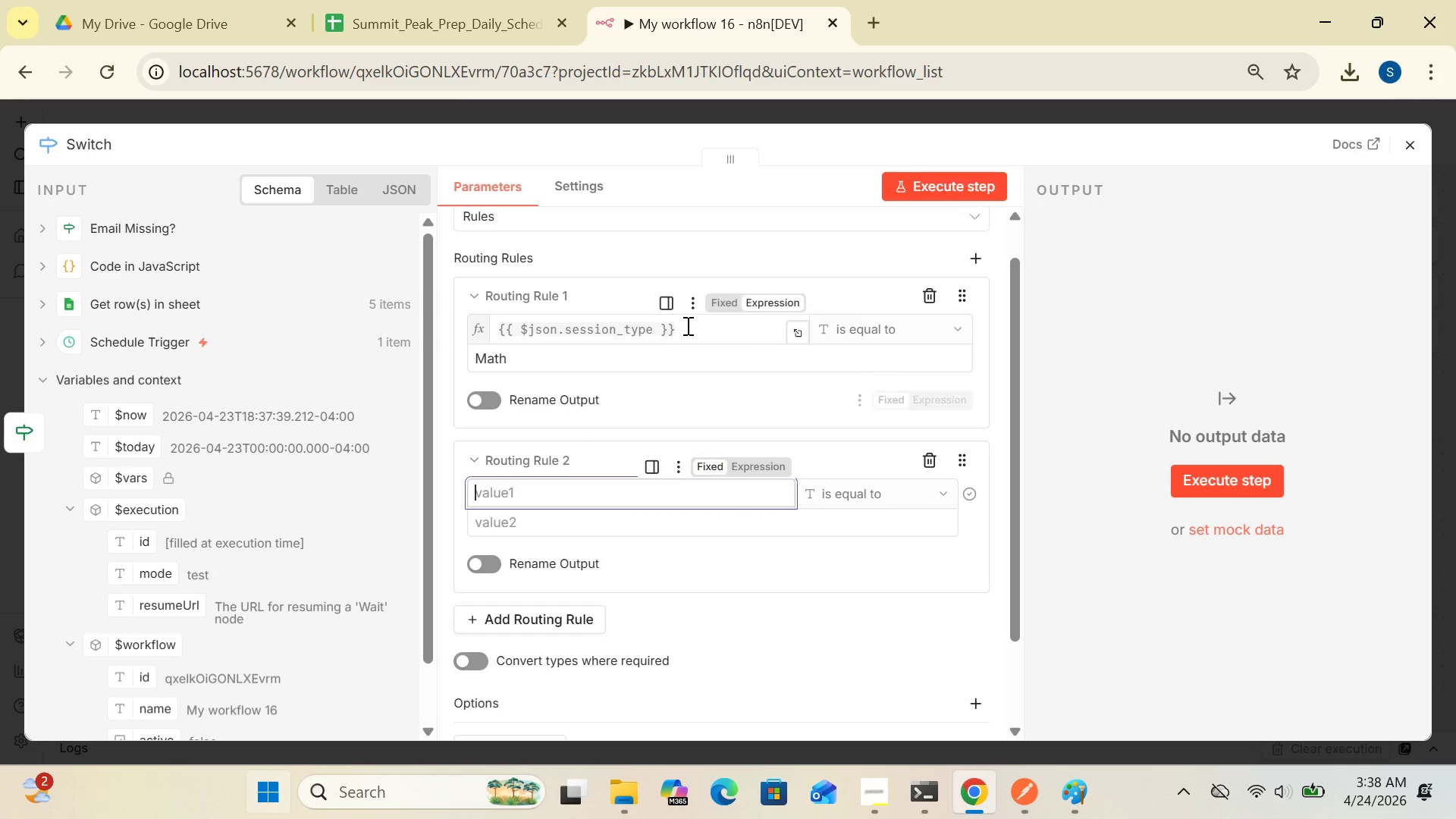 
left_click_drag(start_coordinate=[686, 325], to_coordinate=[522, 318])
 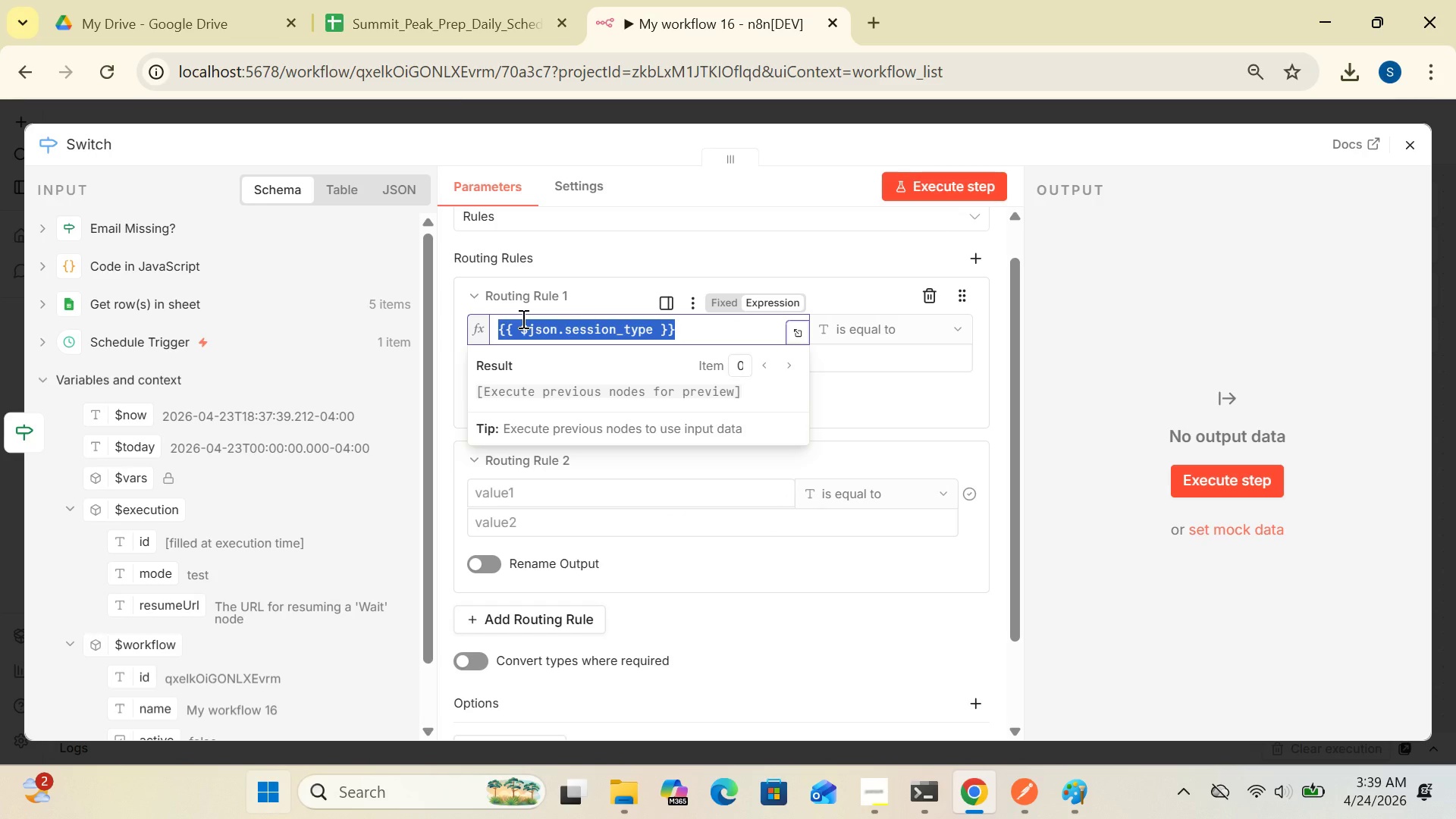 
key(Control+C)
 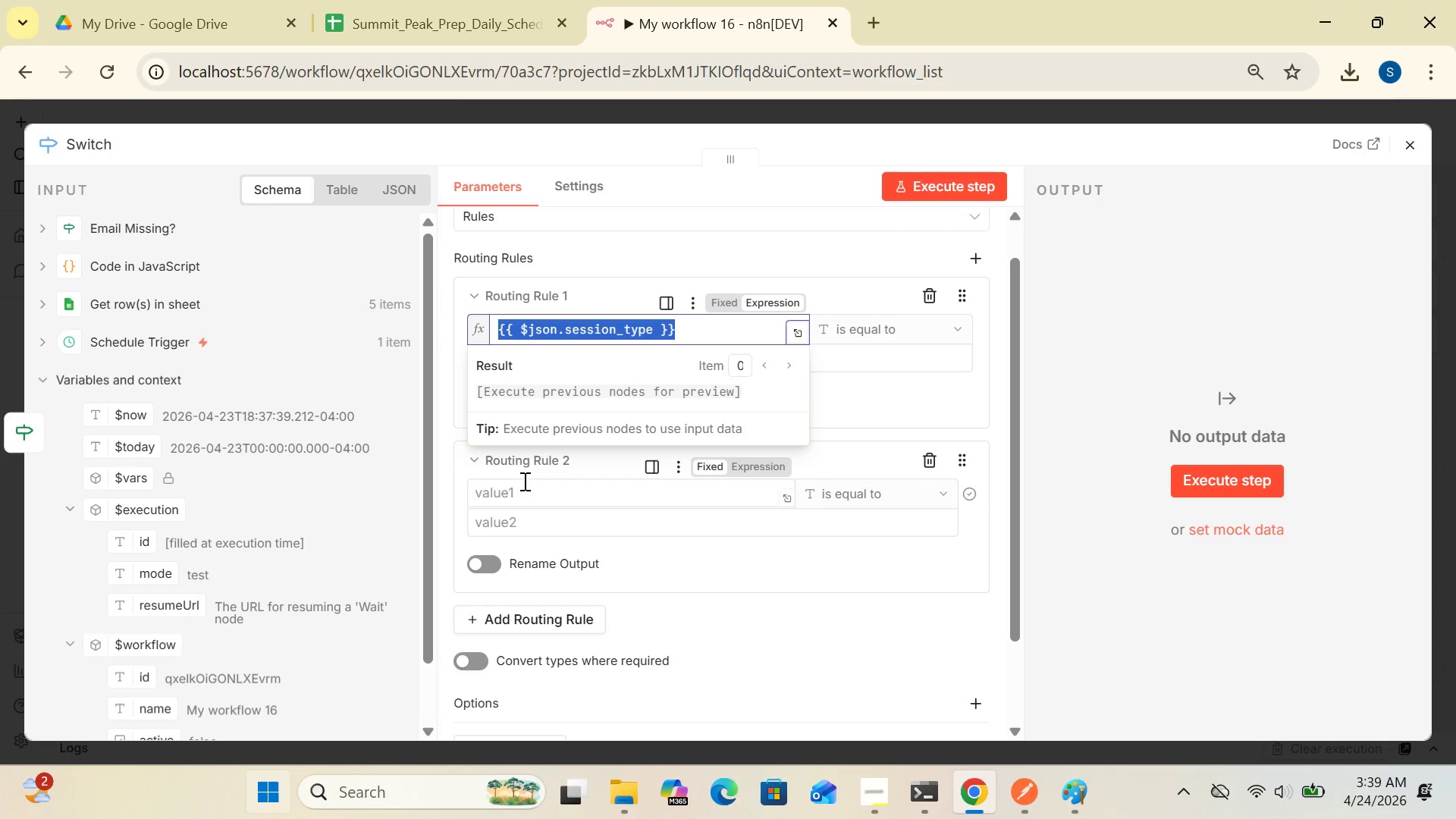 
left_click([524, 491])
 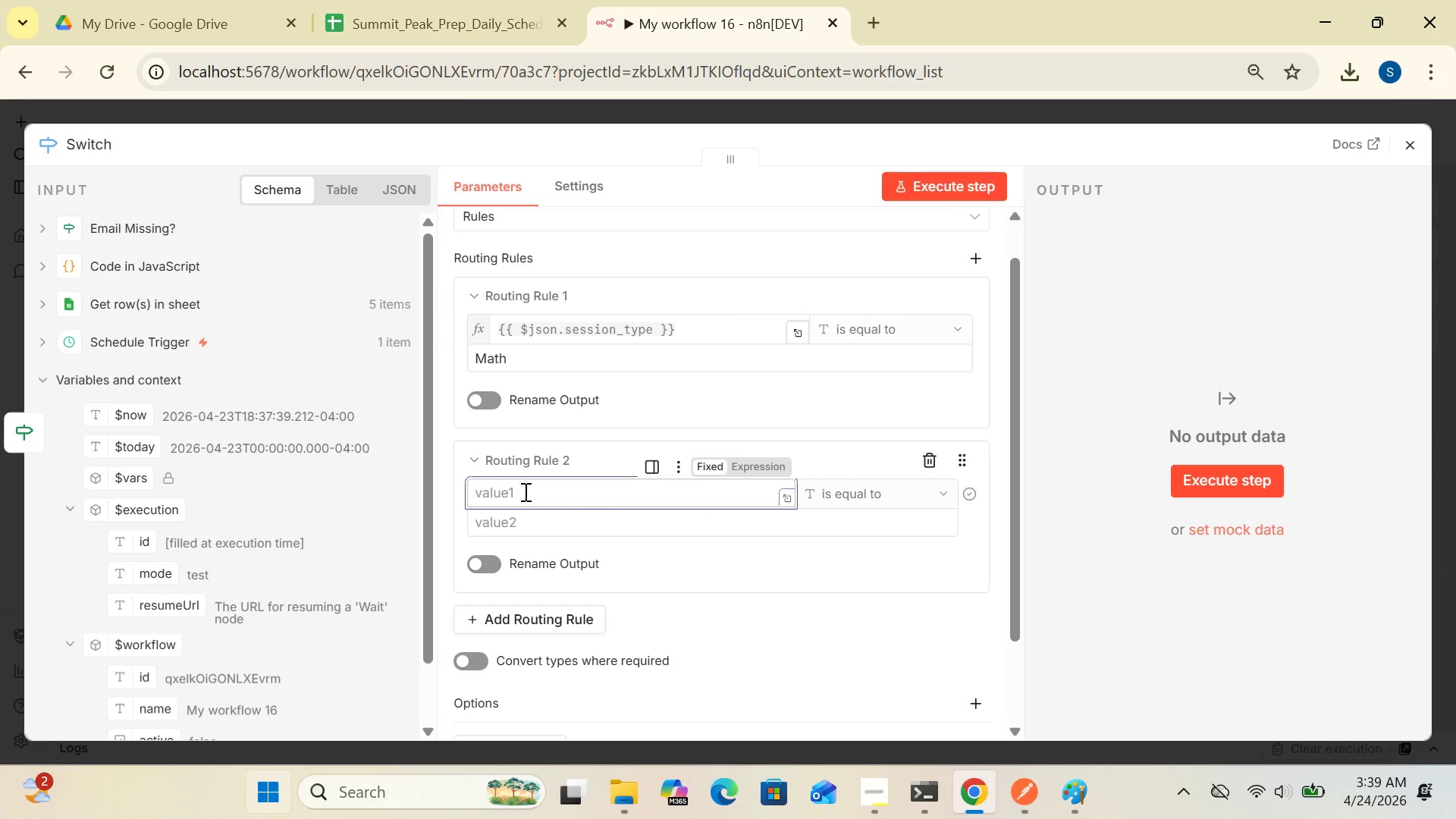 
key(Control+V)
 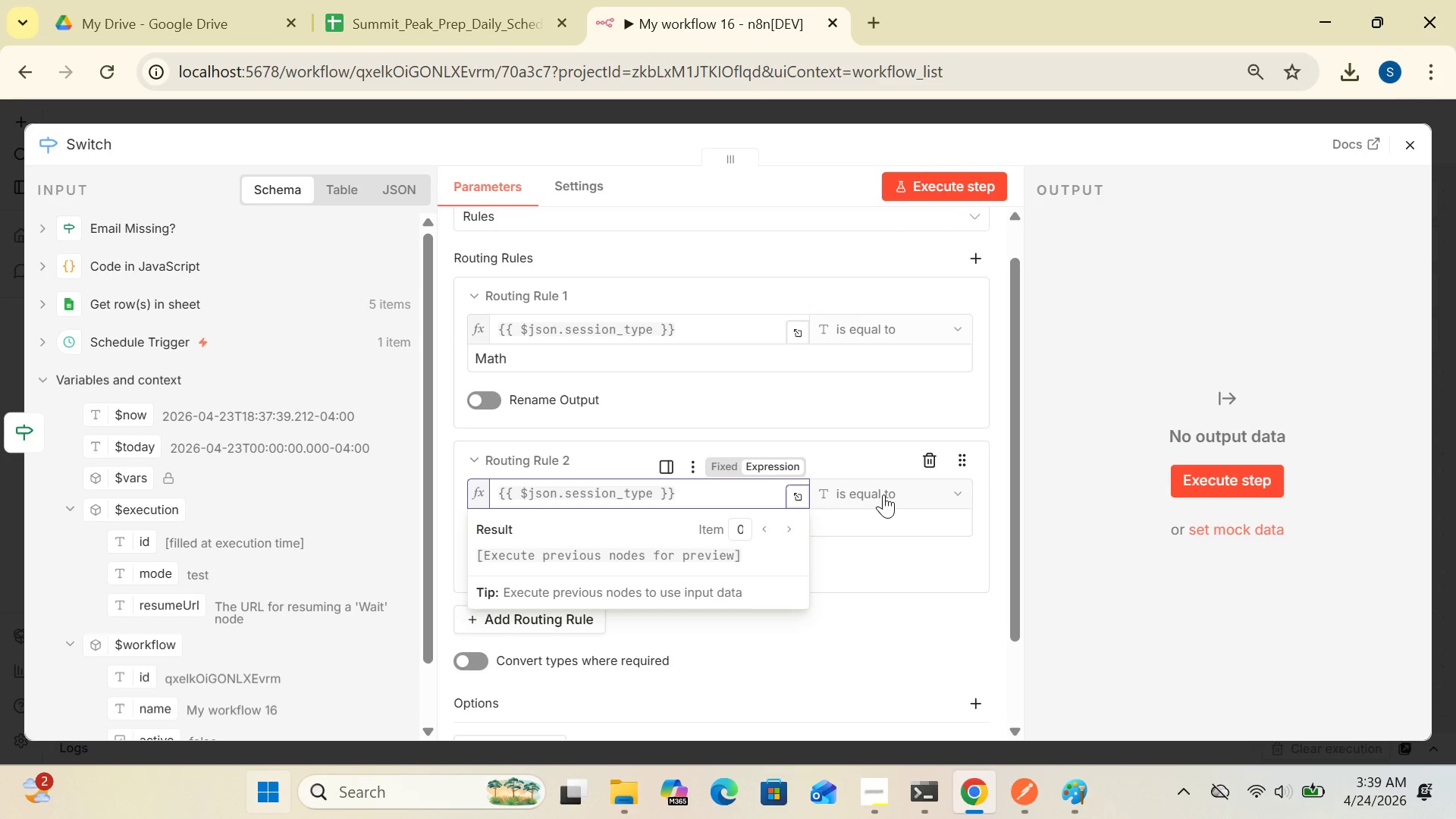 
wait(5.19)
 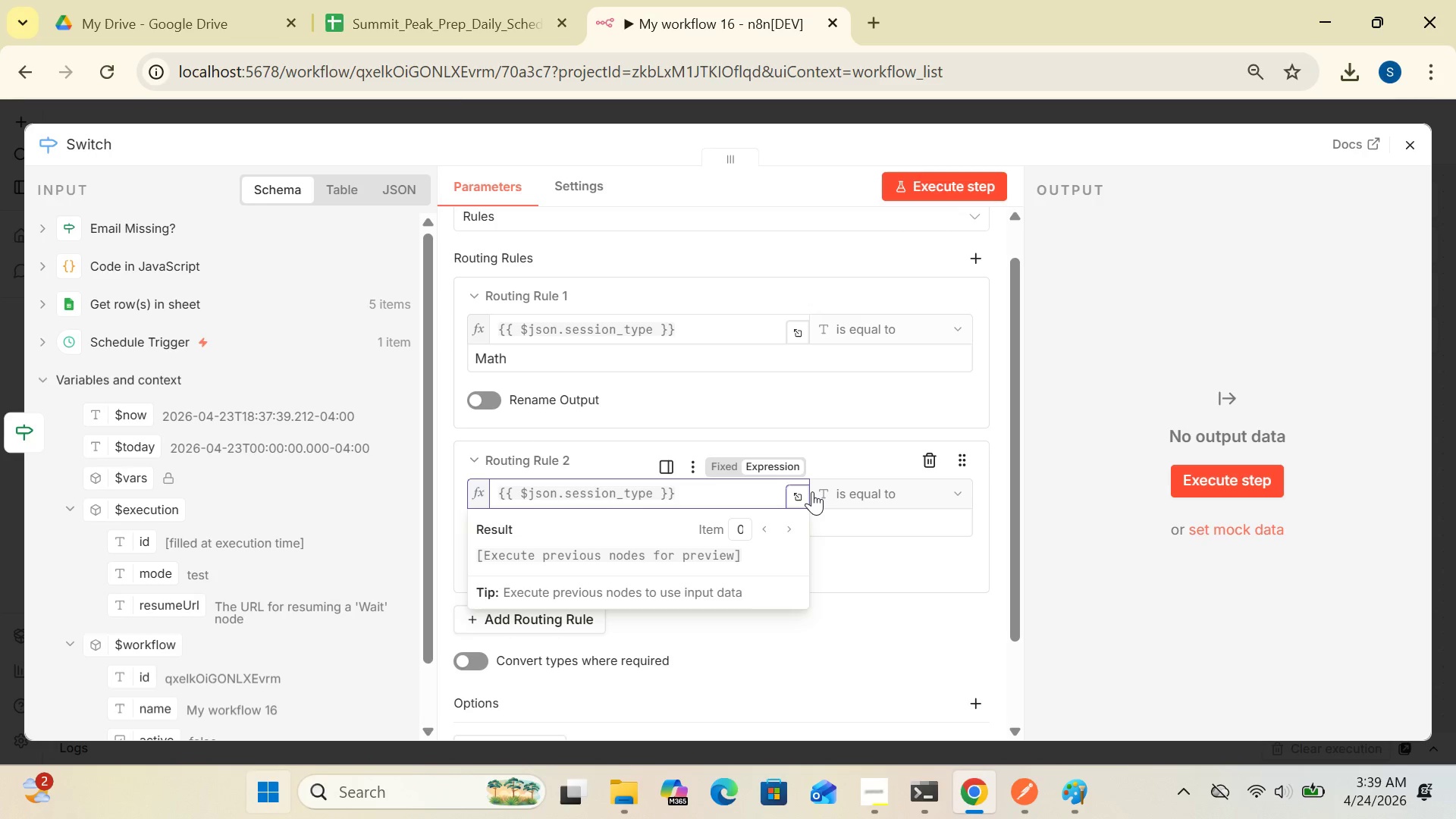 
left_click([883, 494])
 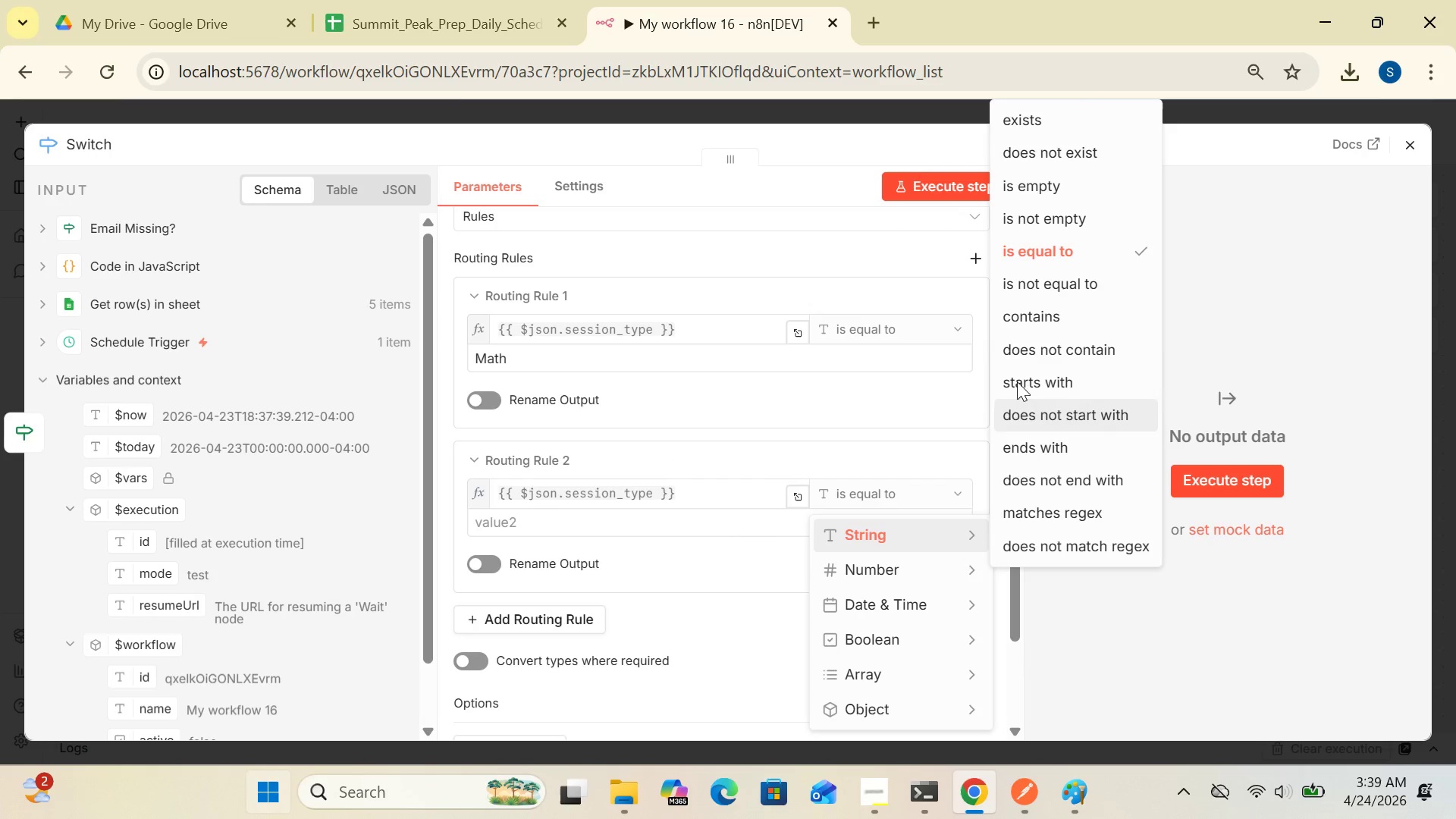 
left_click([1026, 247])
 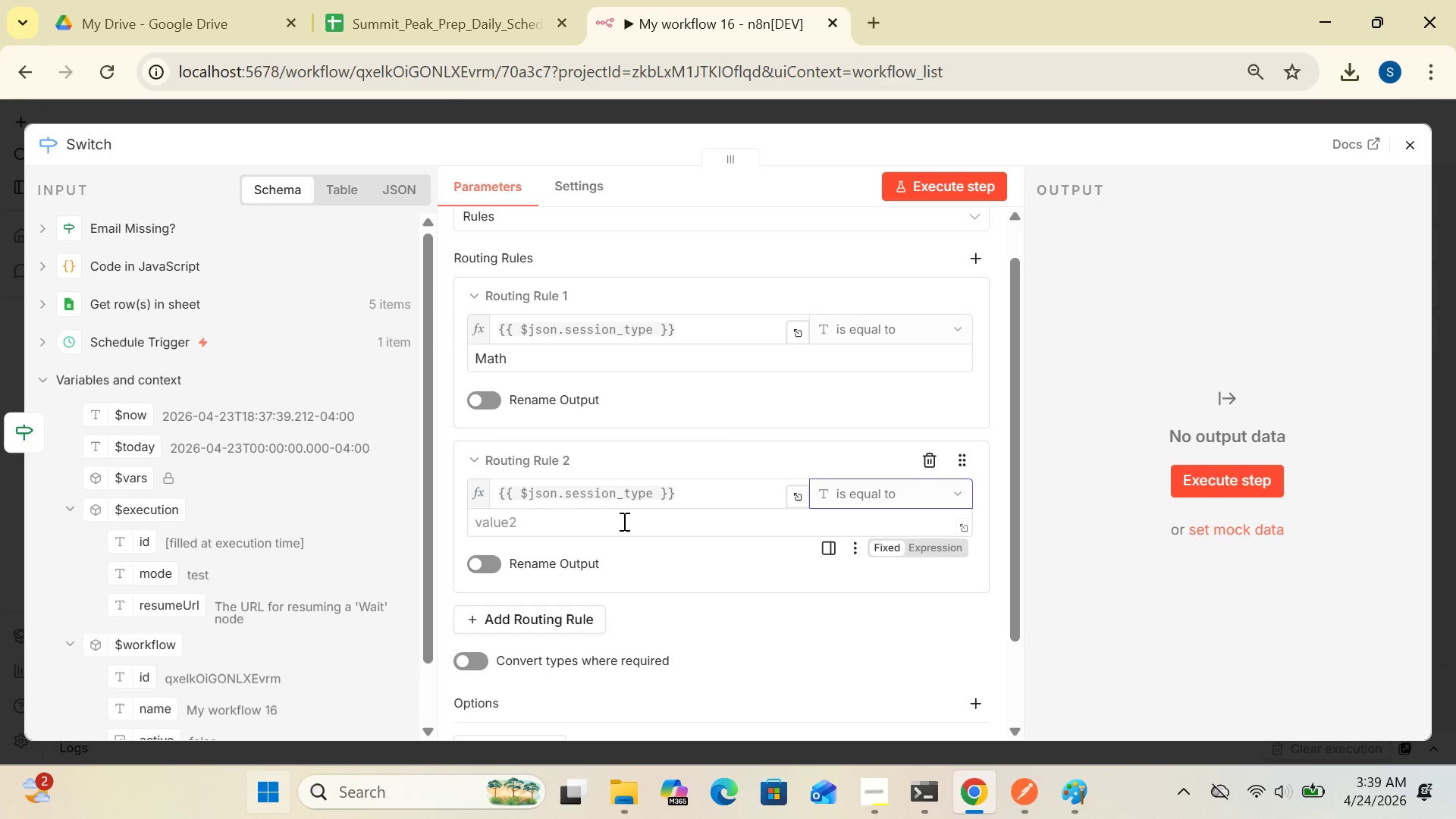 
left_click([623, 521])
 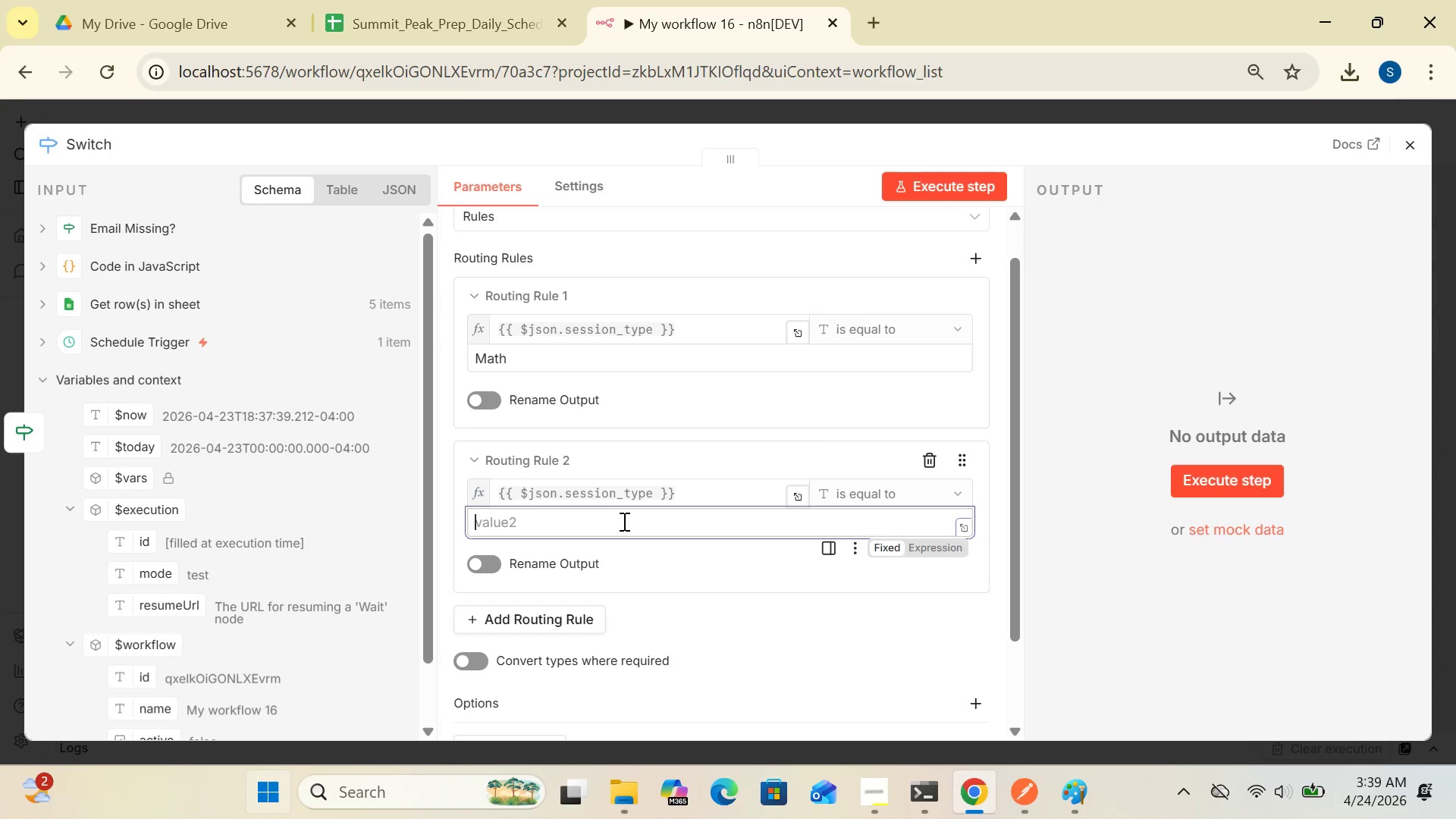 
type(Reading/Writing)
 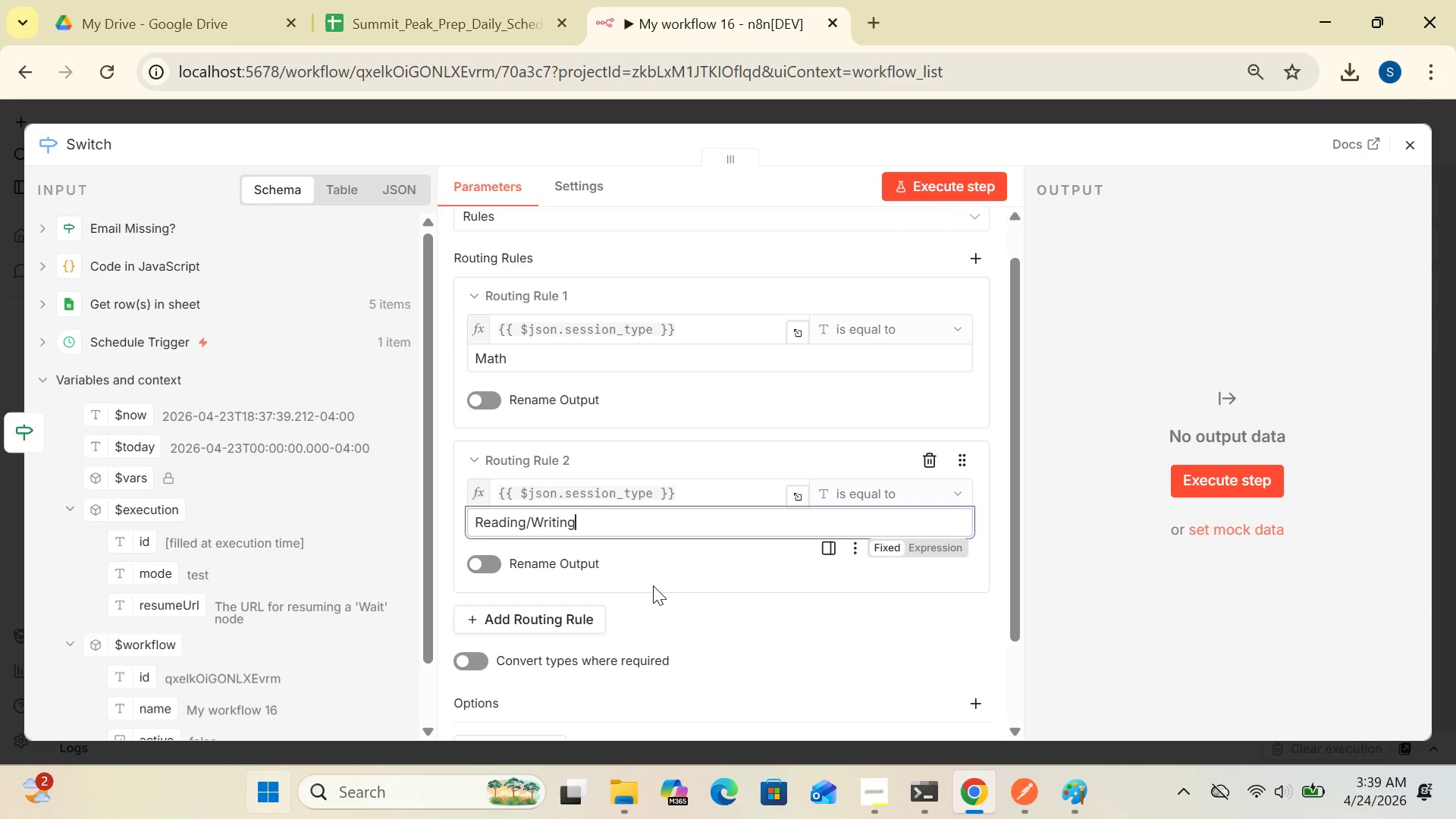 
wait(7.05)
 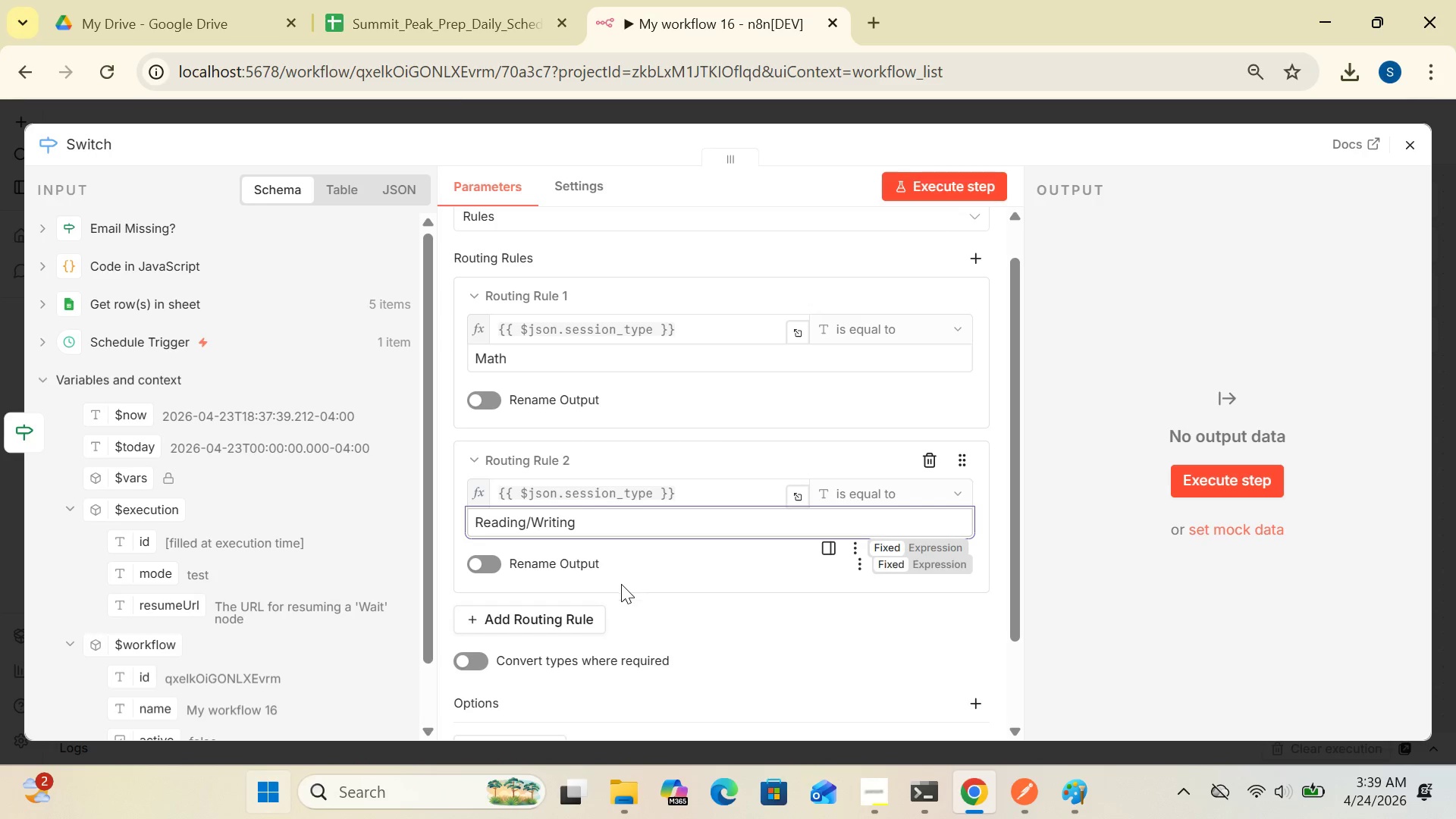 
left_click([570, 607])
 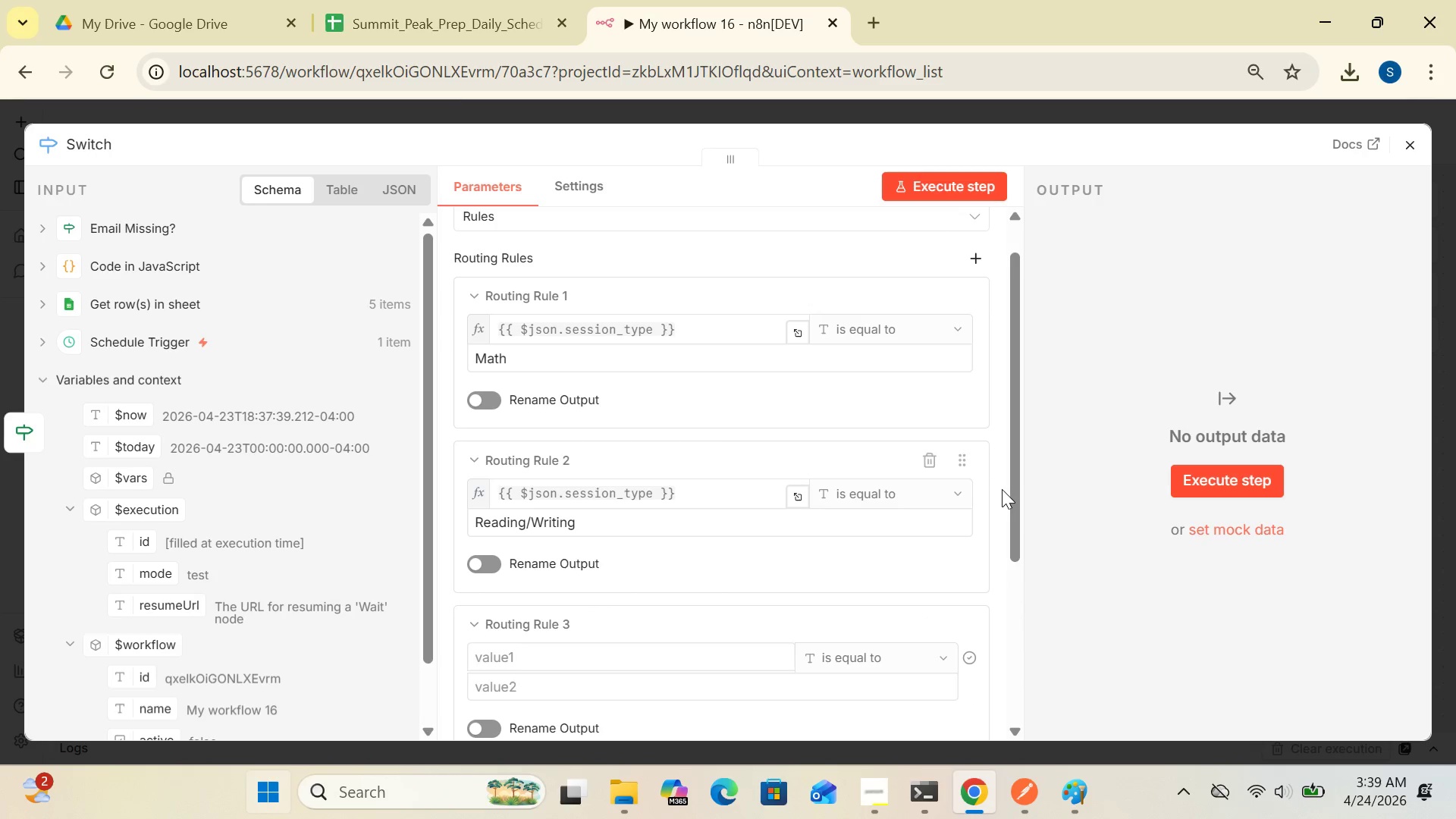 
left_click_drag(start_coordinate=[1010, 491], to_coordinate=[1012, 585])
 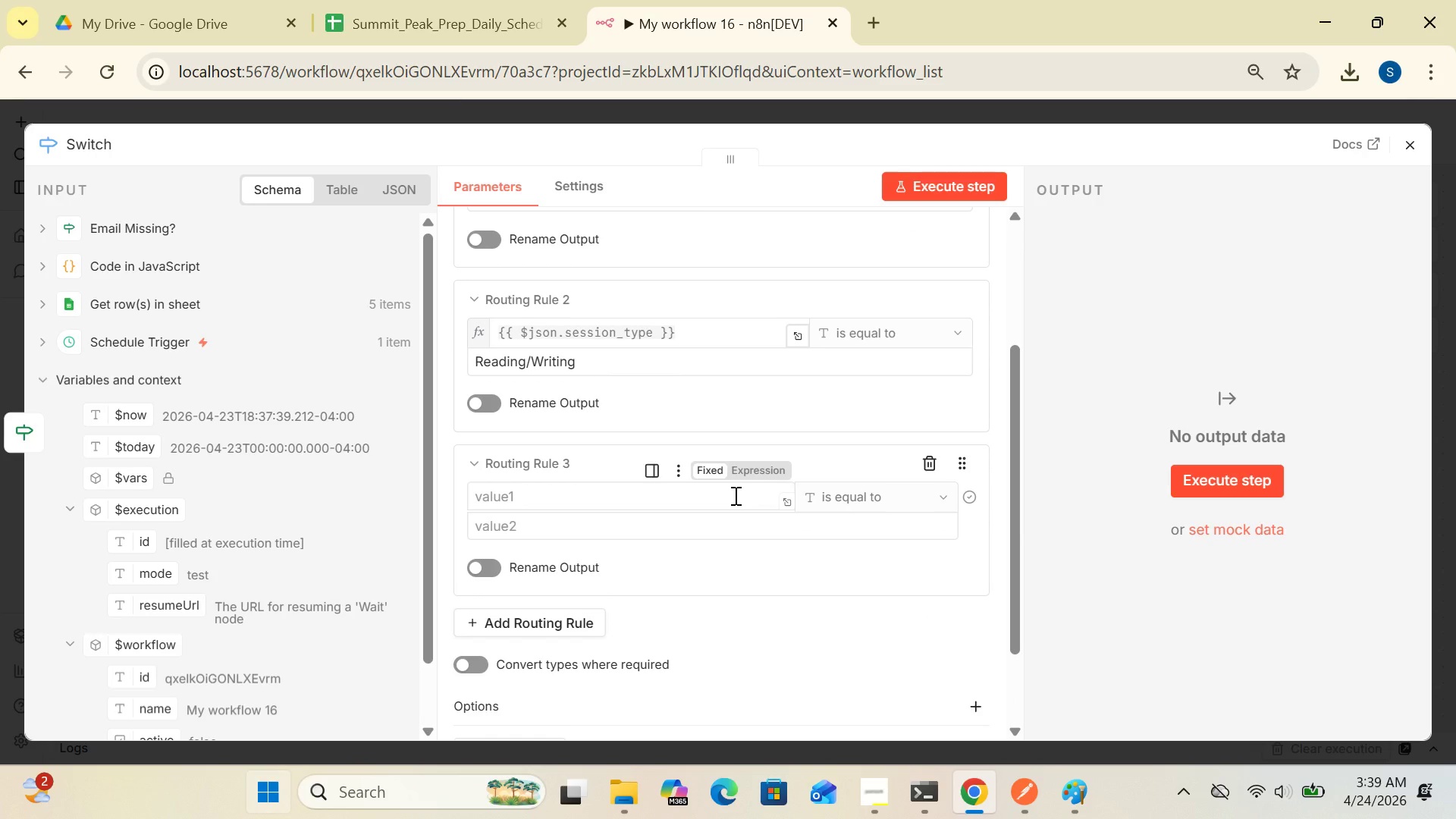 
key(Control+V)
 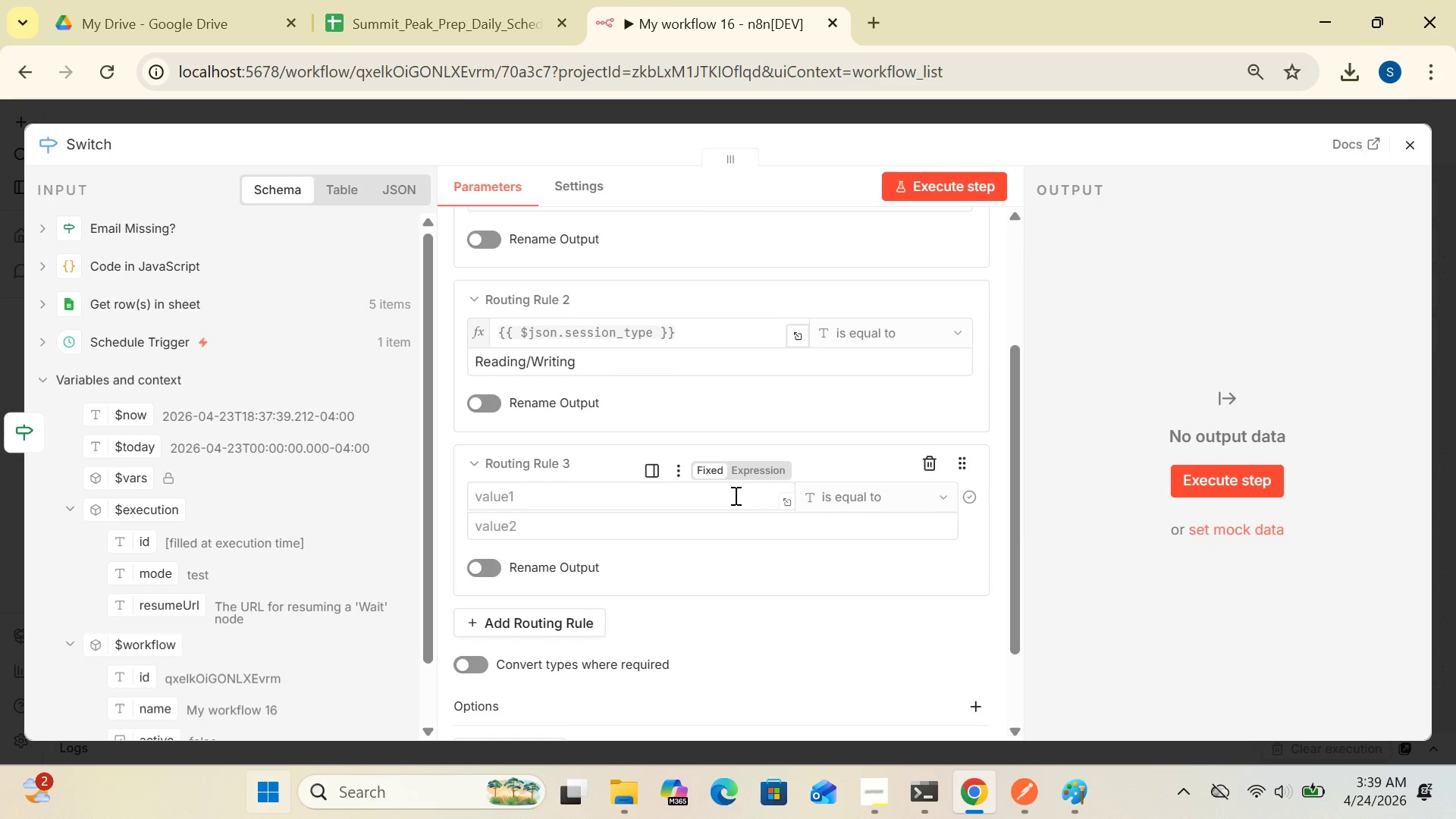 
key(Control+V)
 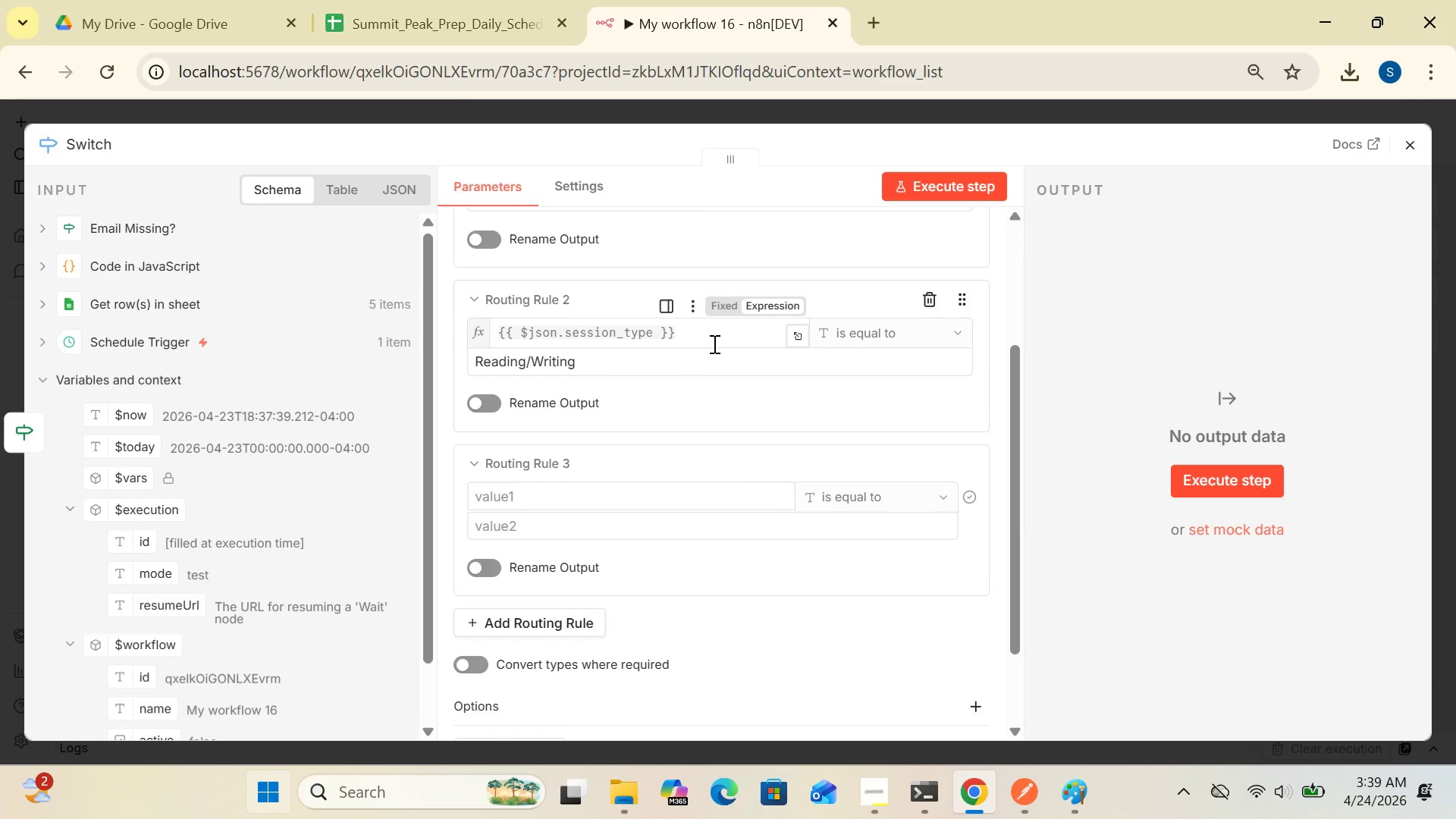 
left_click_drag(start_coordinate=[710, 340], to_coordinate=[512, 329])
 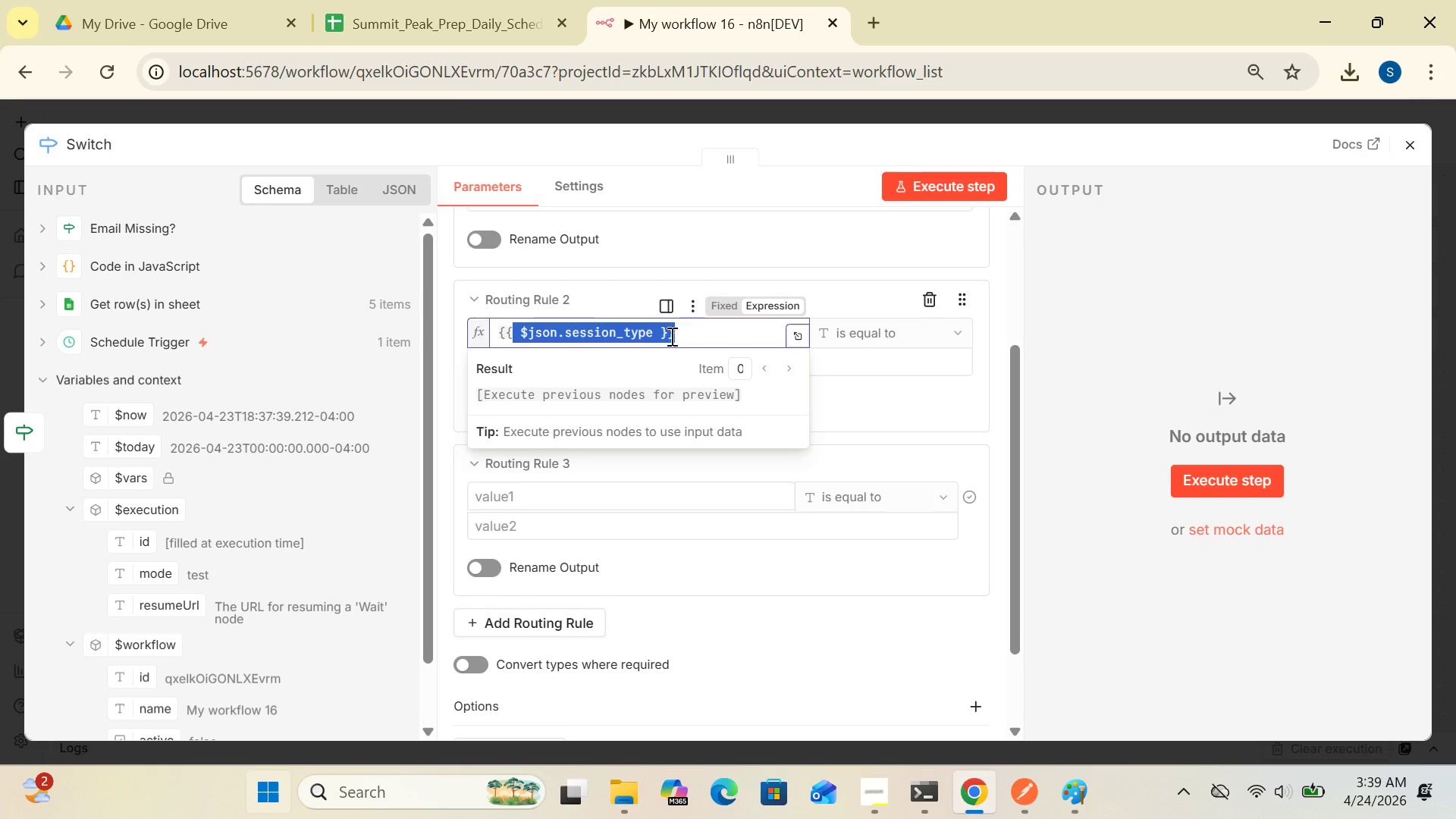 
left_click_drag(start_coordinate=[689, 330], to_coordinate=[431, 325])
 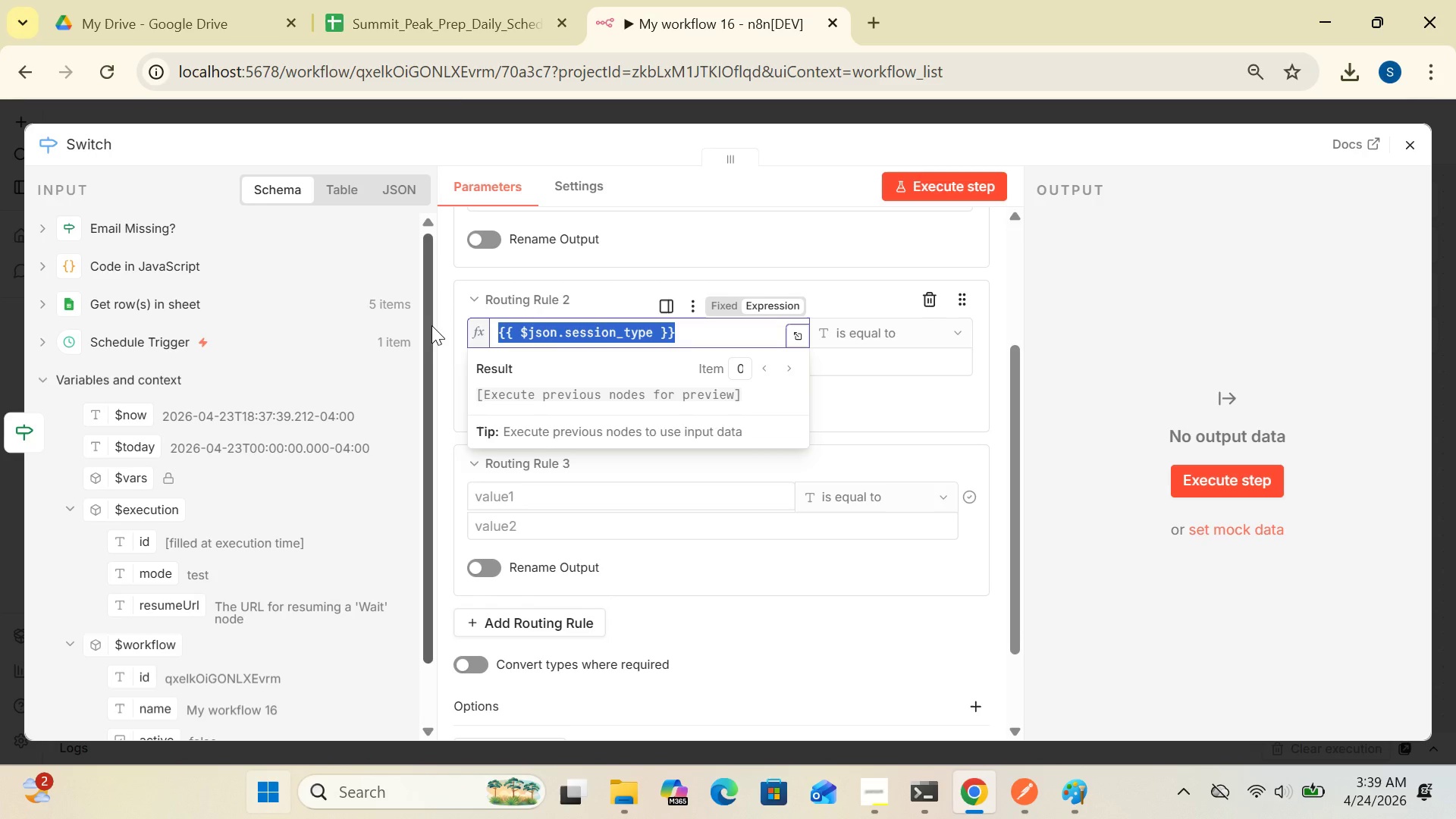 
key(Control+C)
 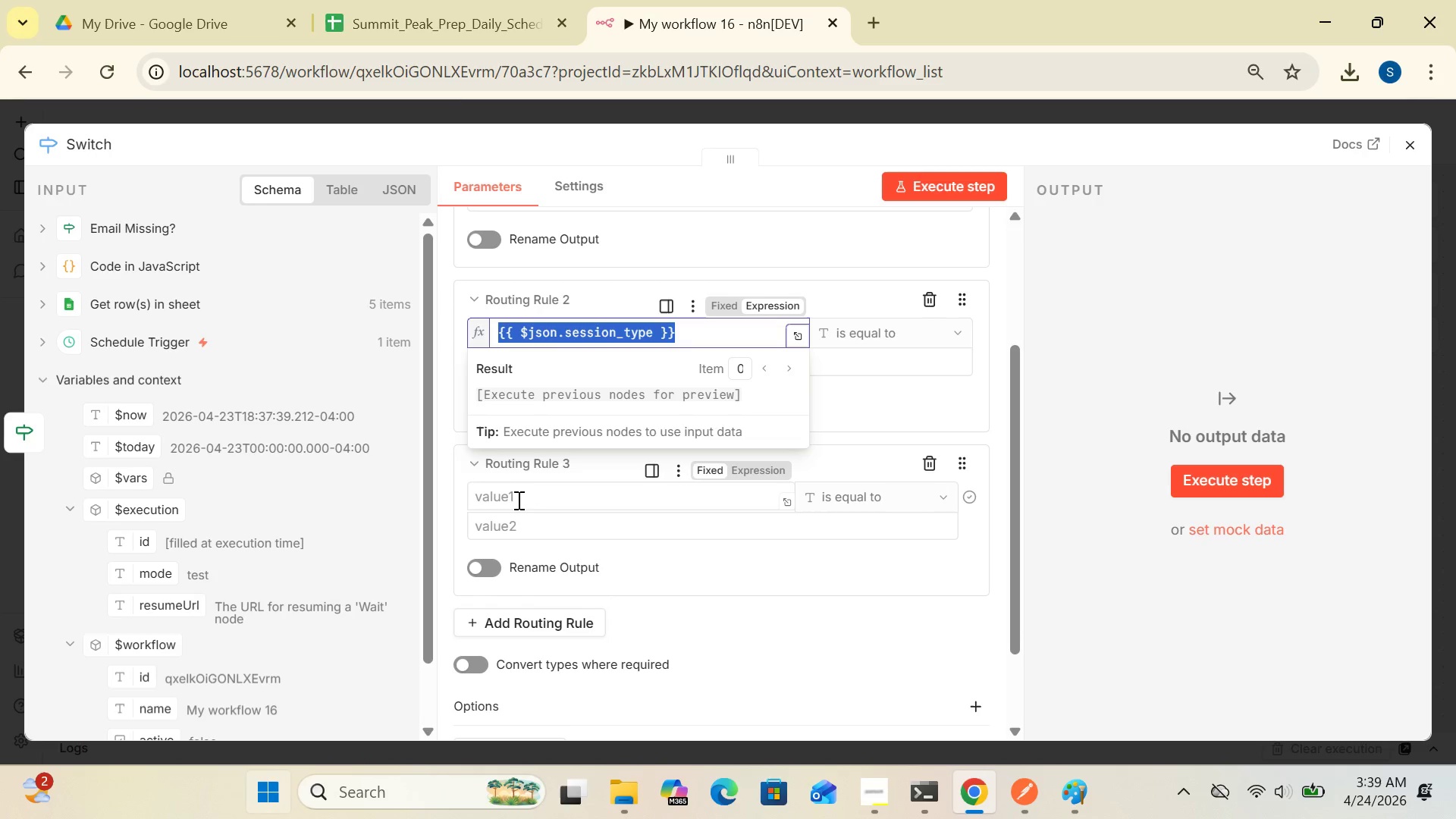 
left_click([518, 500])
 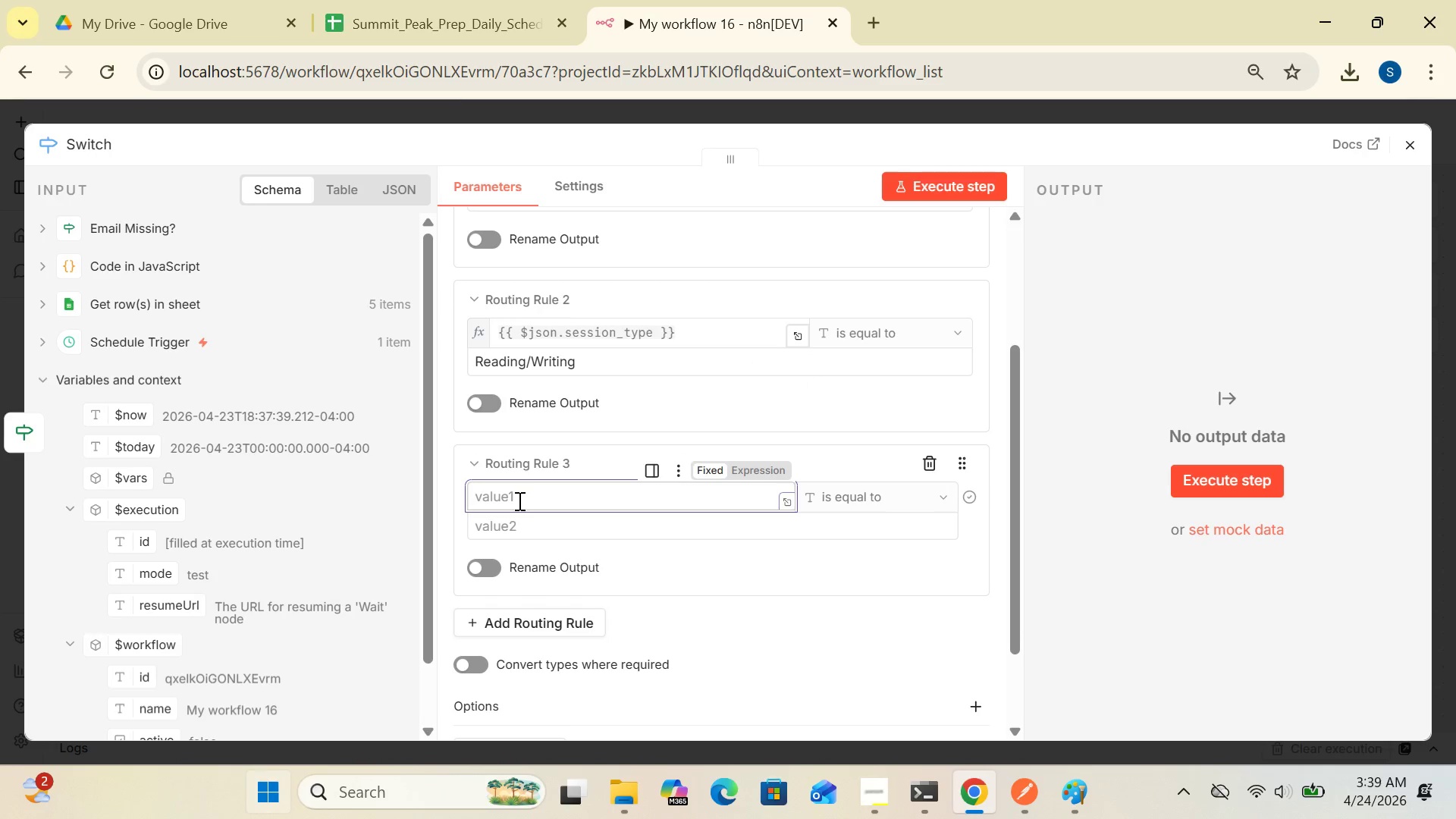 
key(Control+V)
 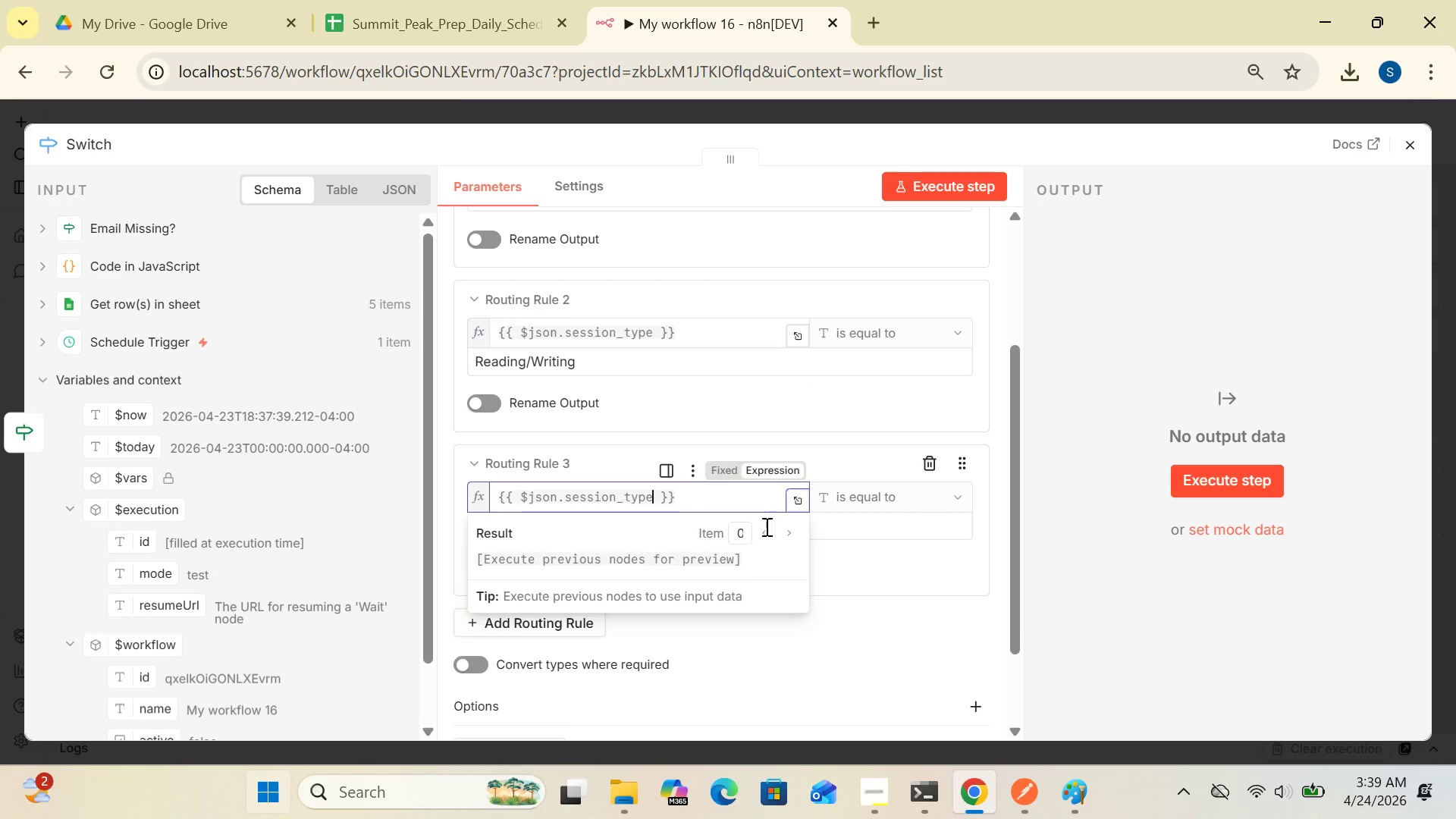 
left_click([864, 492])
 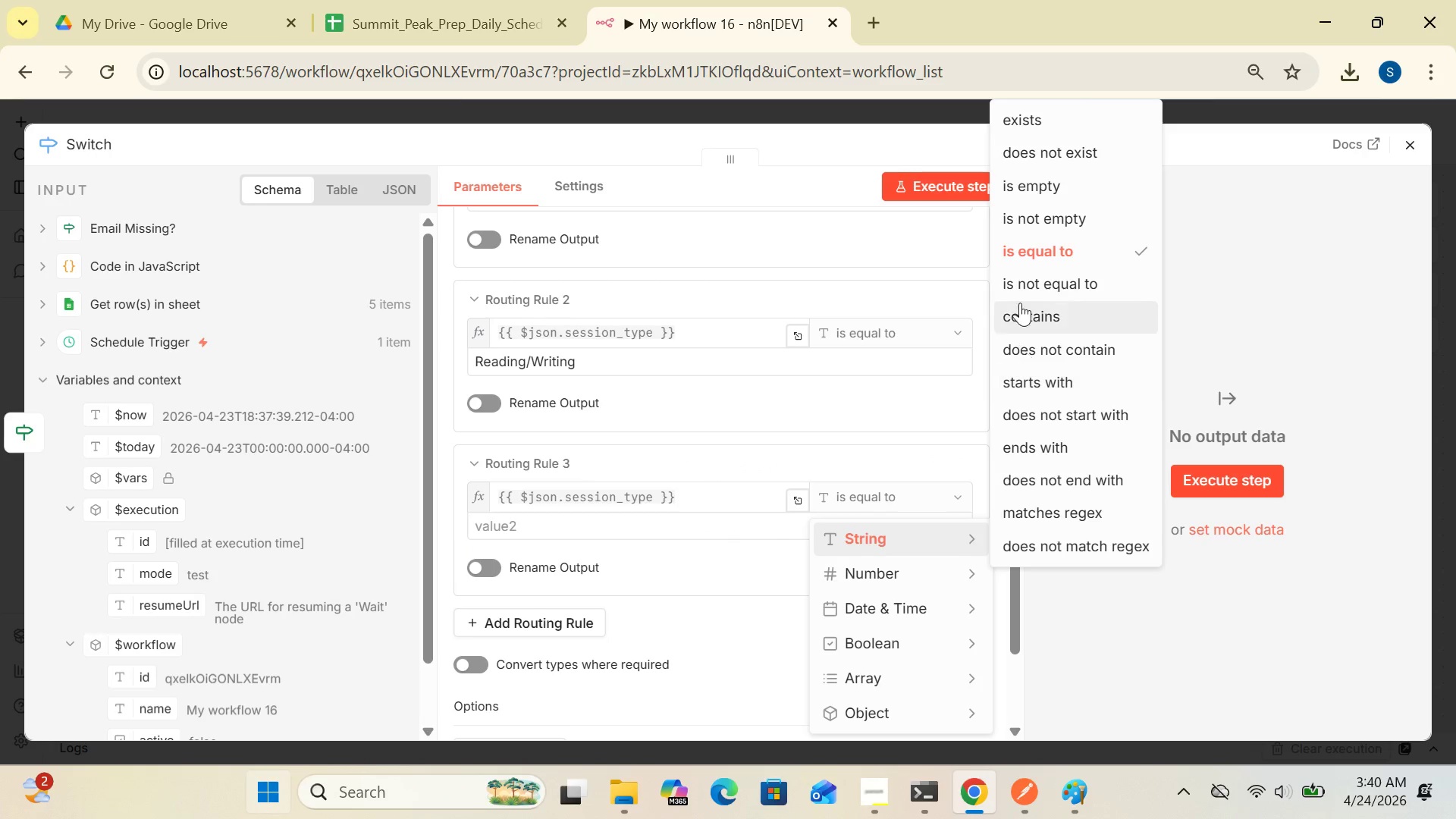 
left_click([1021, 248])
 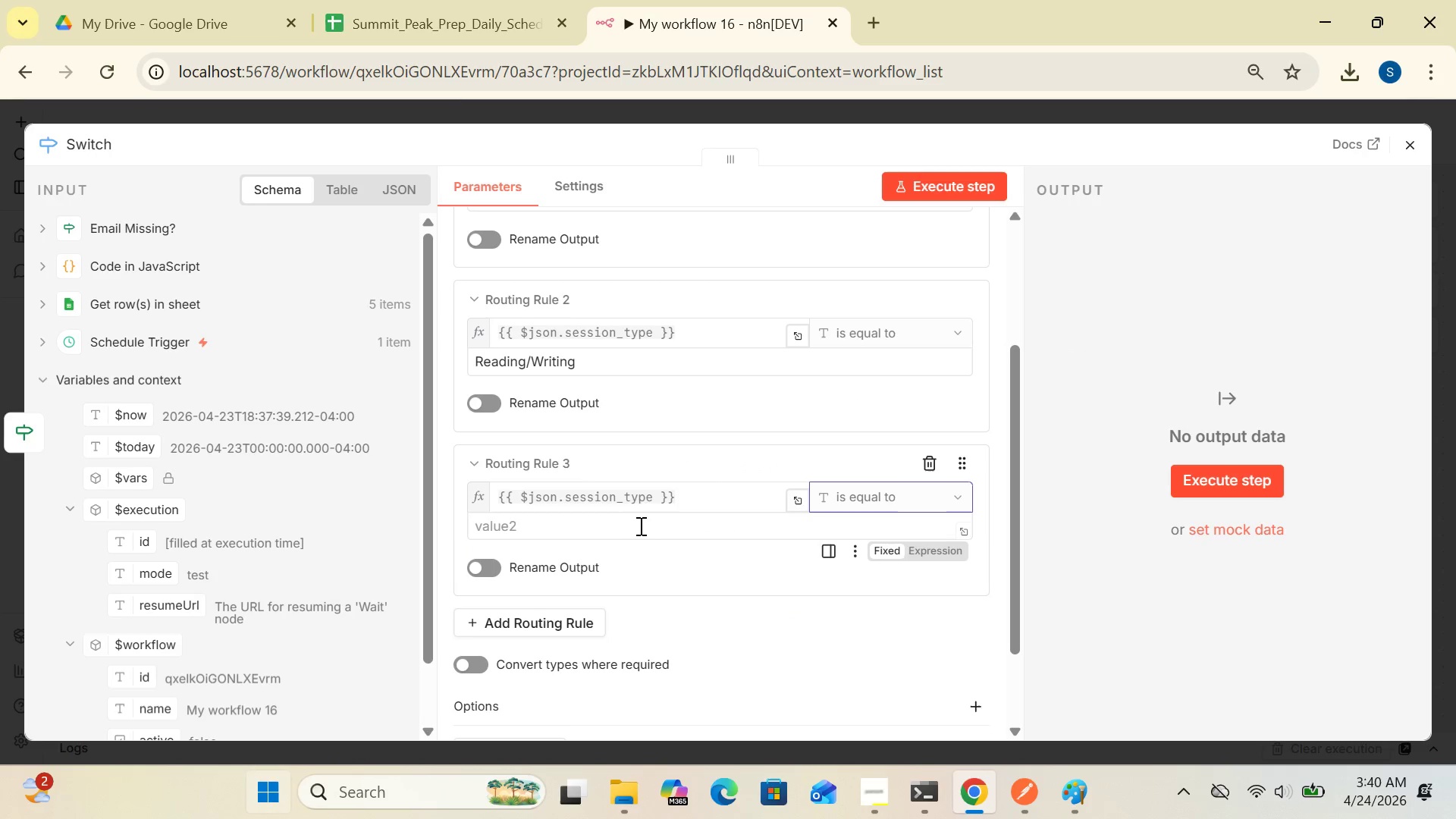 
left_click([630, 529])
 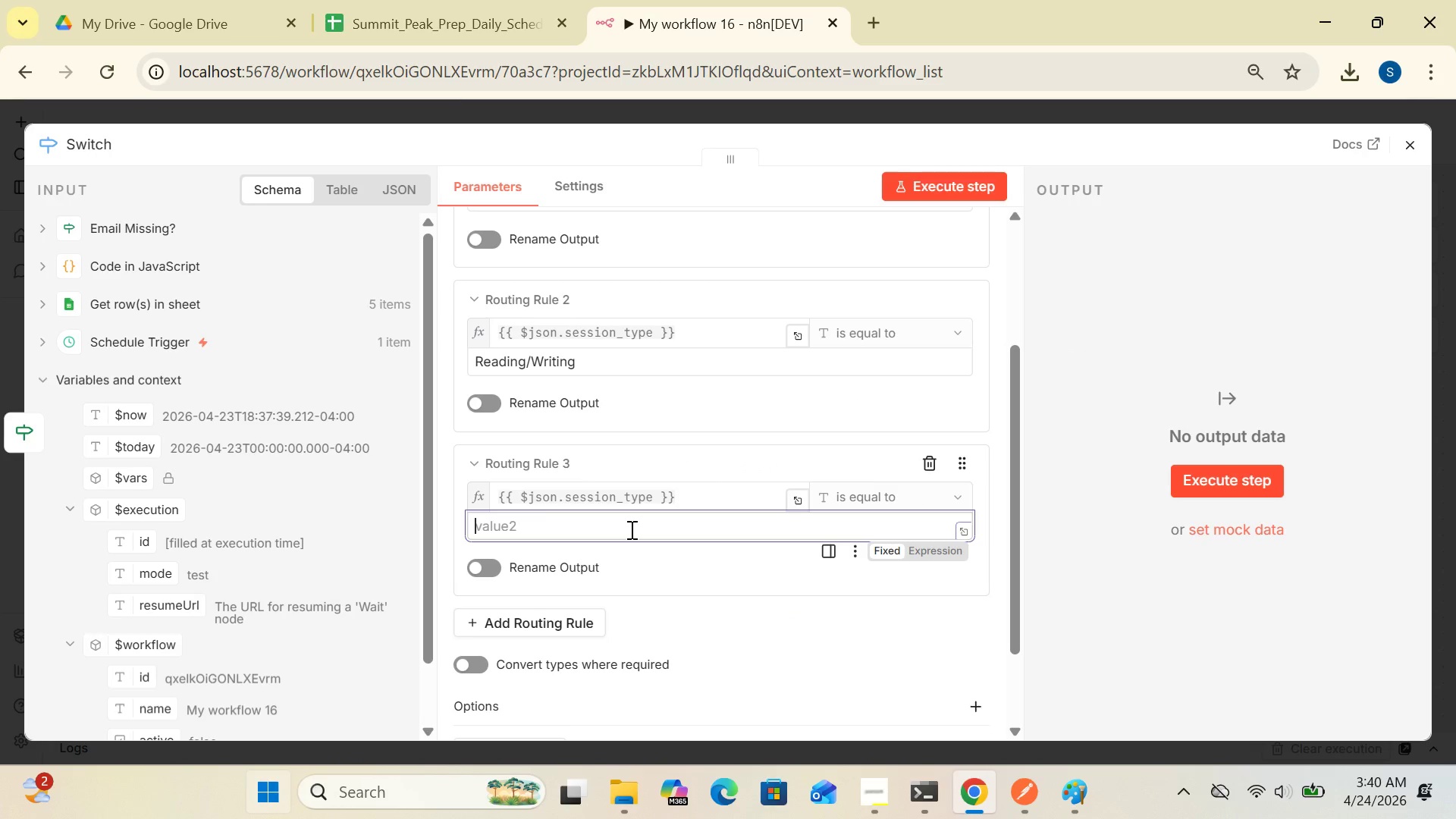 
wait(5.75)
 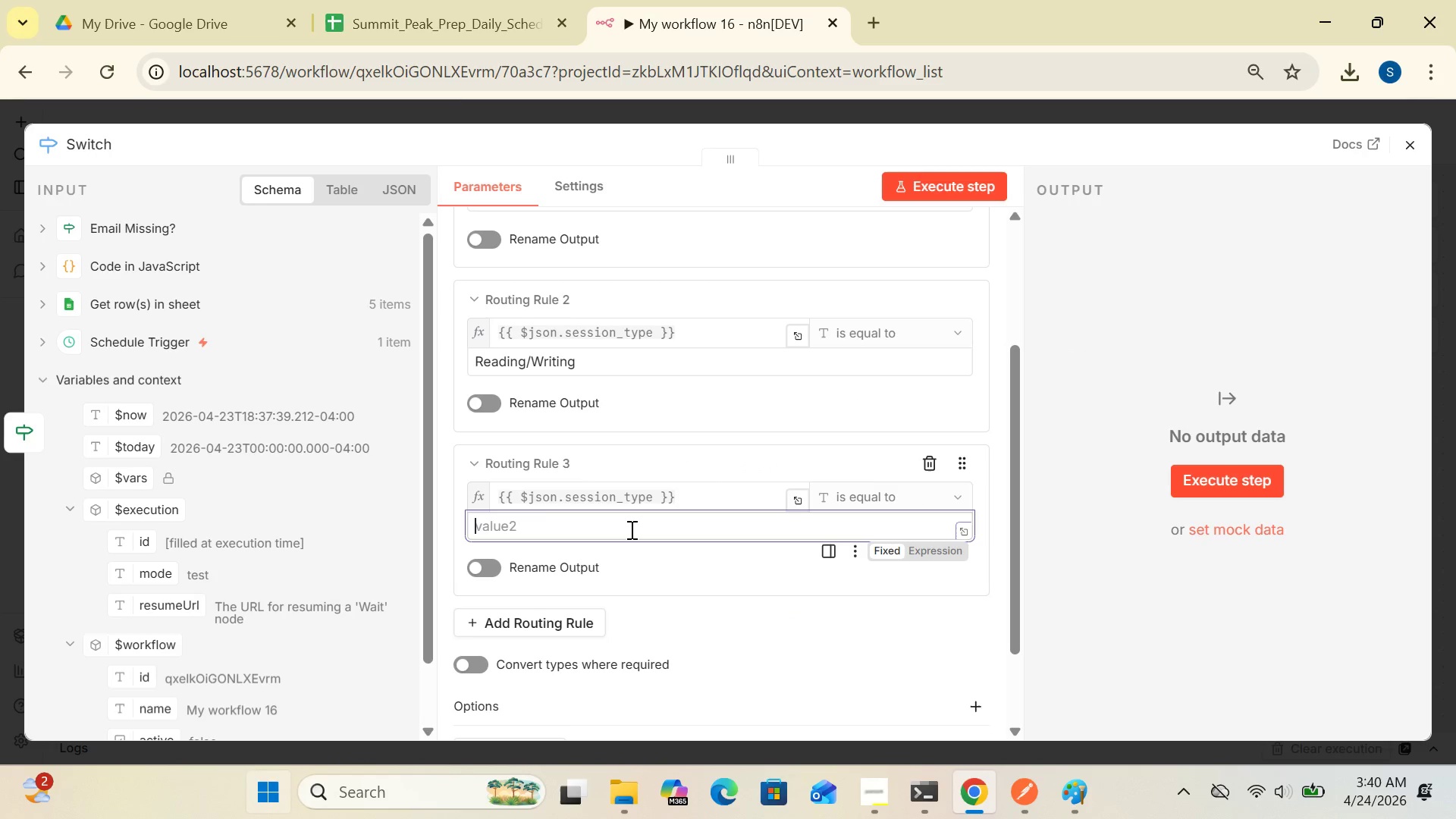 
type(practice Exam)
 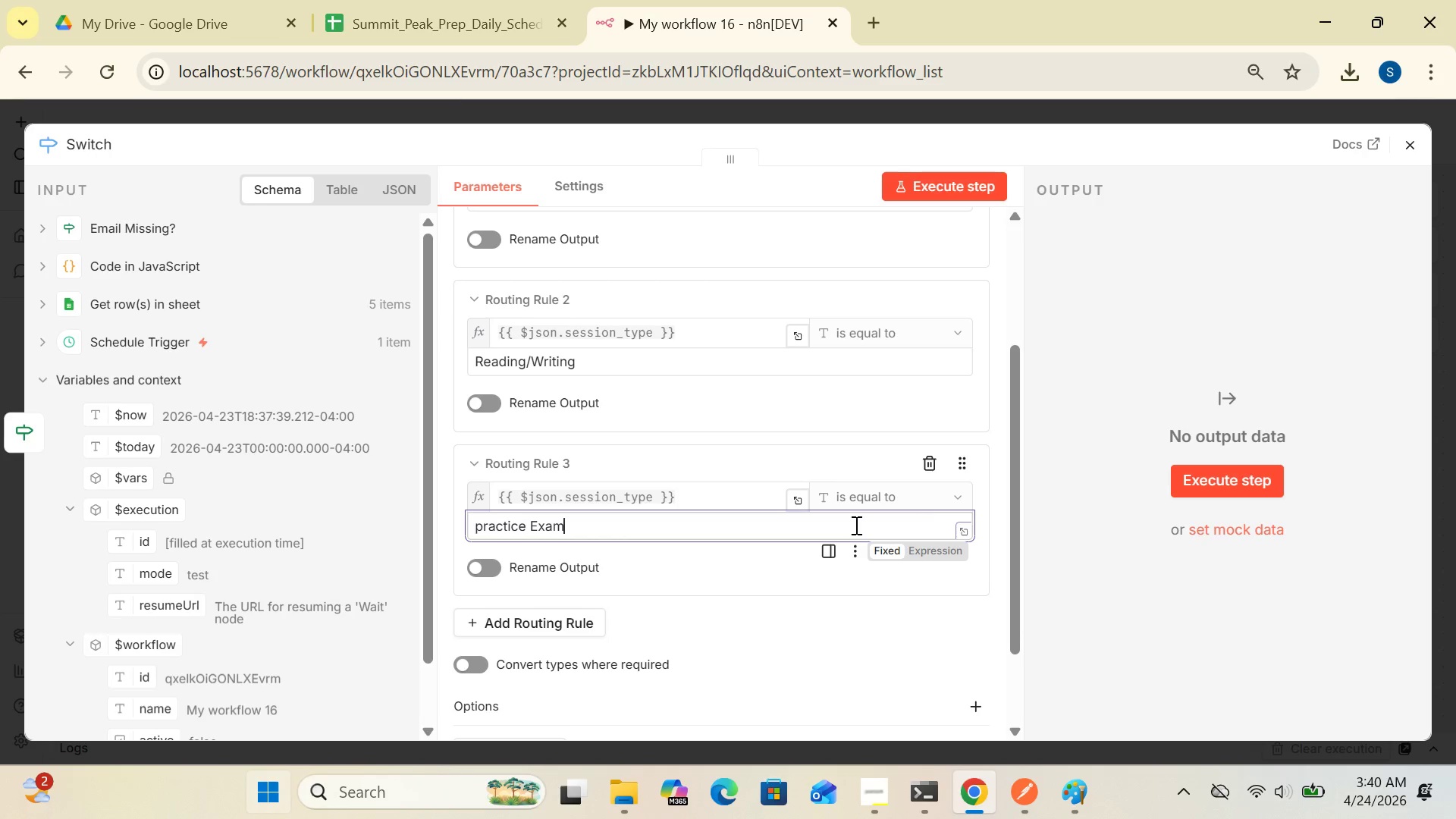 
left_click_drag(start_coordinate=[1014, 497], to_coordinate=[1025, 598])
 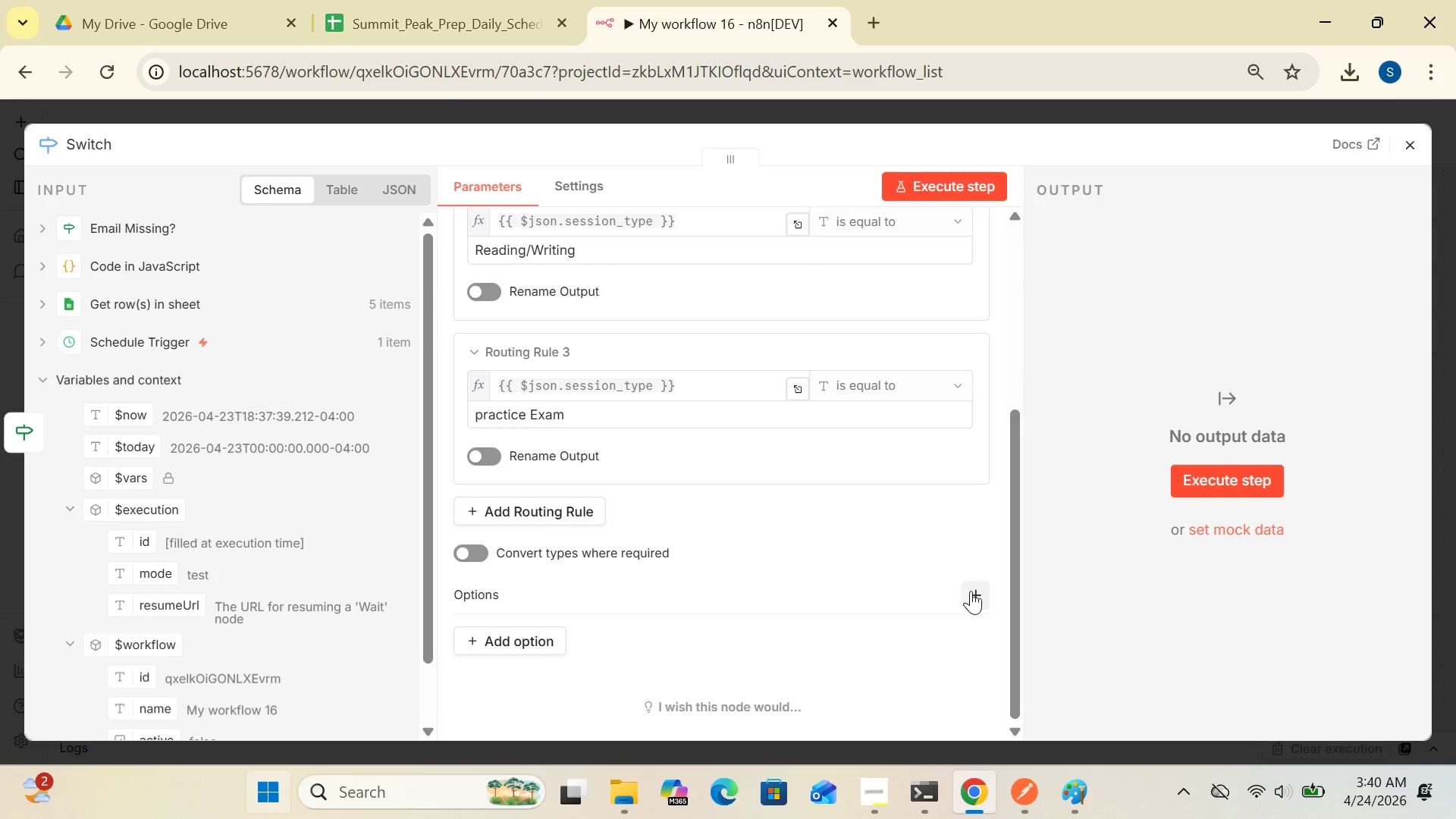 
left_click([974, 591])
 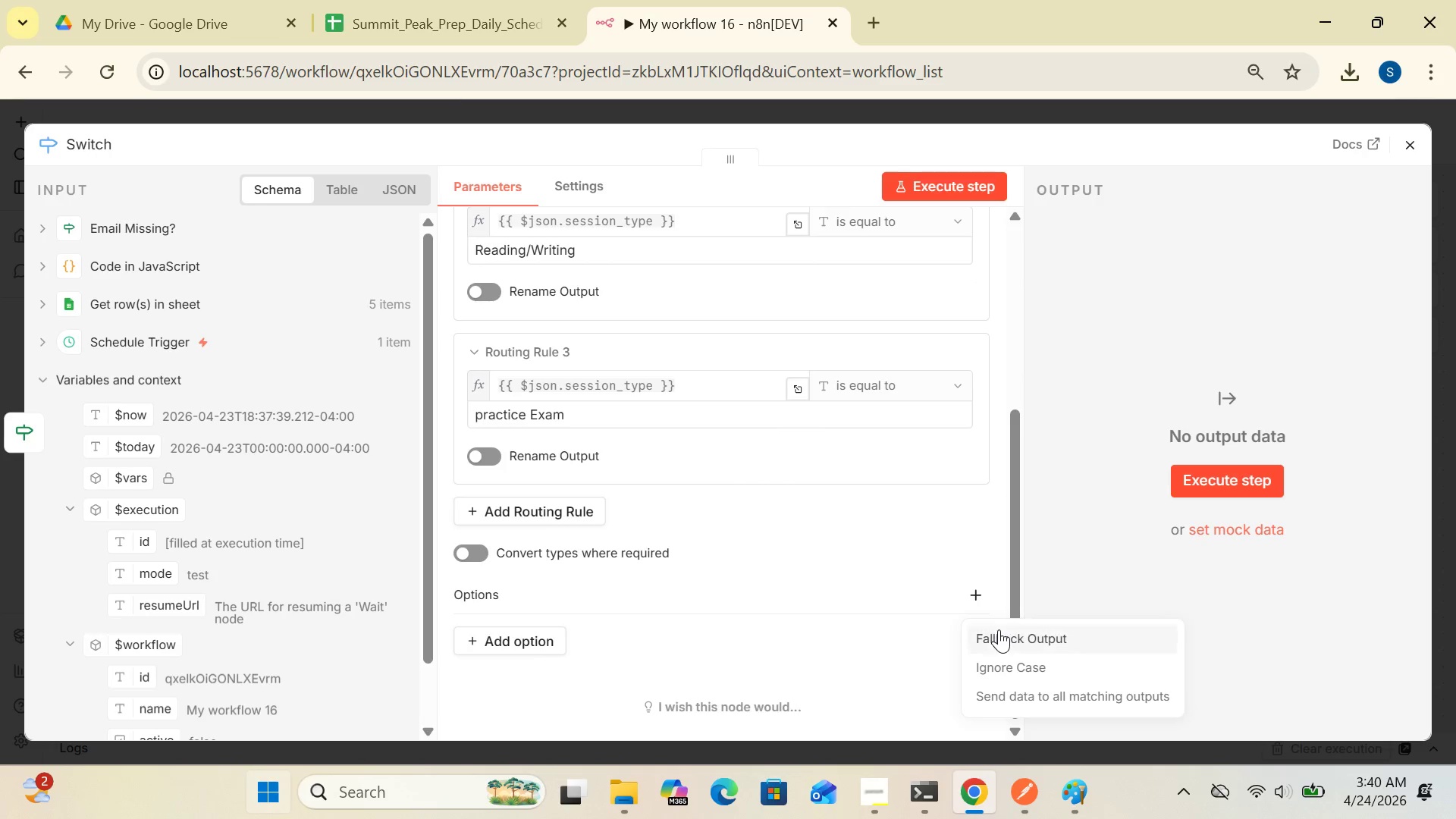 
left_click([999, 635])
 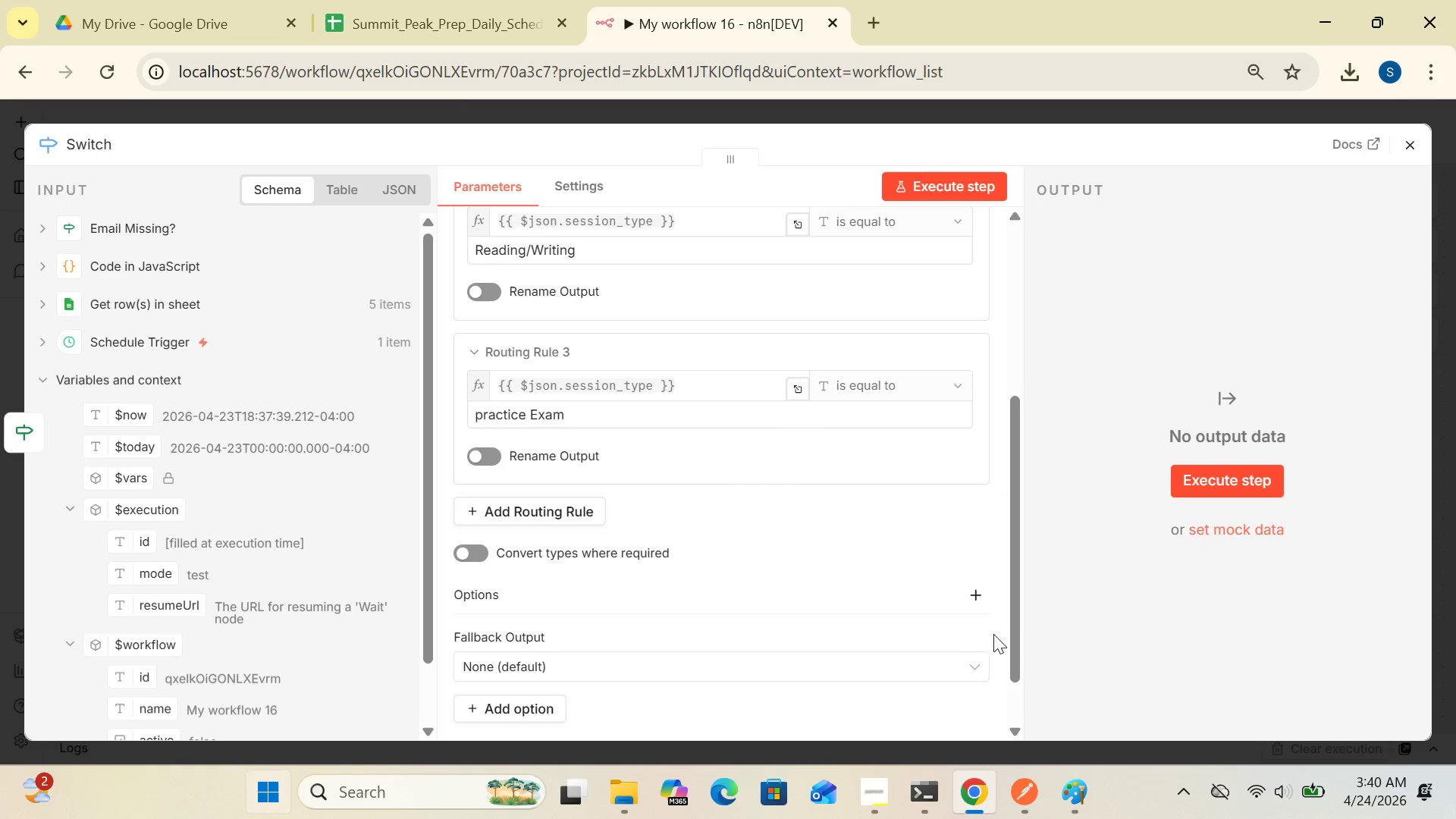 
mouse_move([978, 564])
 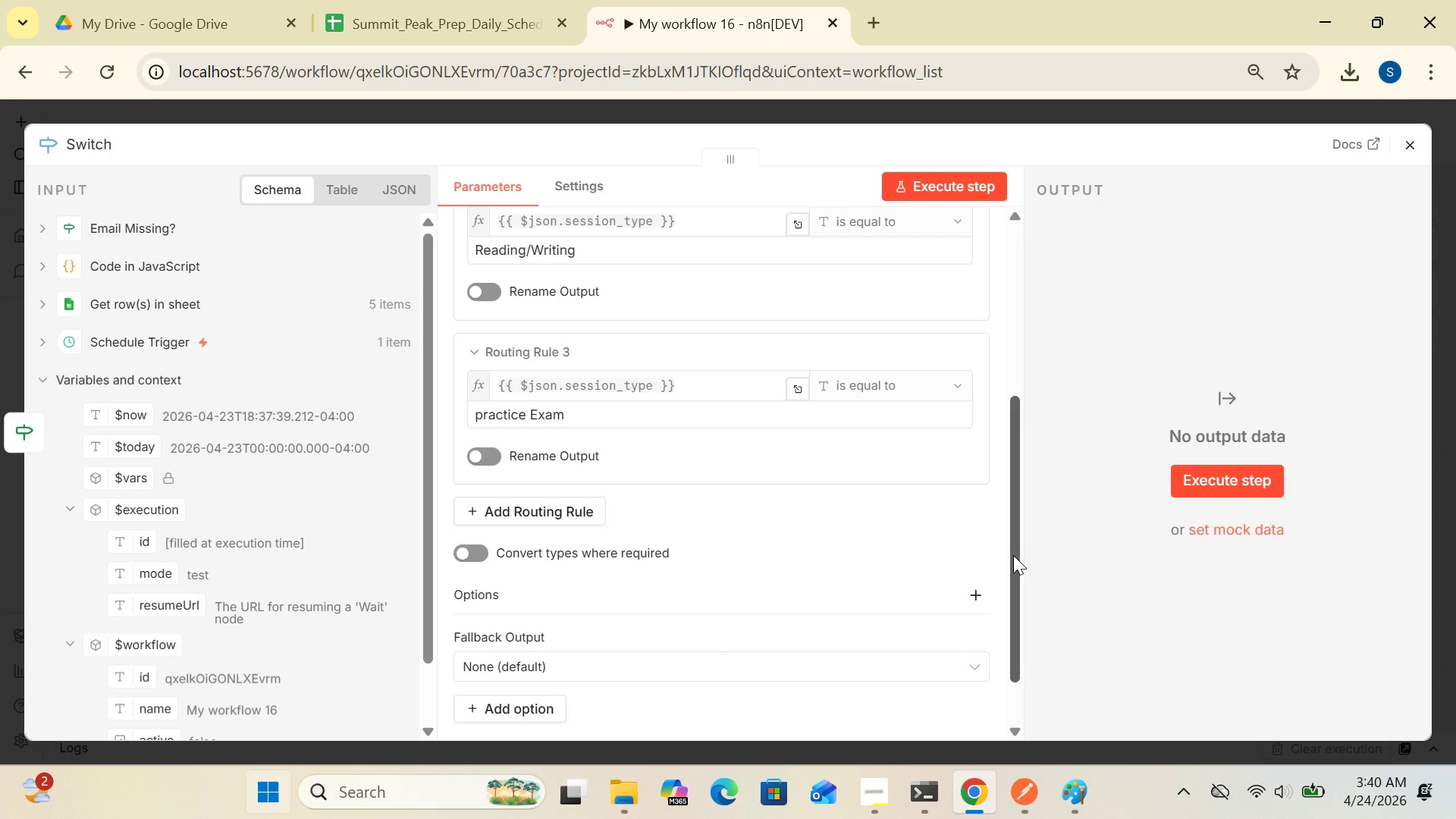 
left_click_drag(start_coordinate=[1013, 555], to_coordinate=[996, 492])
 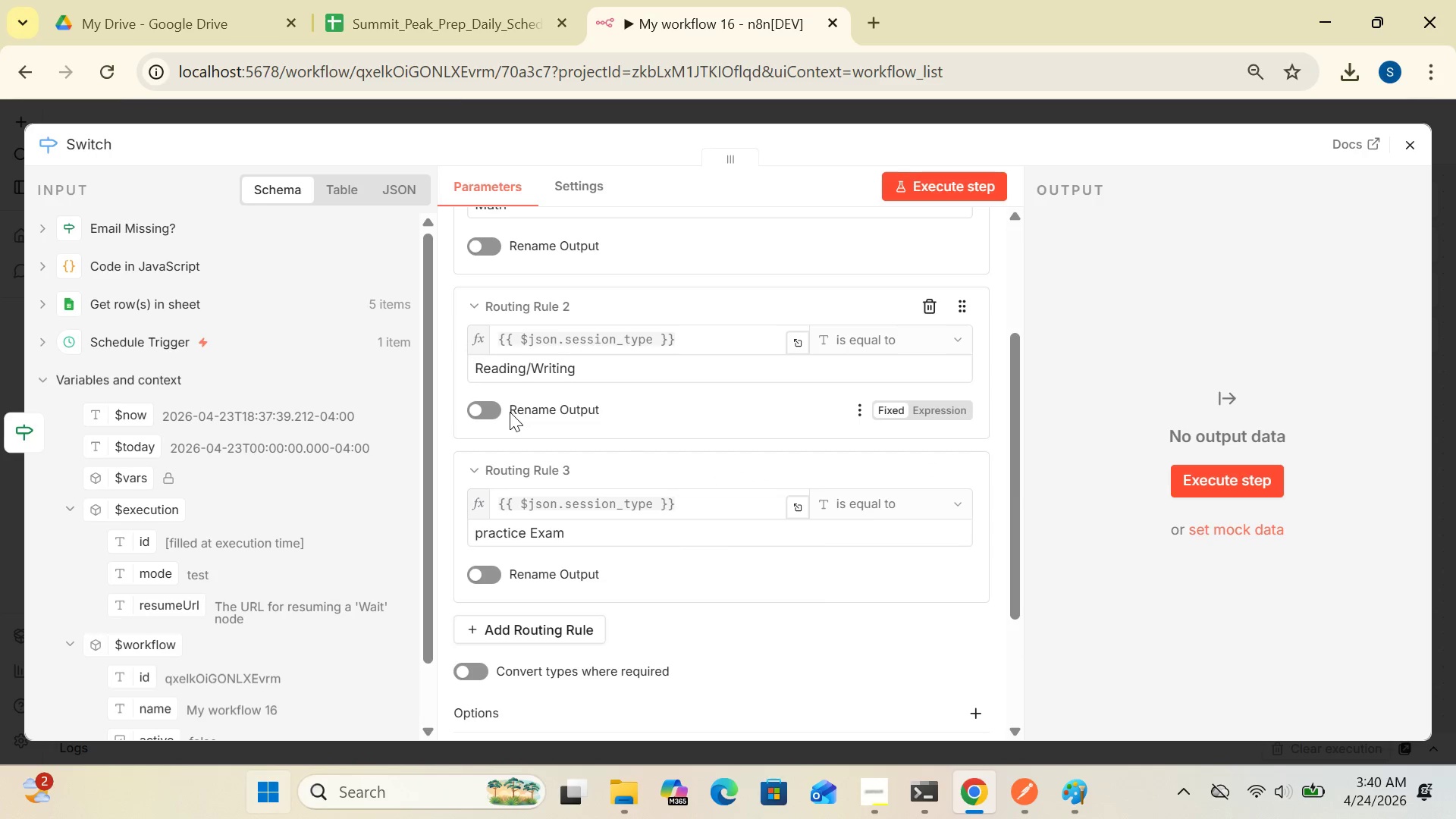 
left_click([495, 405])
 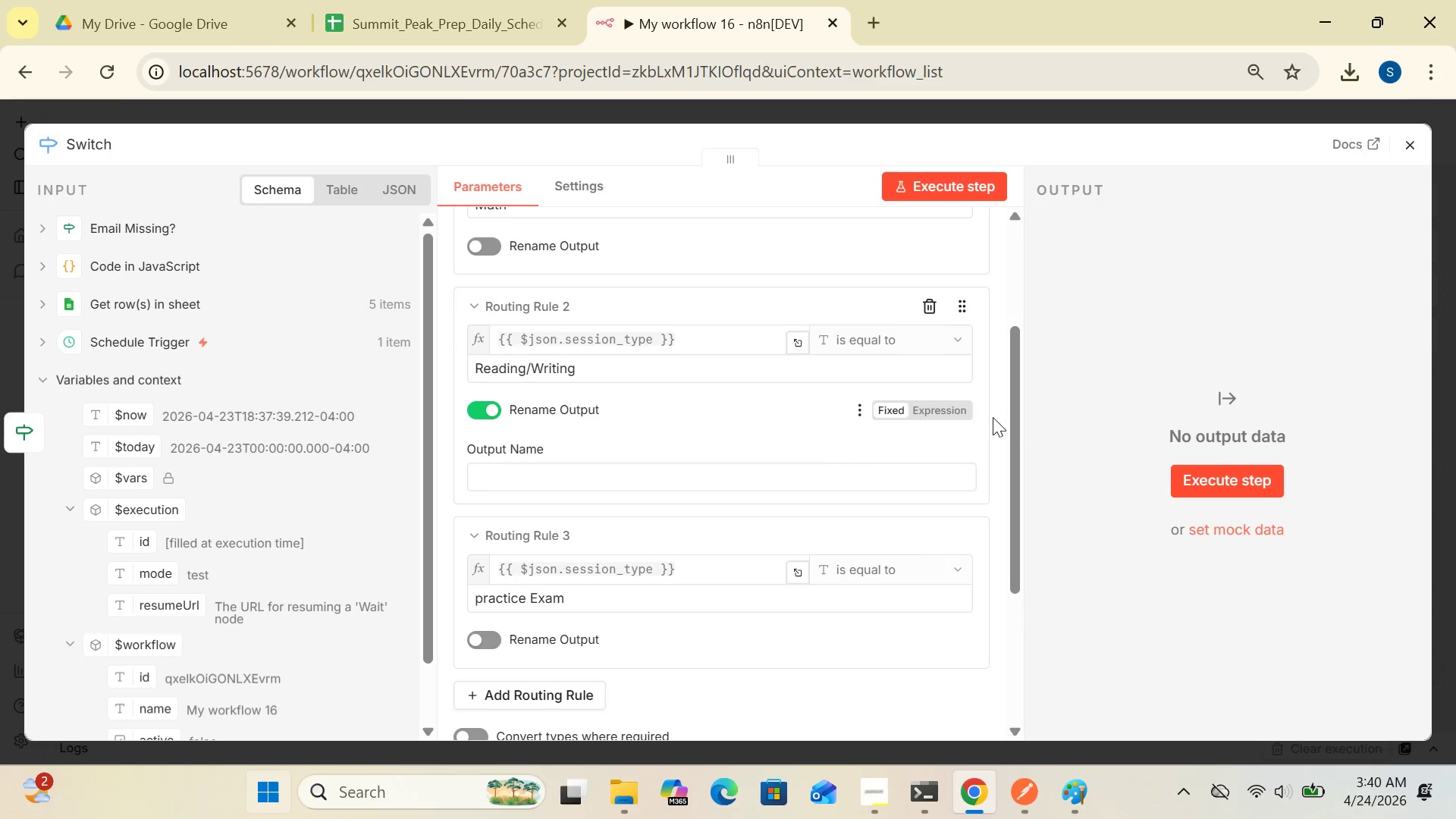 
left_click_drag(start_coordinate=[1020, 427], to_coordinate=[996, 344])
 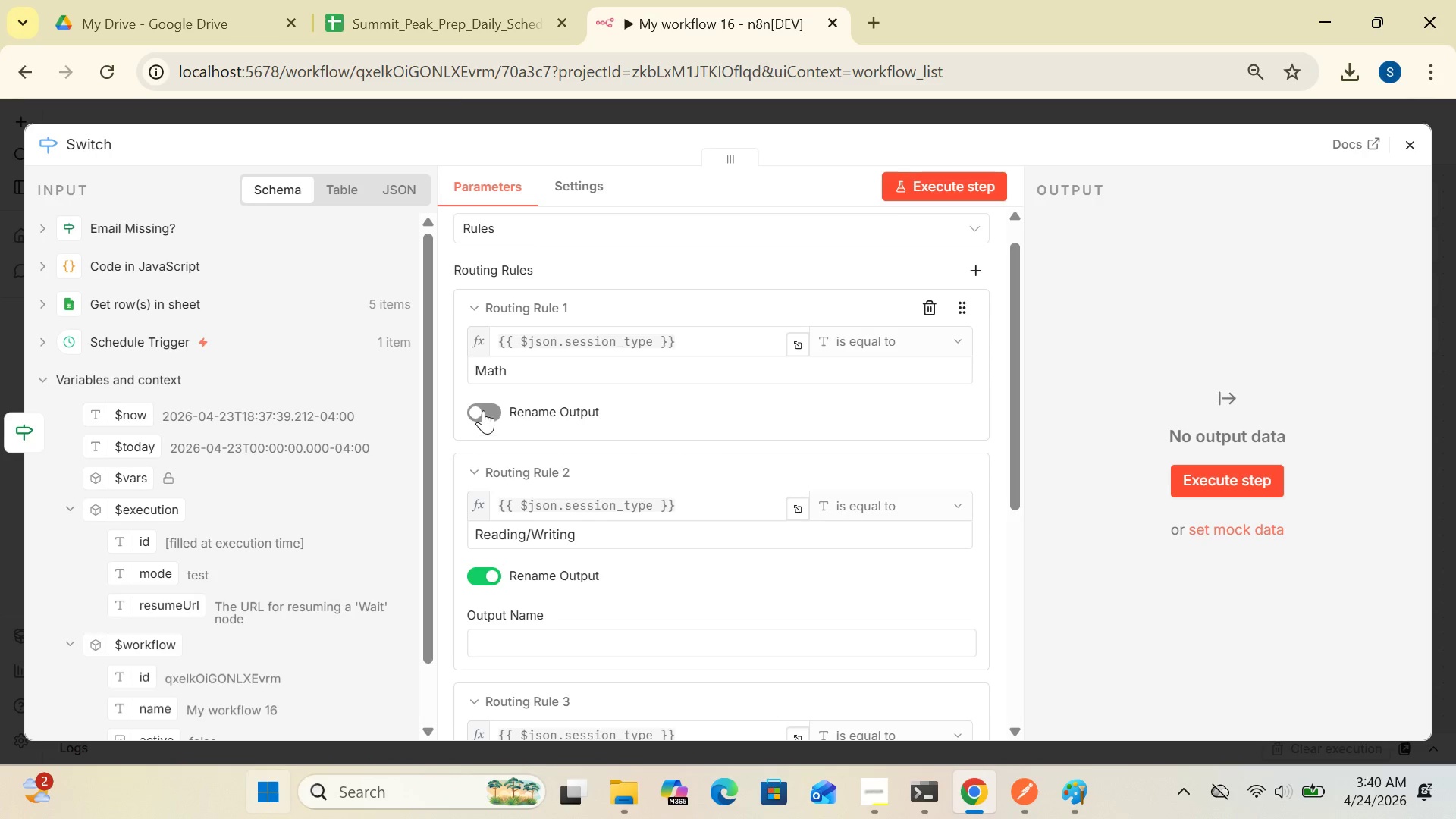 
left_click([482, 408])
 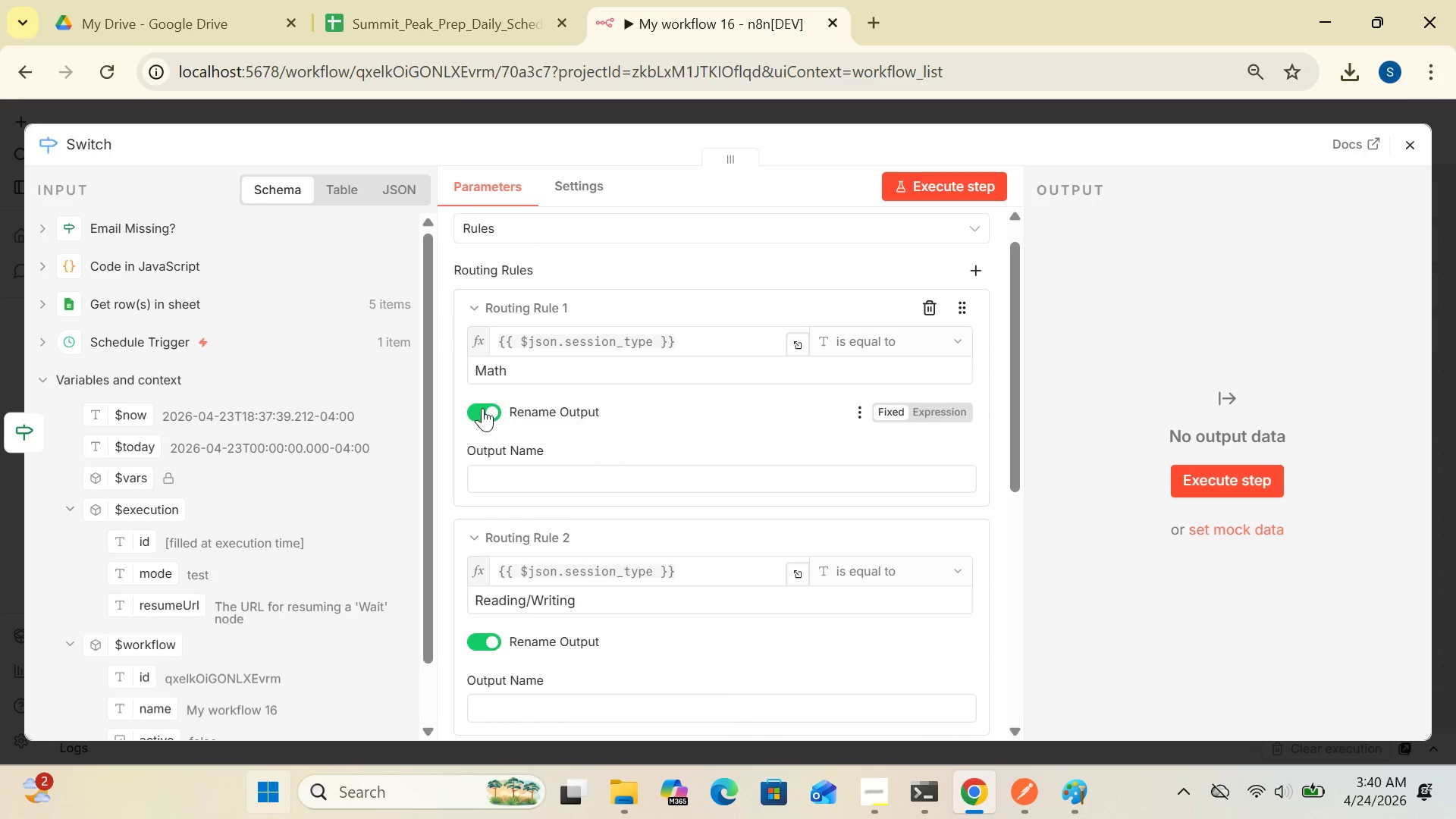 
type(N)
key(Backspace)
type(Math)
 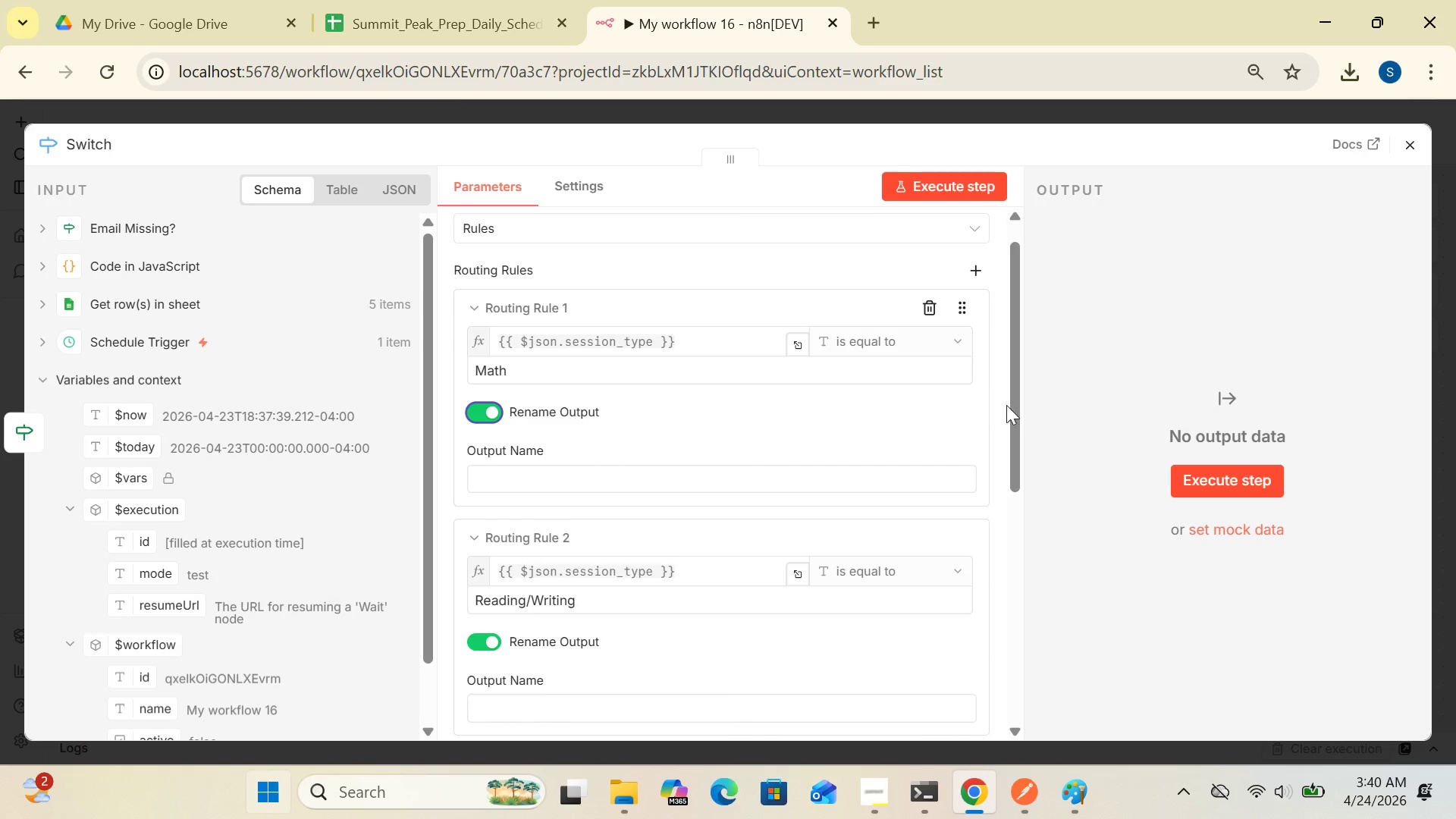 
left_click_drag(start_coordinate=[1013, 405], to_coordinate=[1013, 485])
 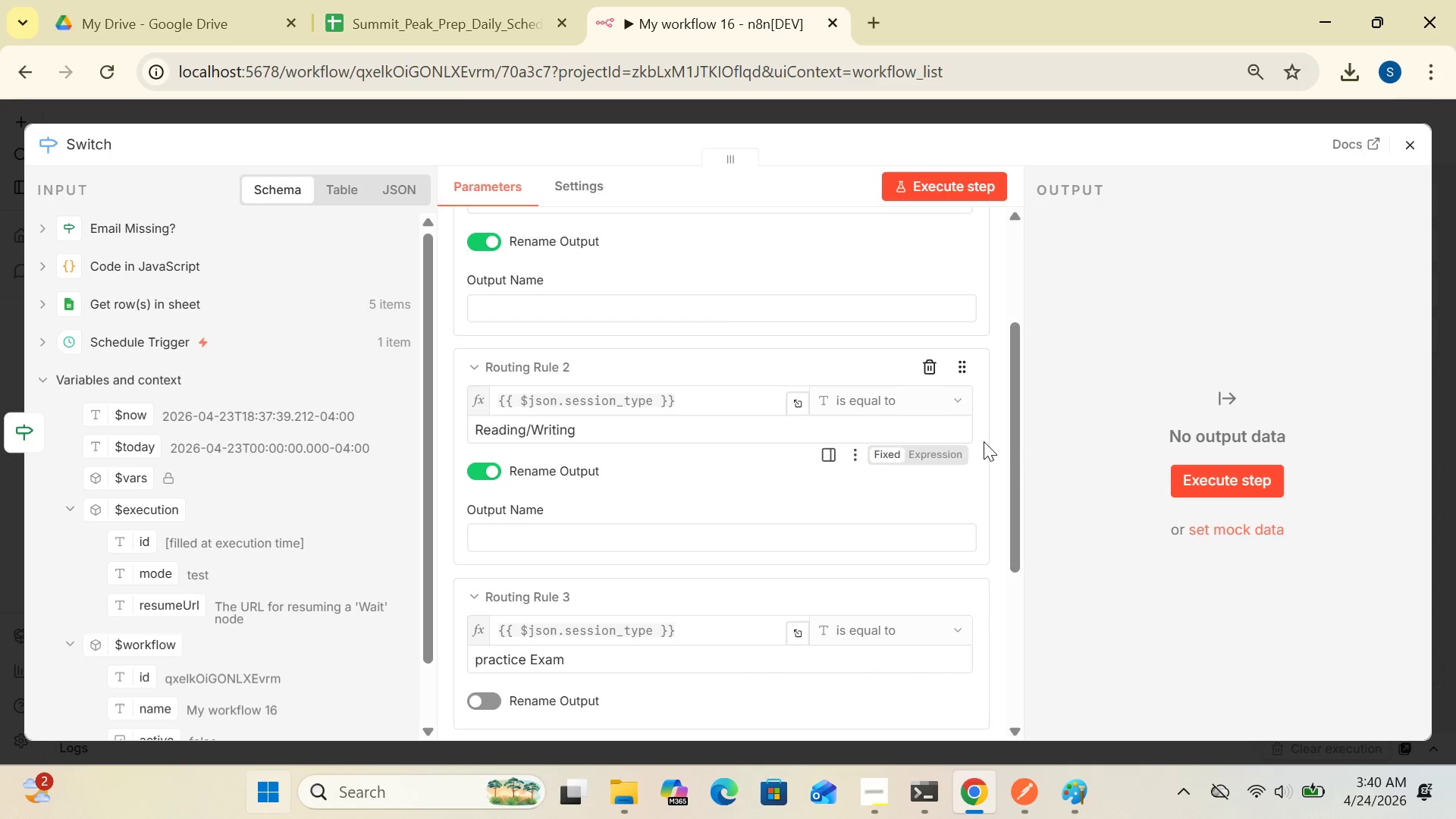 
left_click_drag(start_coordinate=[1016, 456], to_coordinate=[1005, 220])
 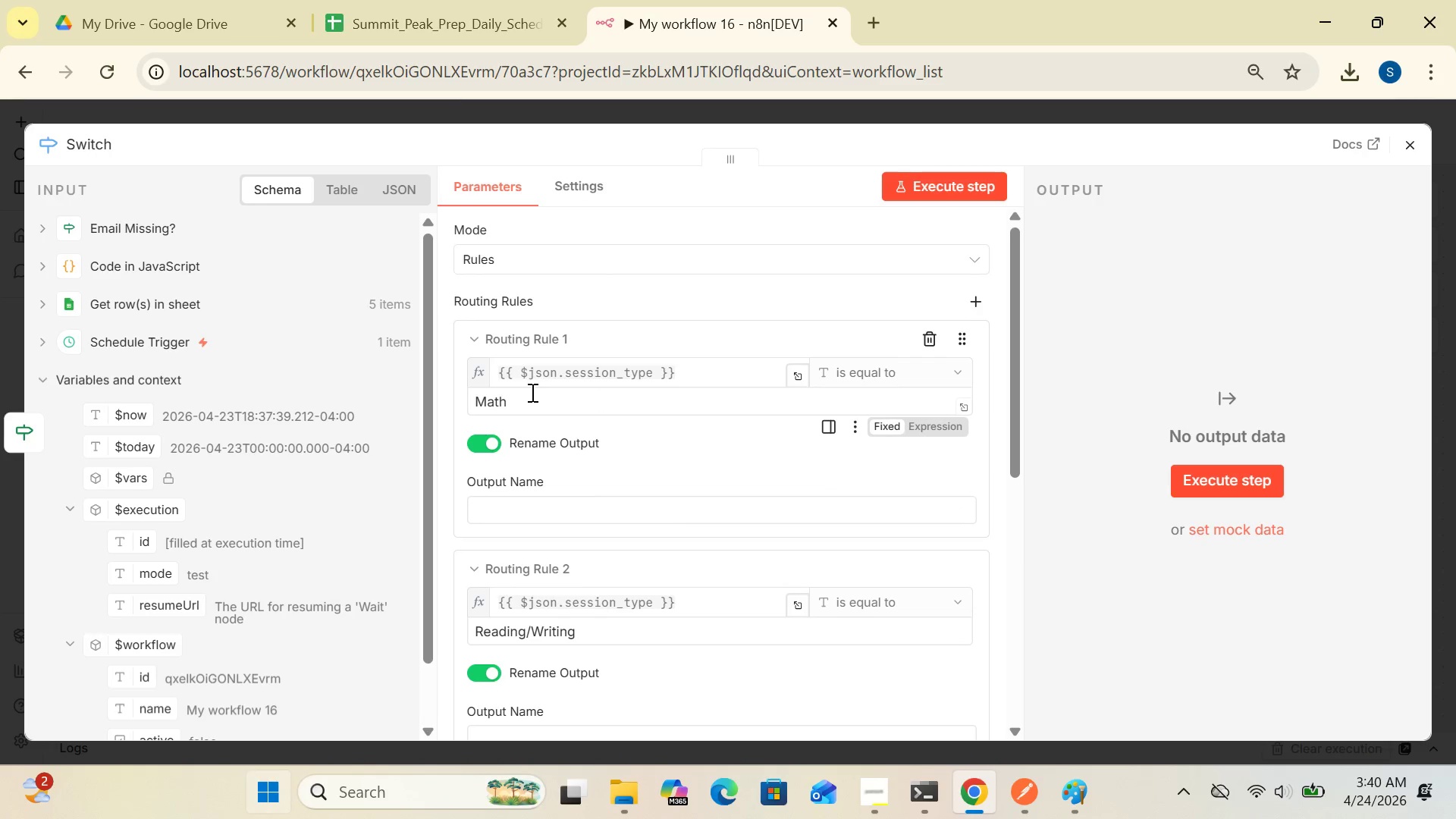 
left_click_drag(start_coordinate=[520, 404], to_coordinate=[400, 416])
 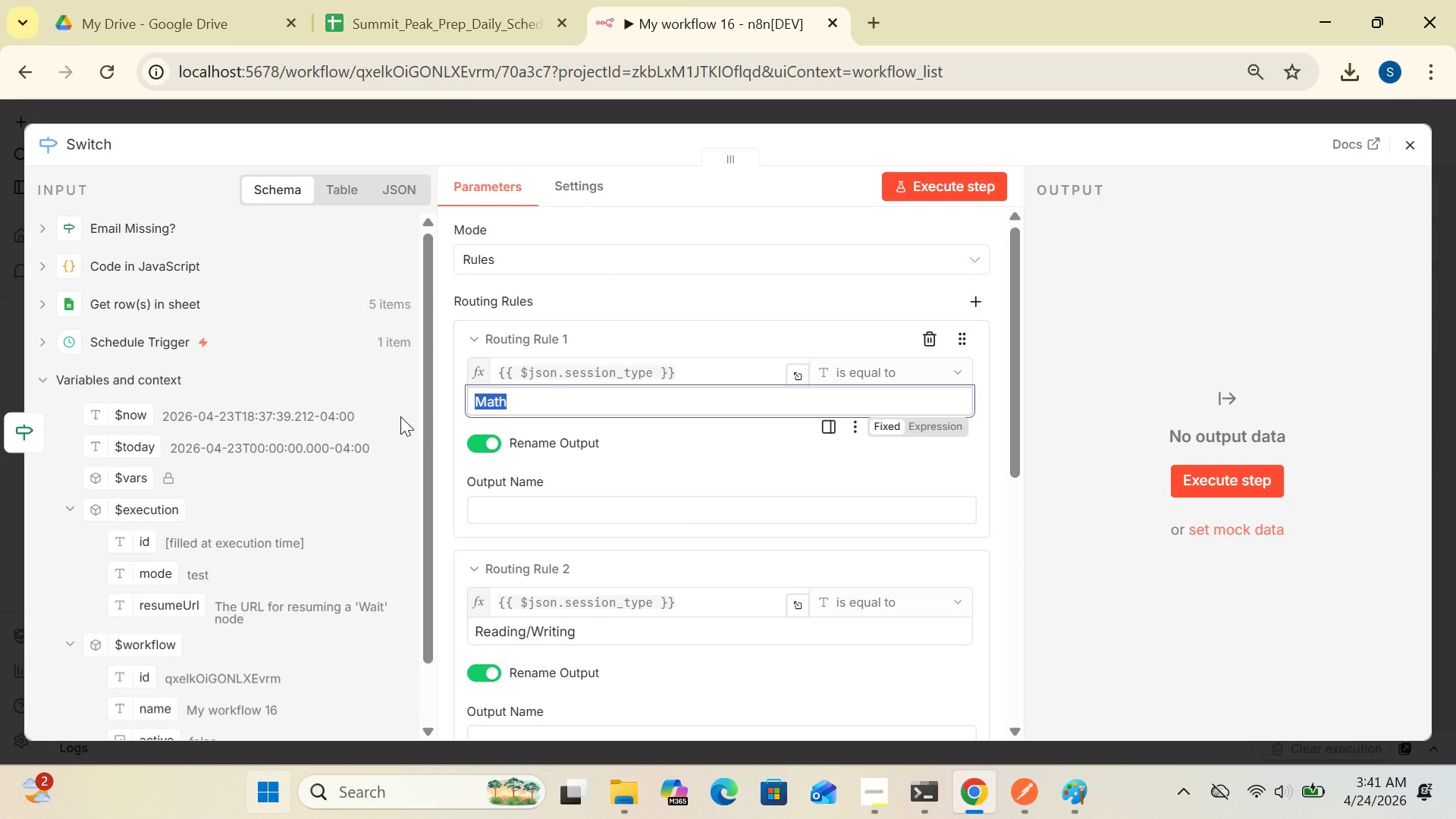 
key(Control+C)
 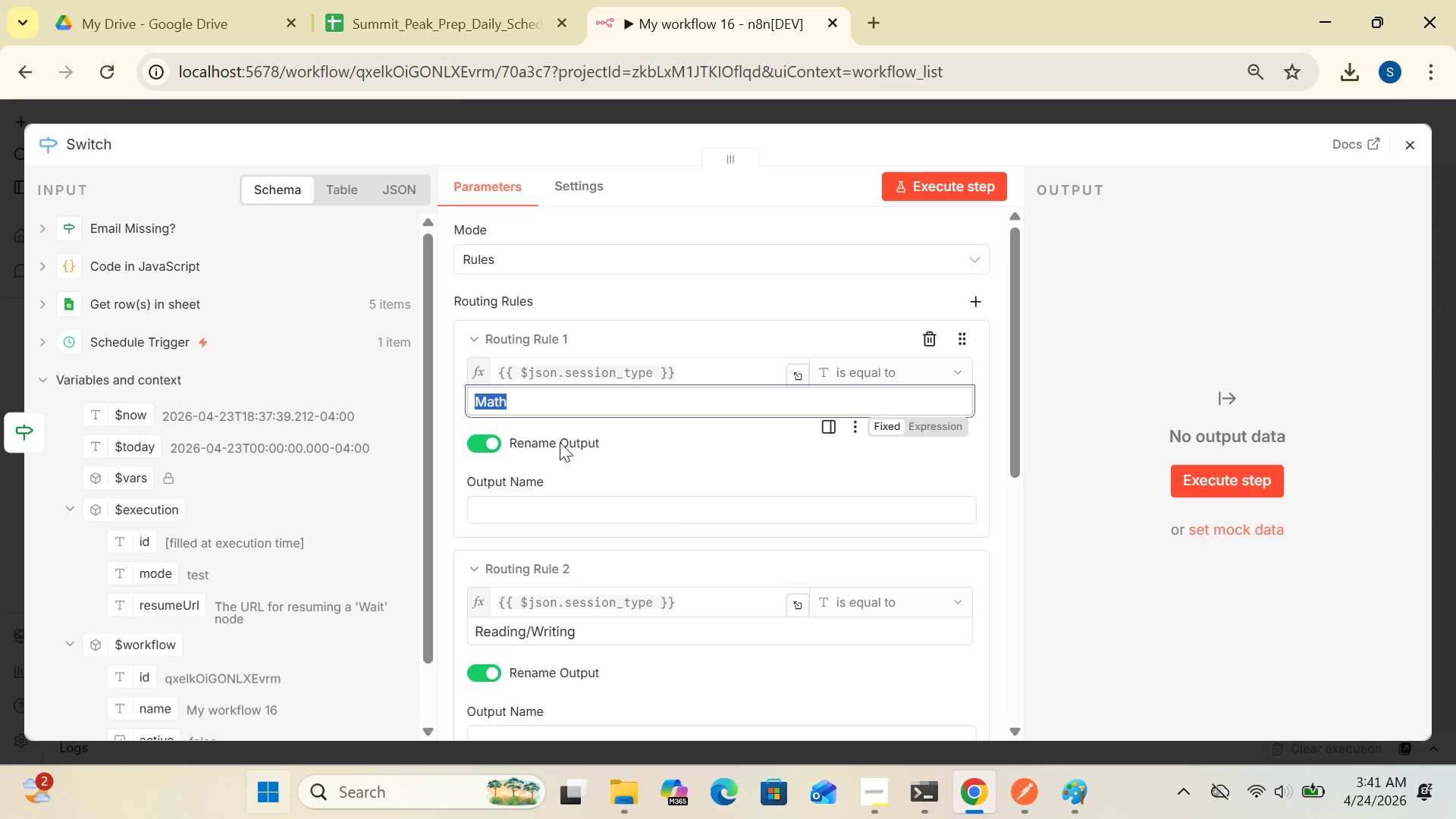 
mouse_move([536, 511])
 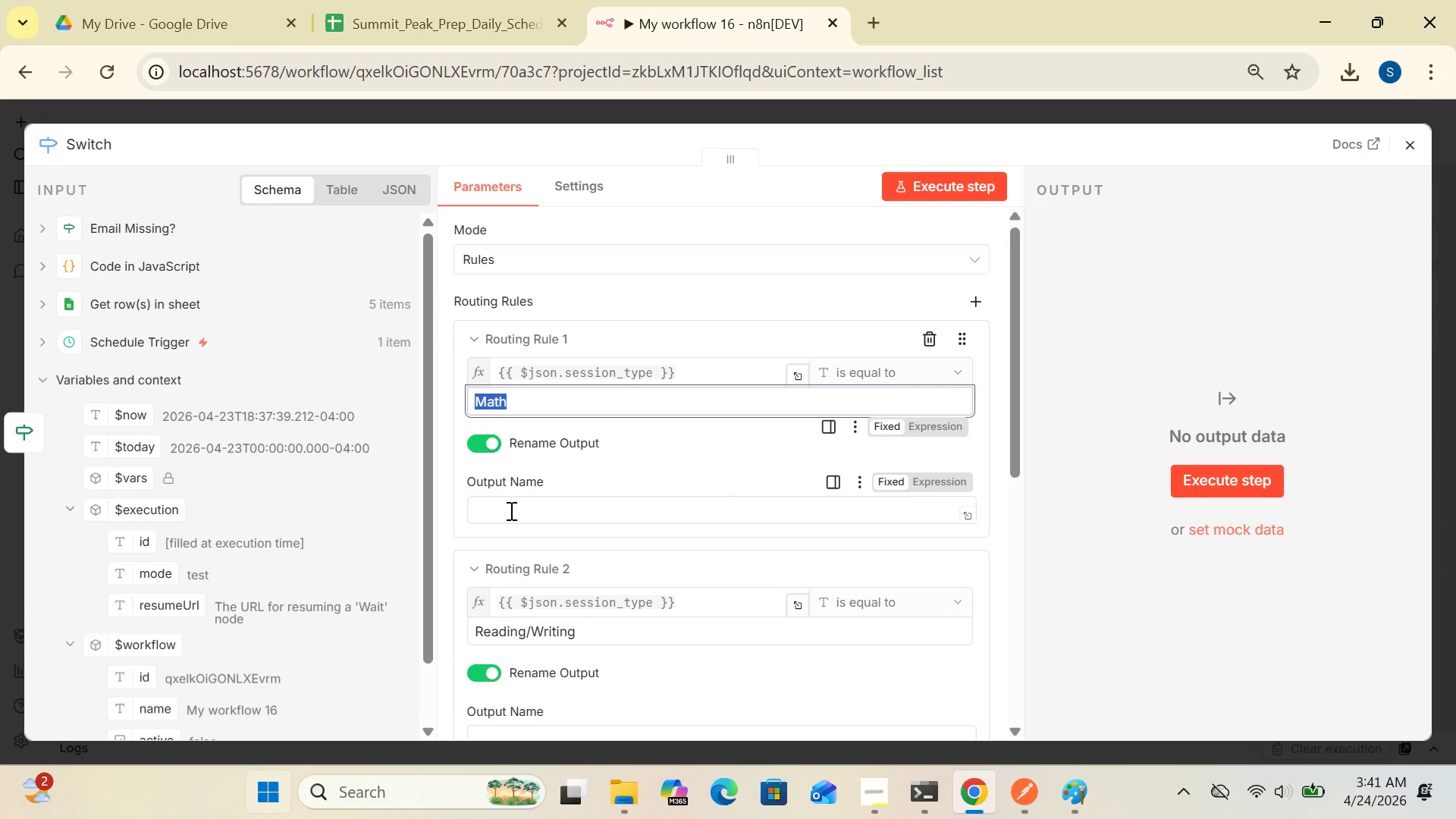 
left_click([510, 510])
 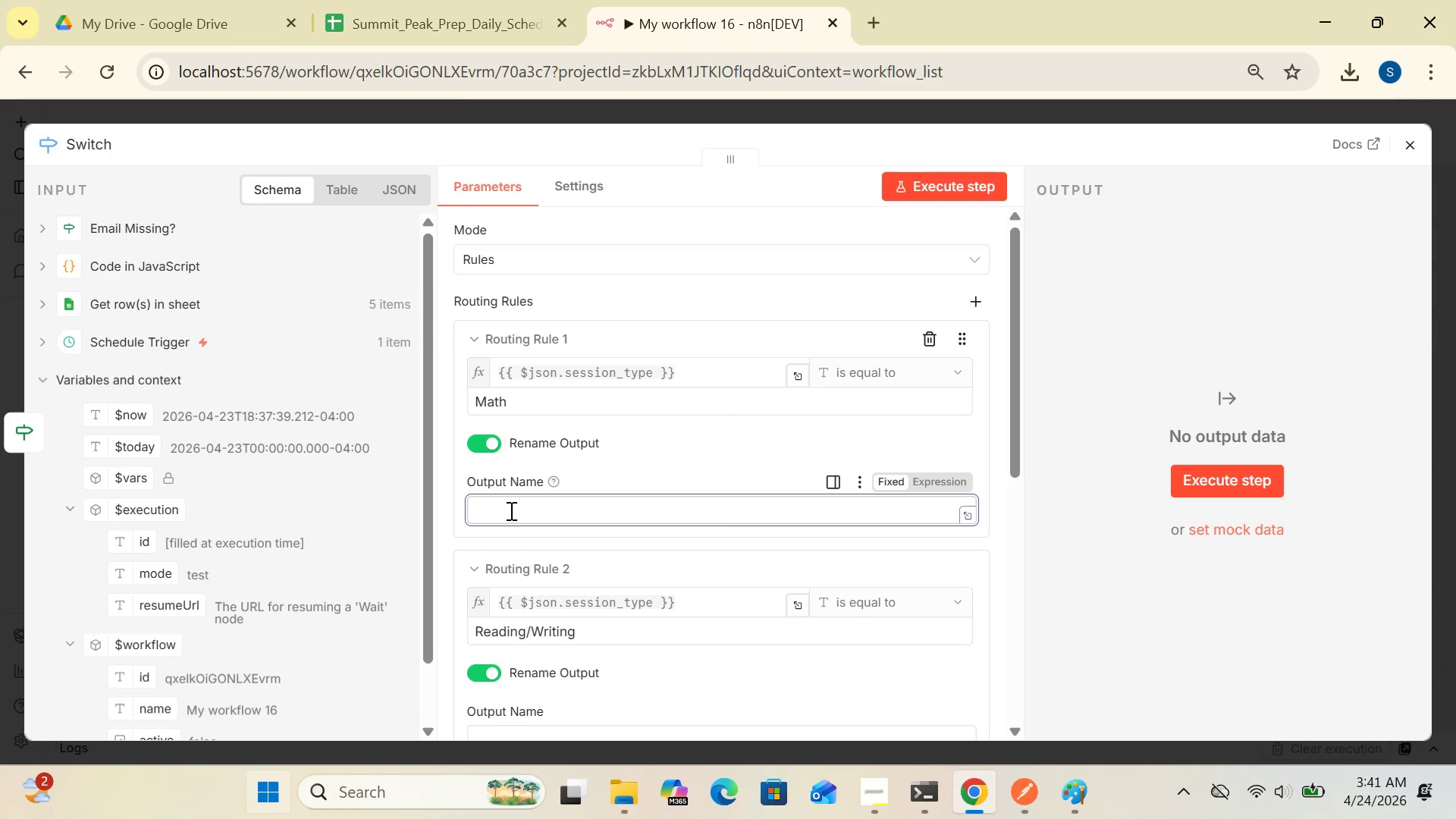 
key(Control+V)
 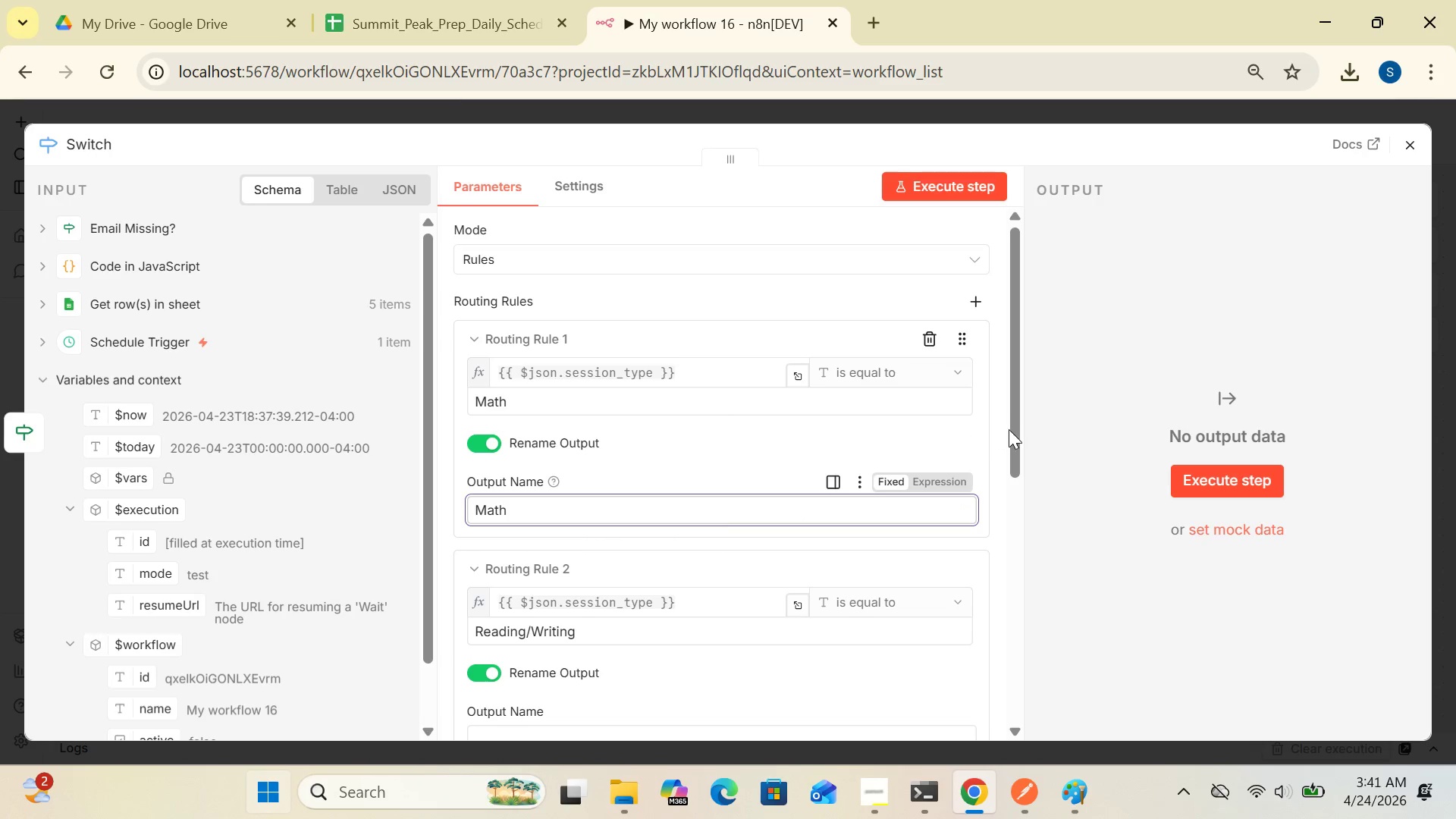 
left_click_drag(start_coordinate=[1012, 429], to_coordinate=[1022, 541])
 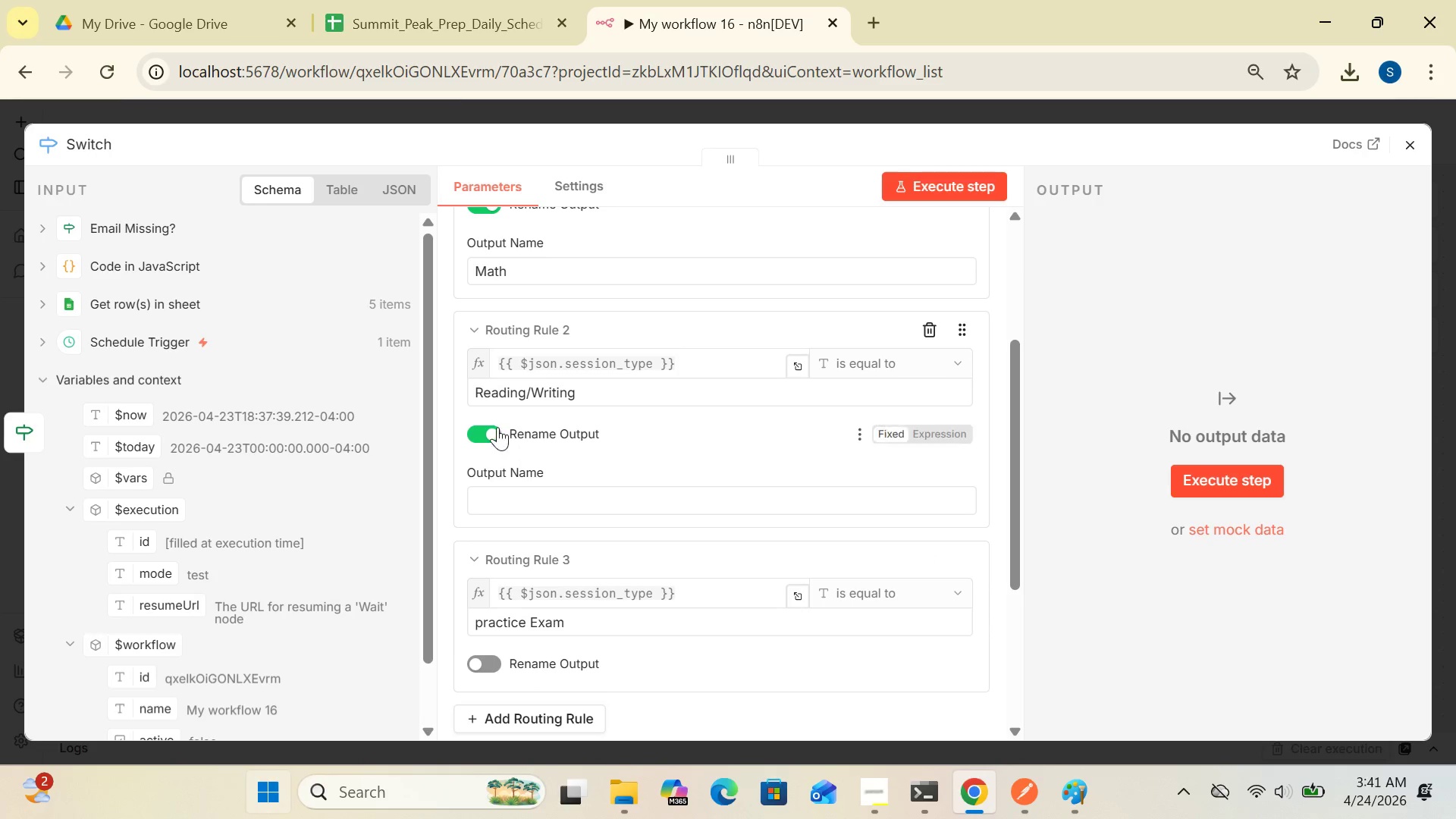 
left_click([494, 426])
 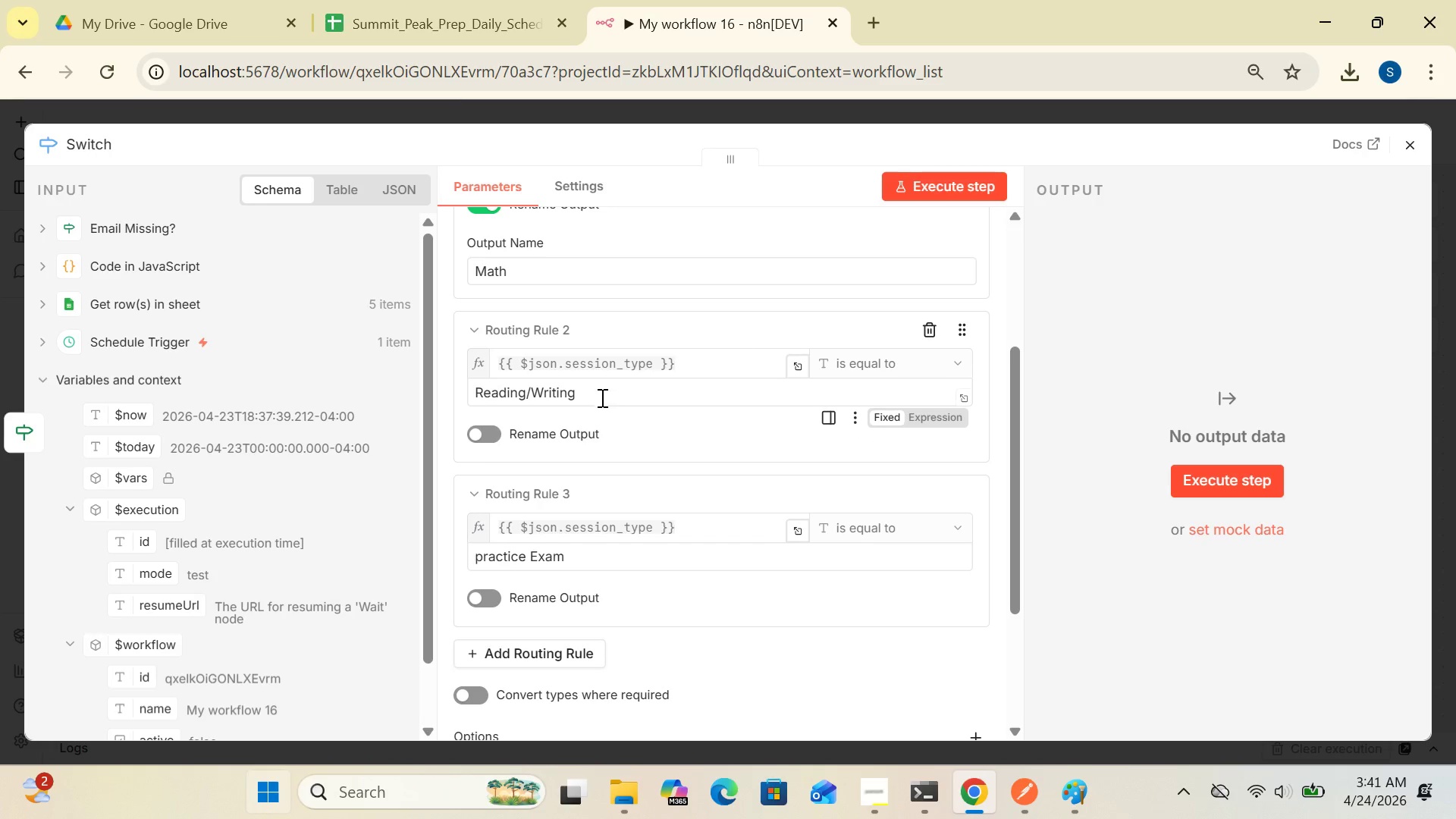 
left_click_drag(start_coordinate=[596, 395], to_coordinate=[373, 424])
 